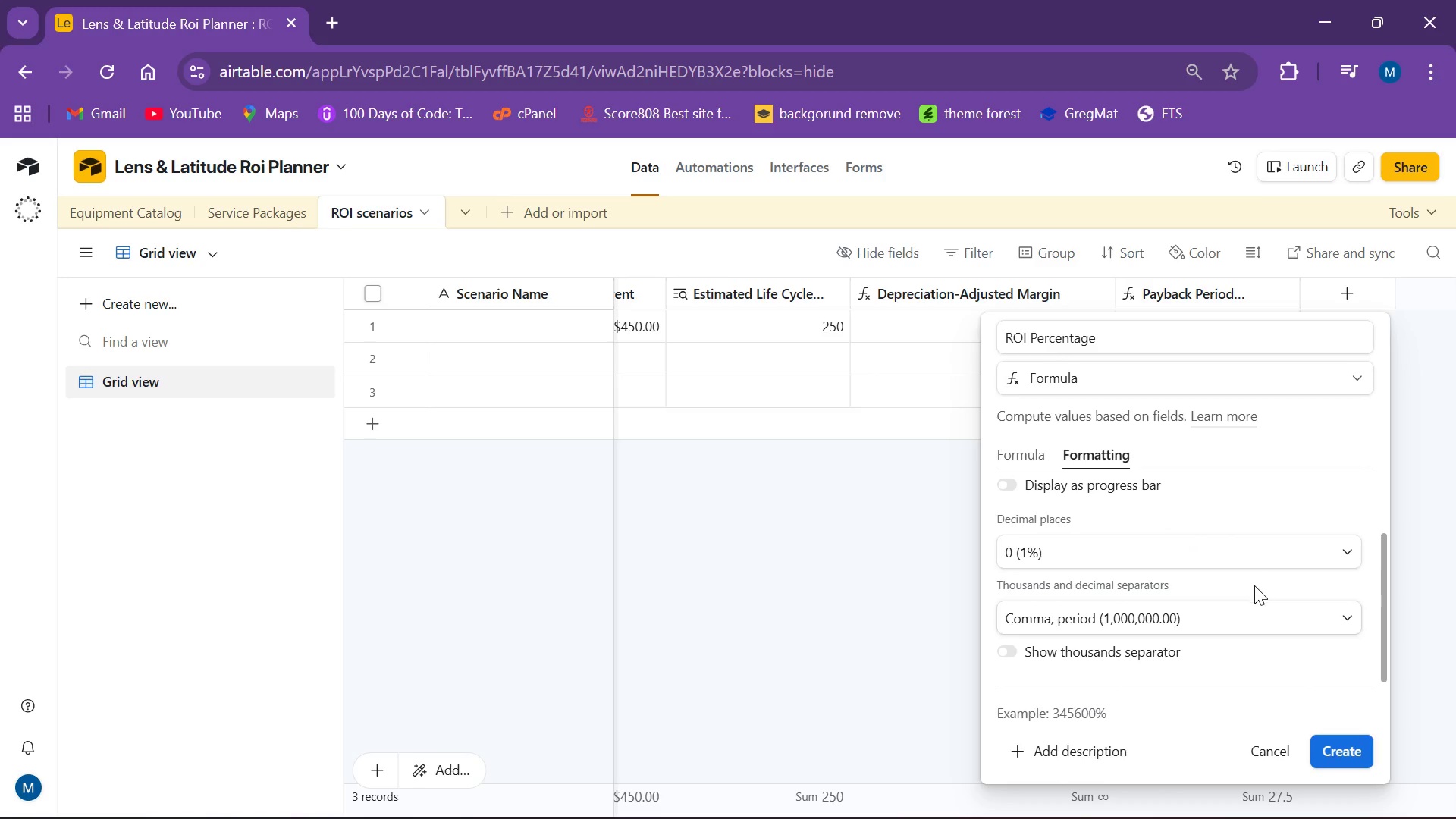 
left_click([1329, 742])
 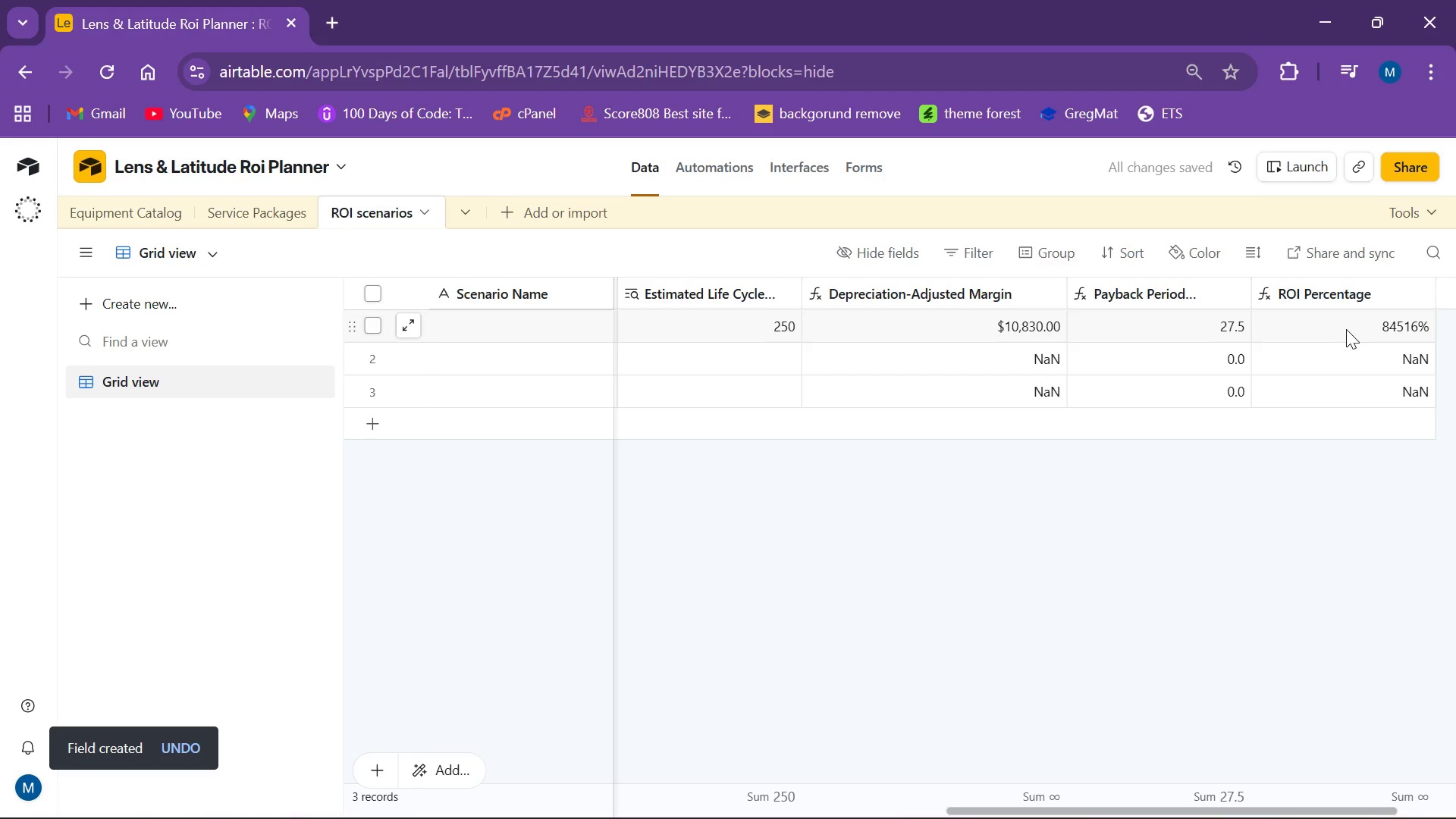 
left_click([1419, 291])
 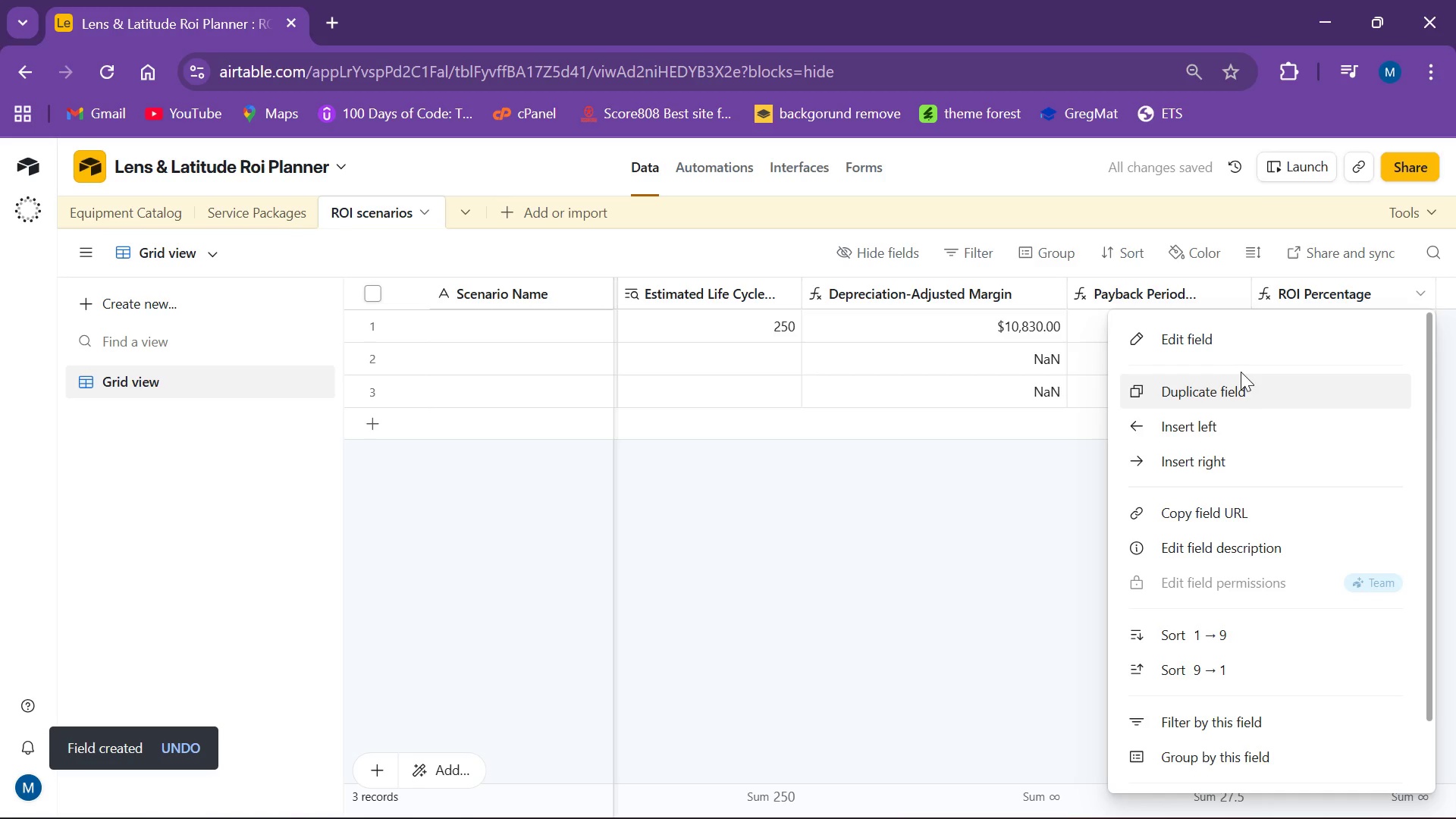 
left_click([1235, 353])
 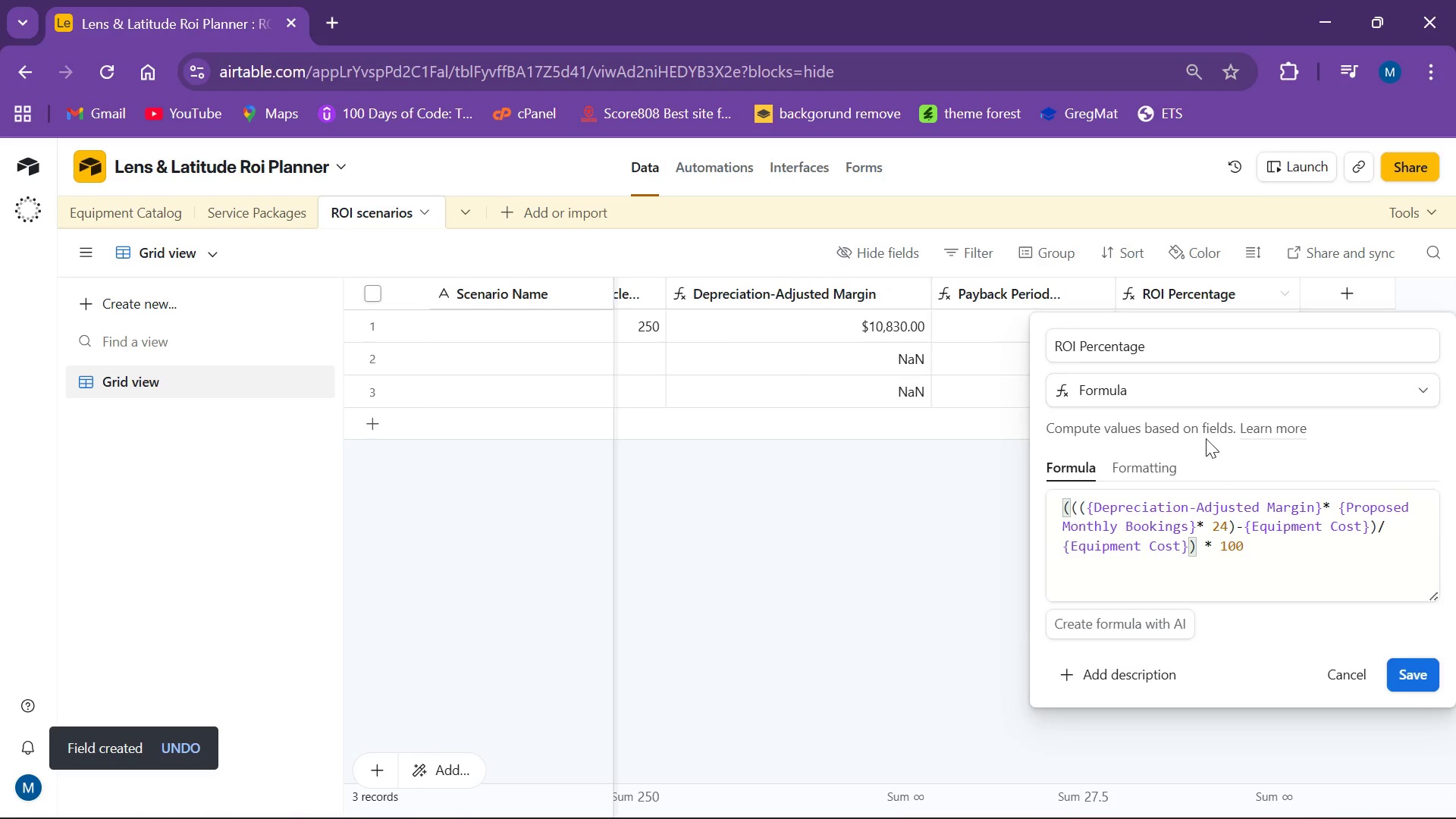 
left_click([1144, 462])
 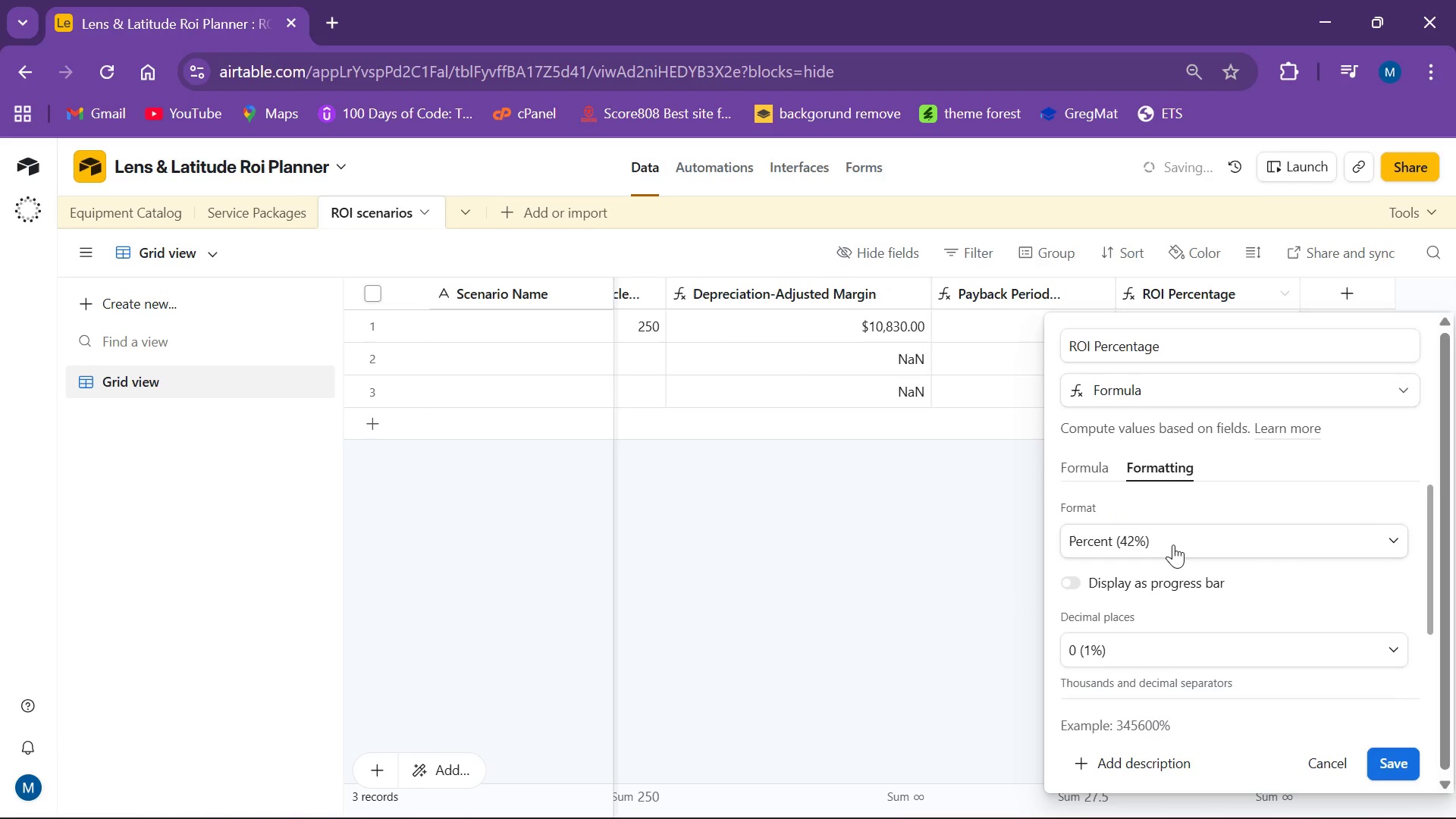 
left_click([1277, 538])
 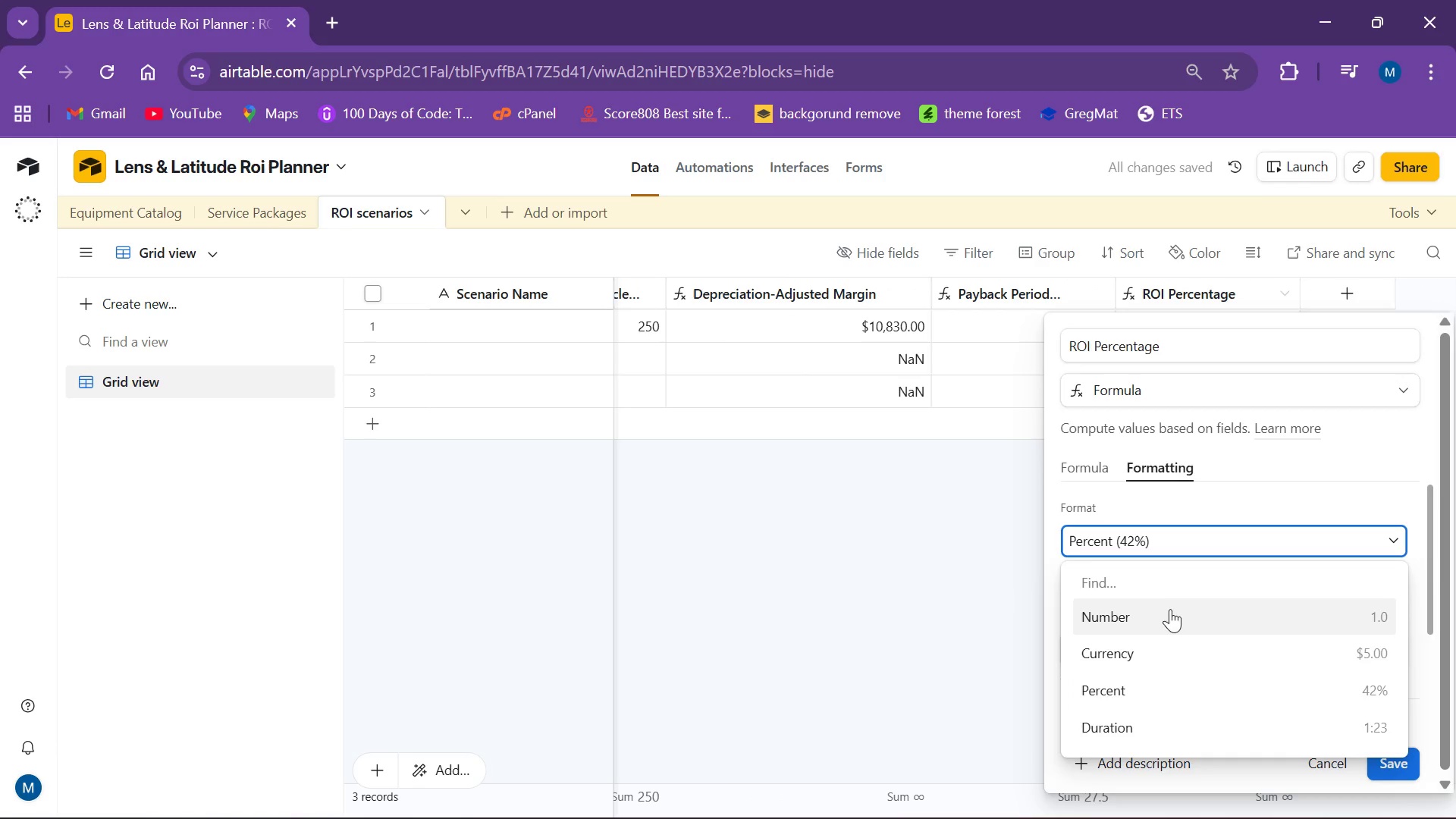 
left_click([1169, 610])
 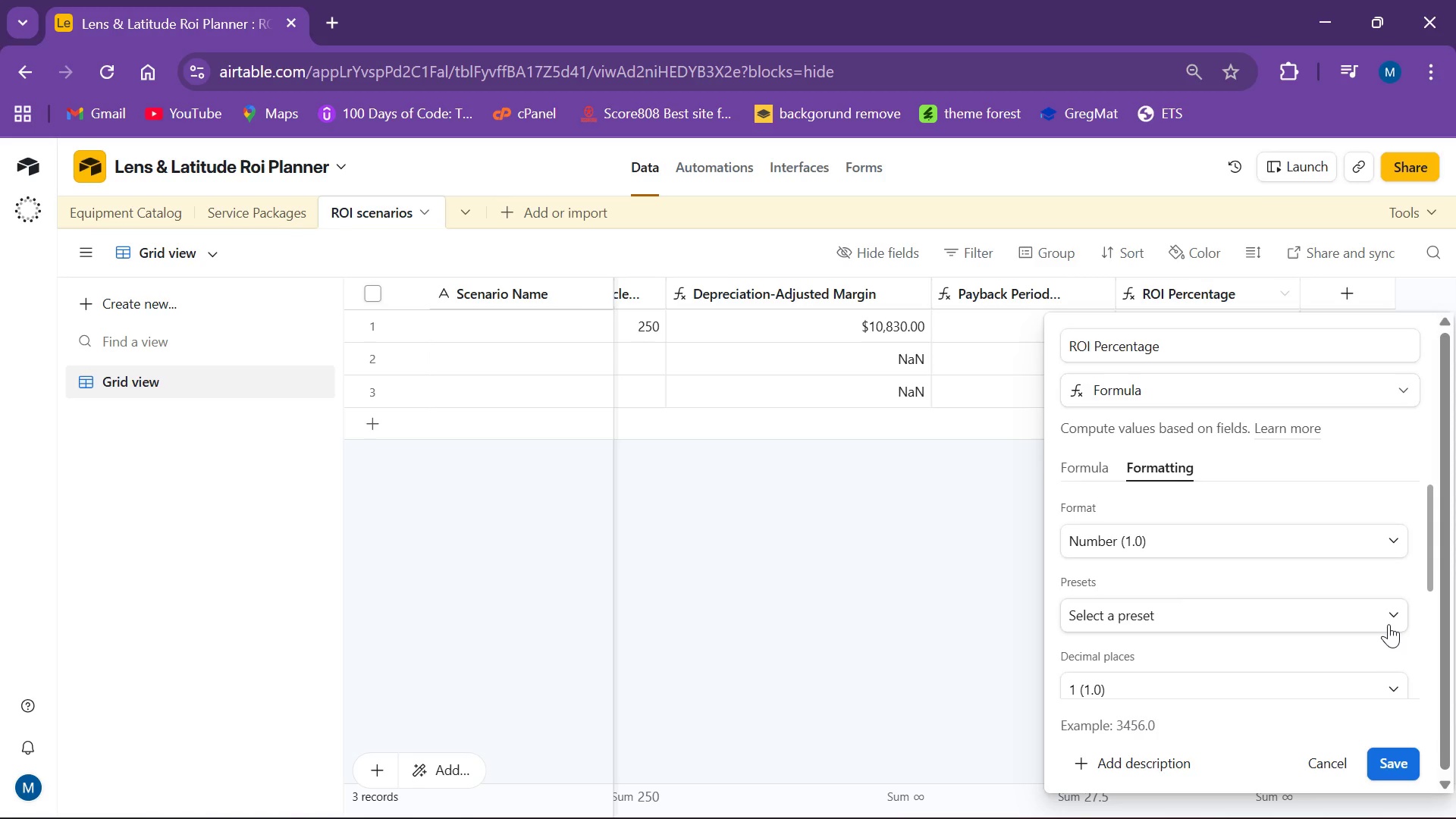 
wait(9.06)
 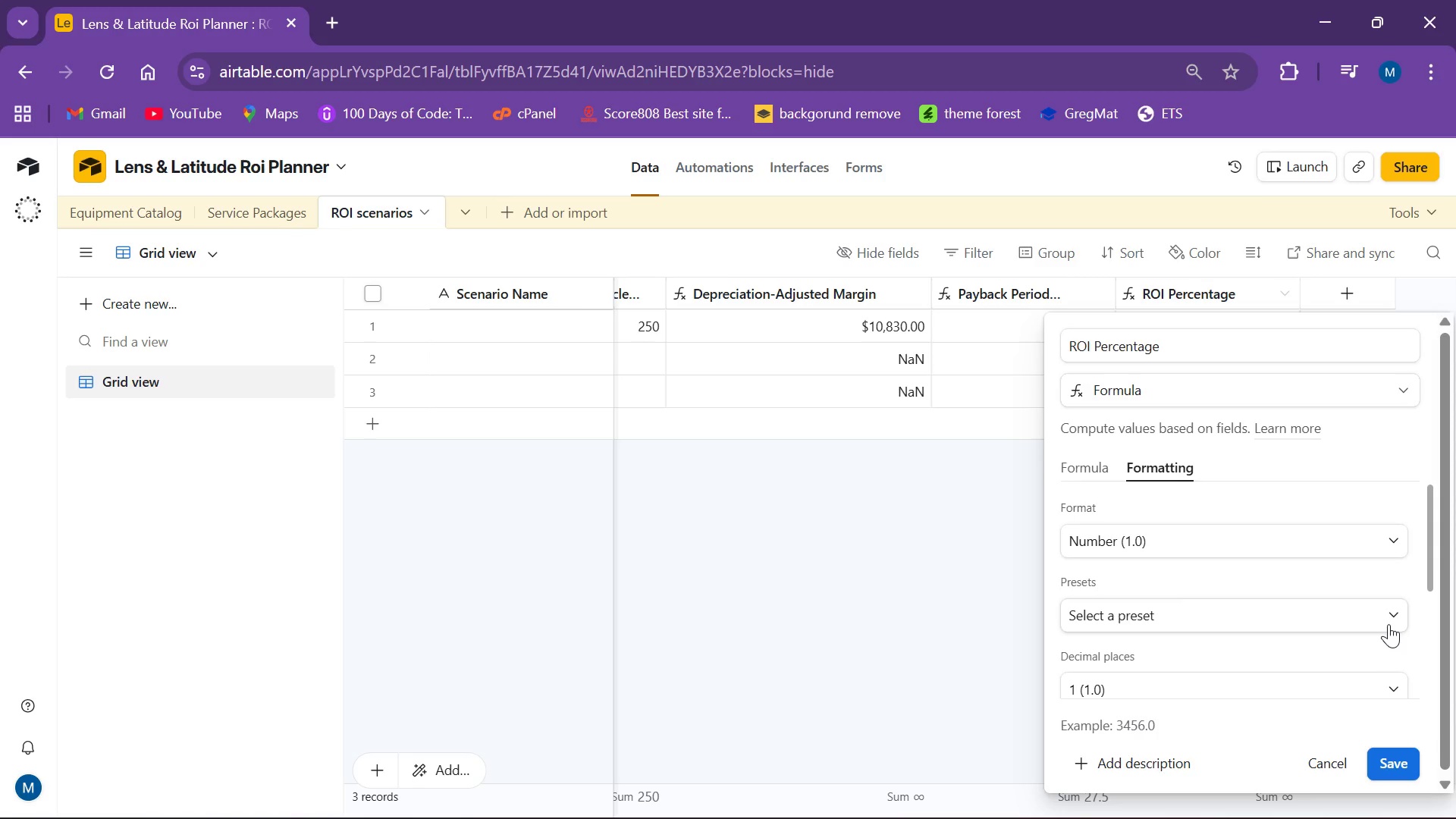 
left_click([1395, 615])
 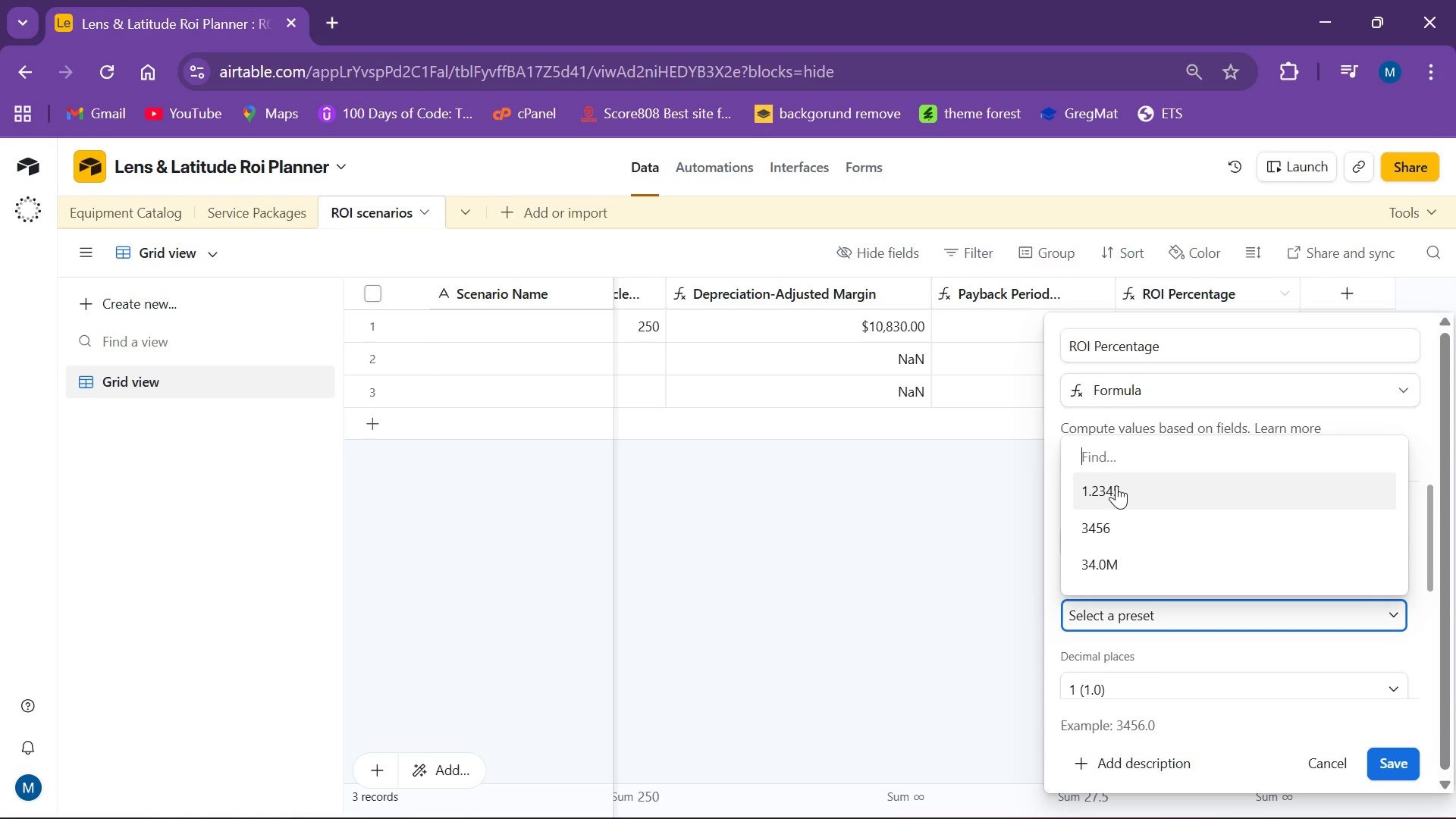 
scroll: coordinate [1133, 544], scroll_direction: down, amount: 2.0
 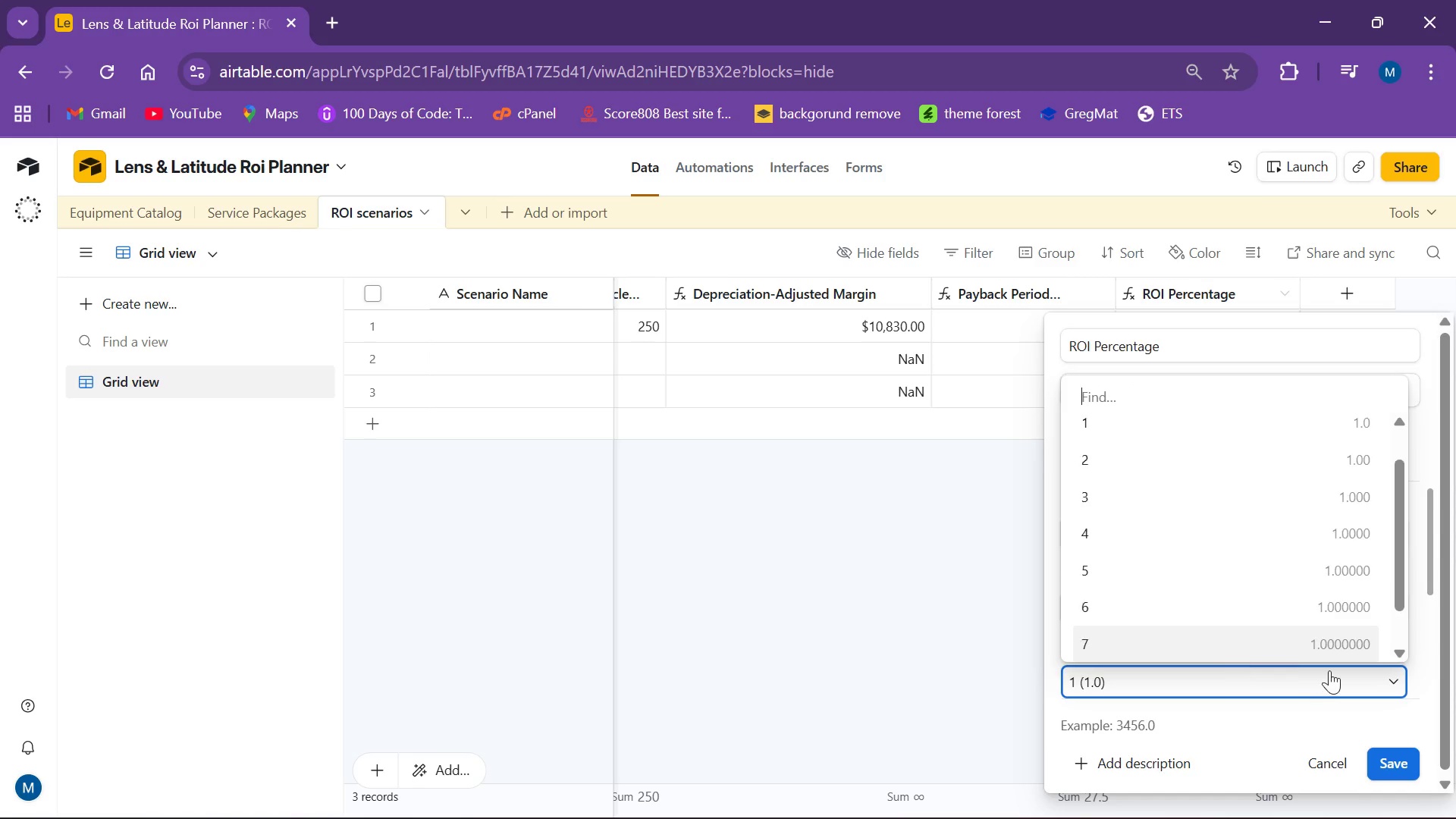 
scroll: coordinate [1140, 417], scroll_direction: up, amount: 3.0
 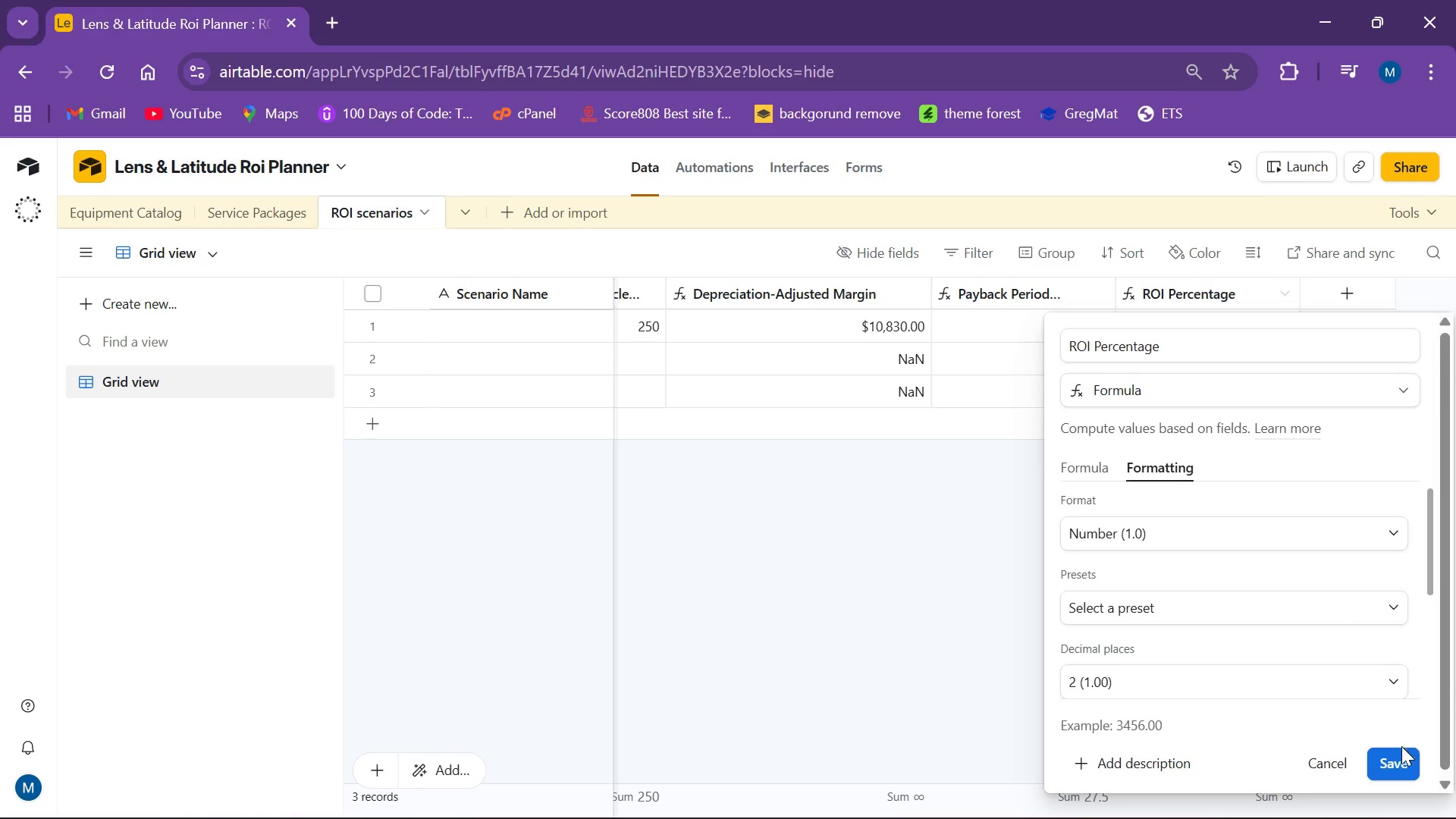 
left_click([1396, 761])
 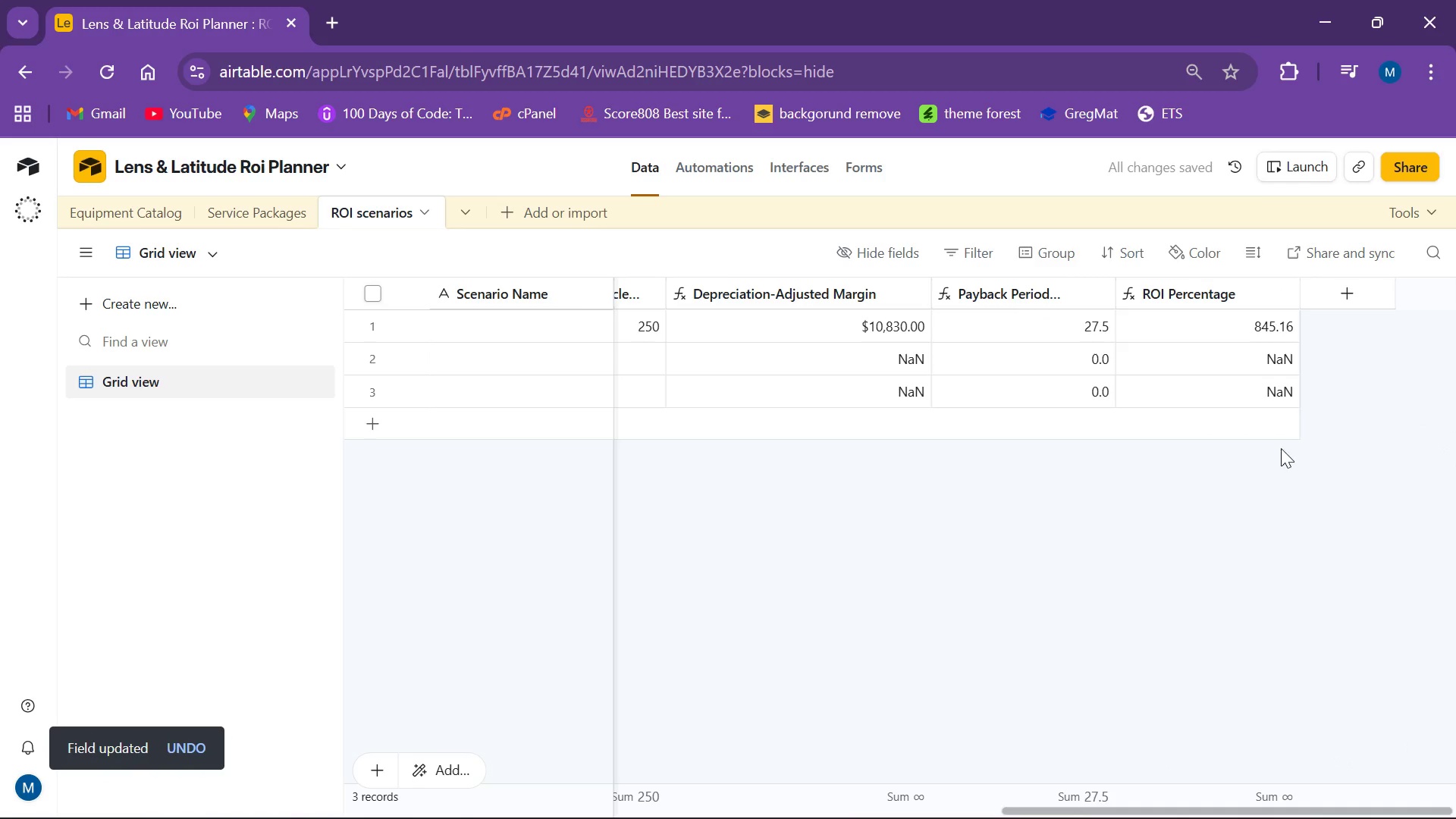 
scroll: coordinate [1238, 402], scroll_direction: up, amount: 3.0
 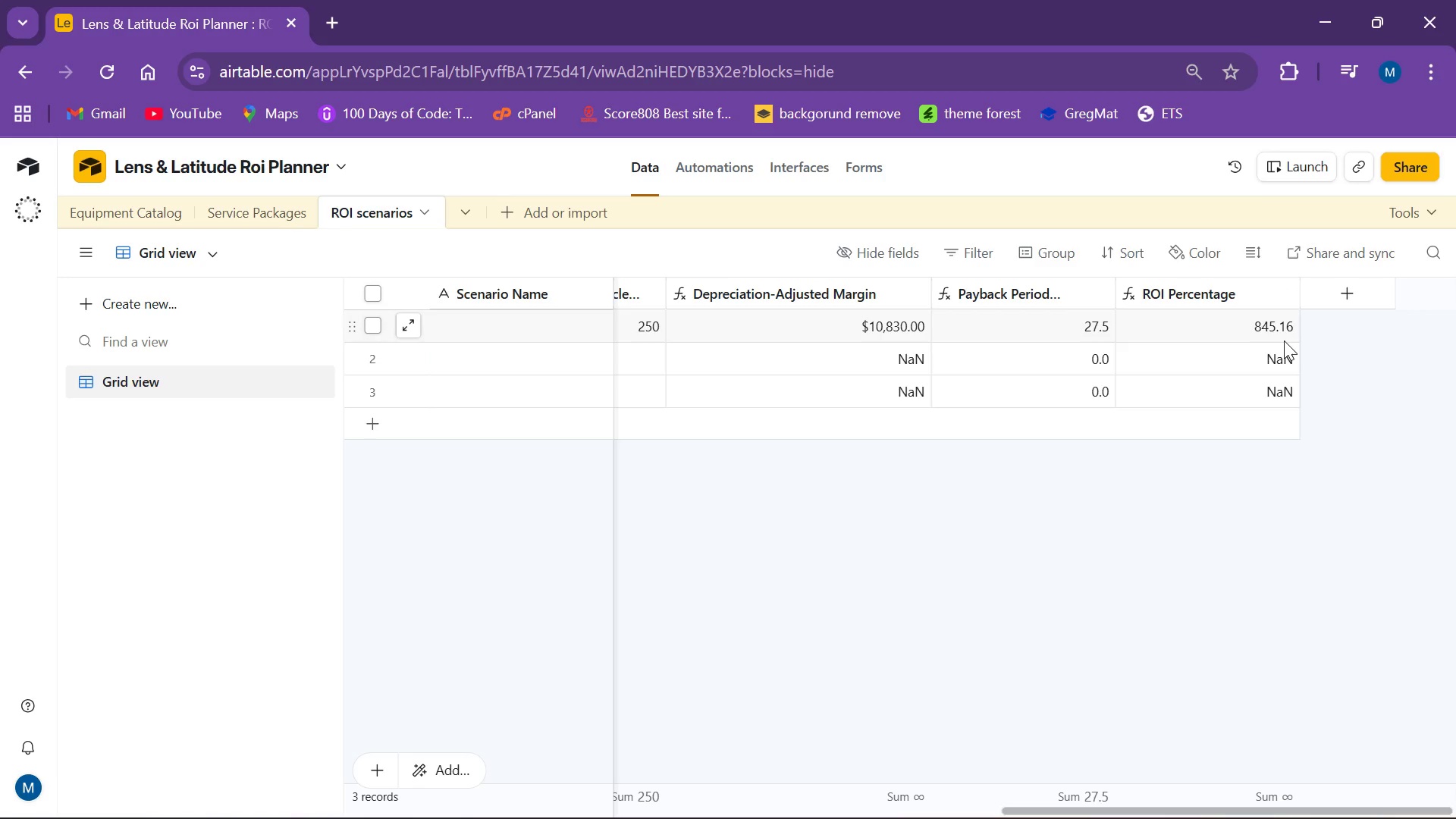 
wait(13.36)
 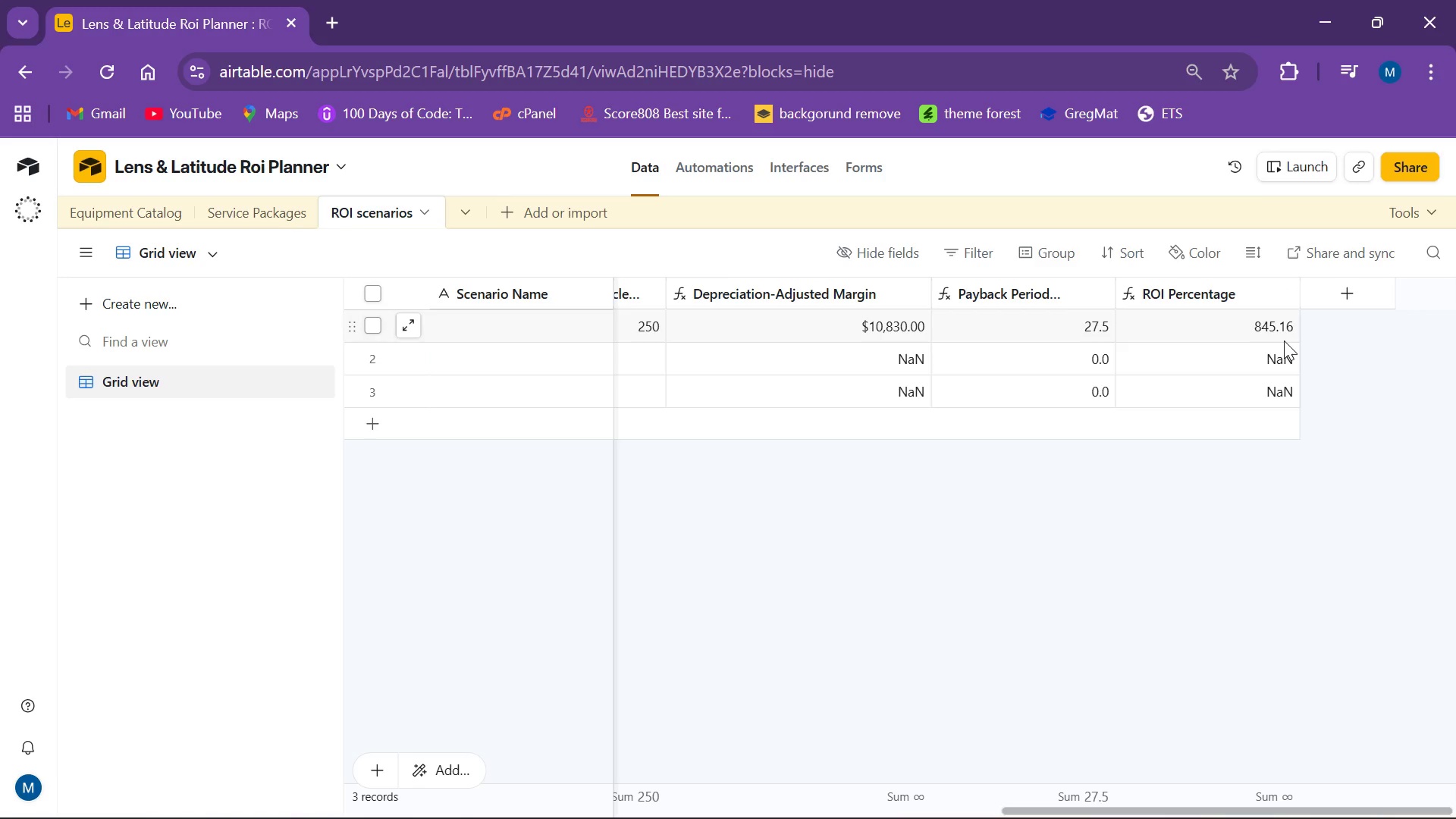 
left_click([1287, 290])
 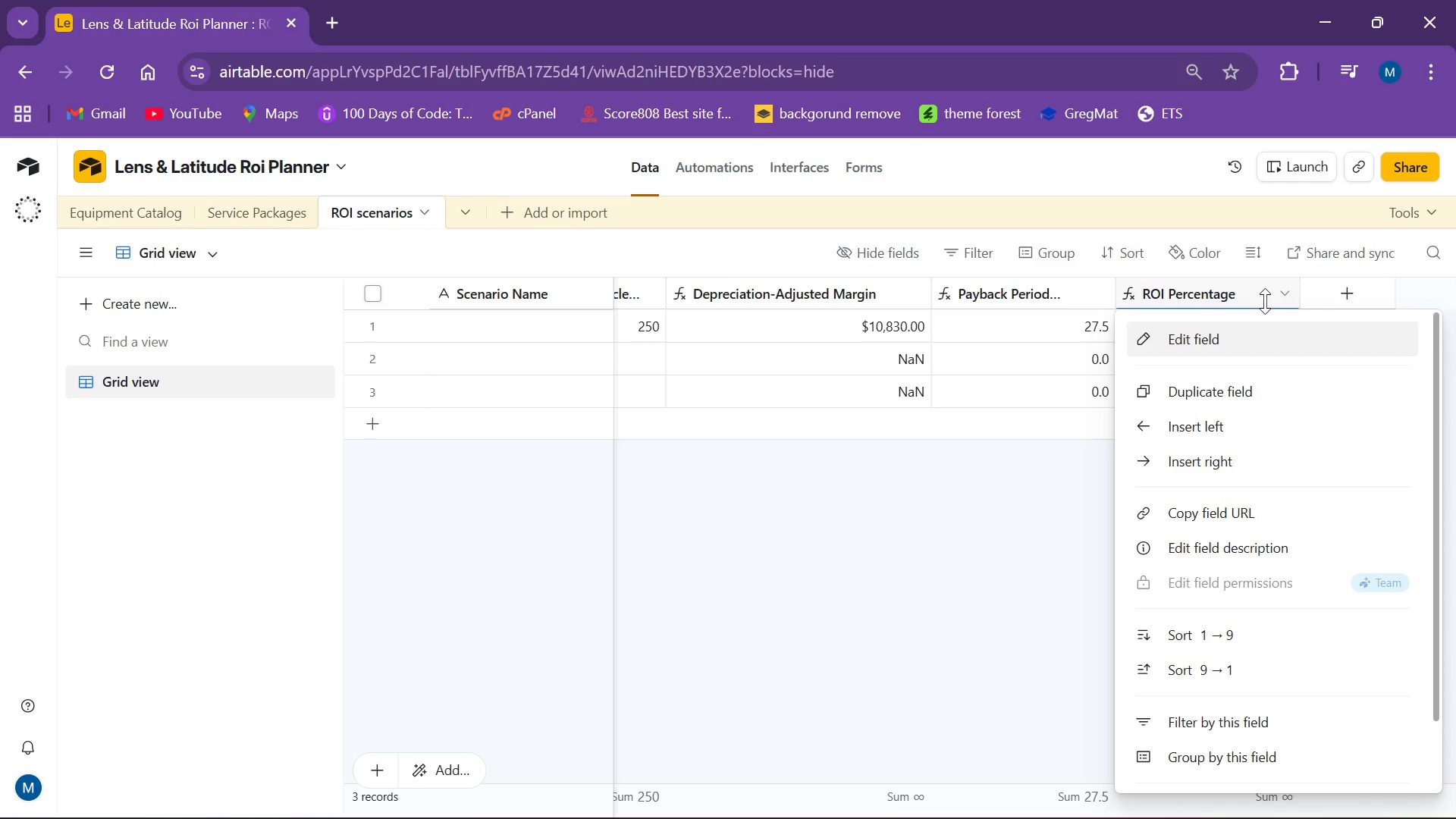 
wait(40.53)
 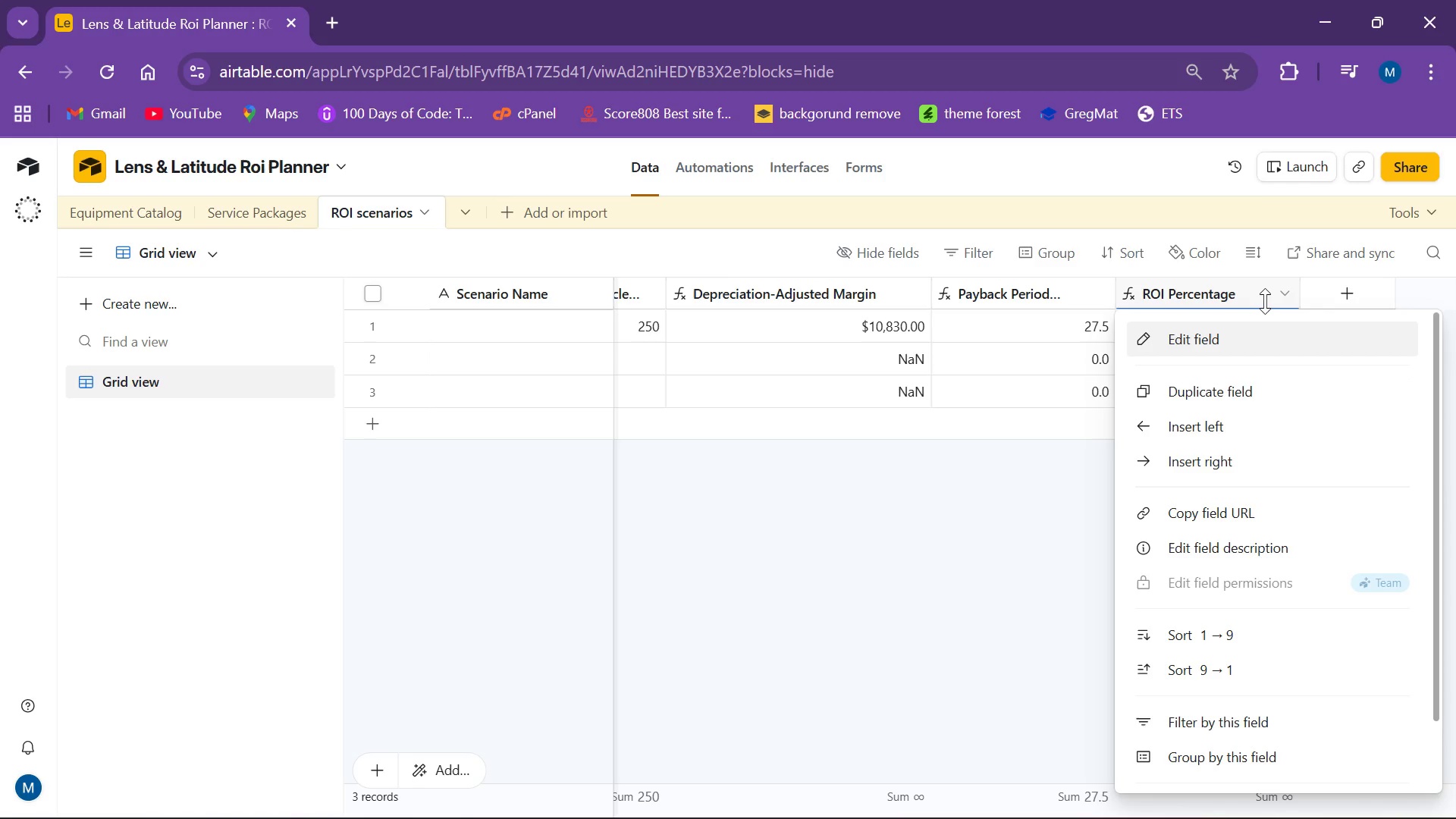 
left_click([1234, 344])
 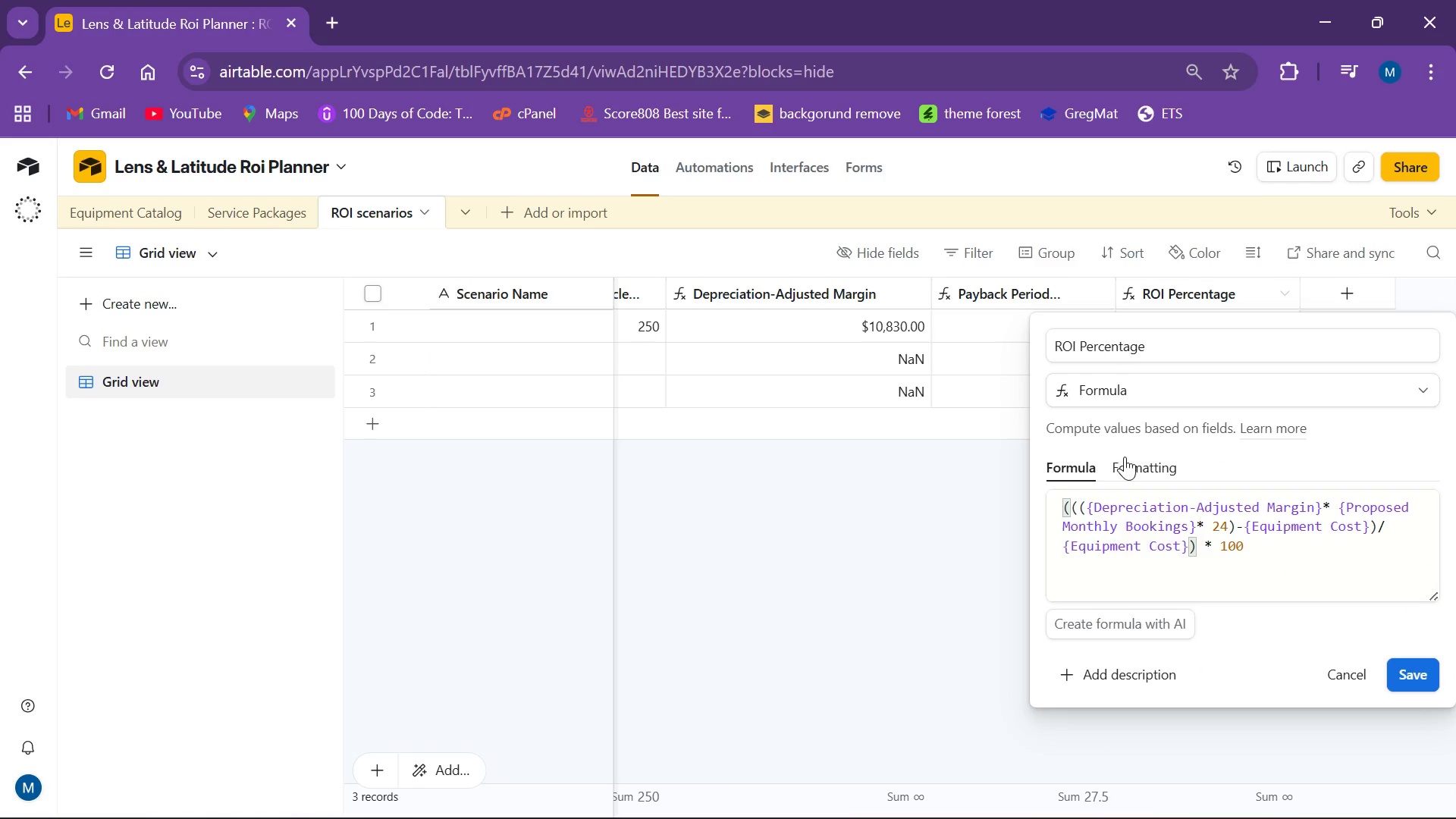 
left_click([1147, 467])
 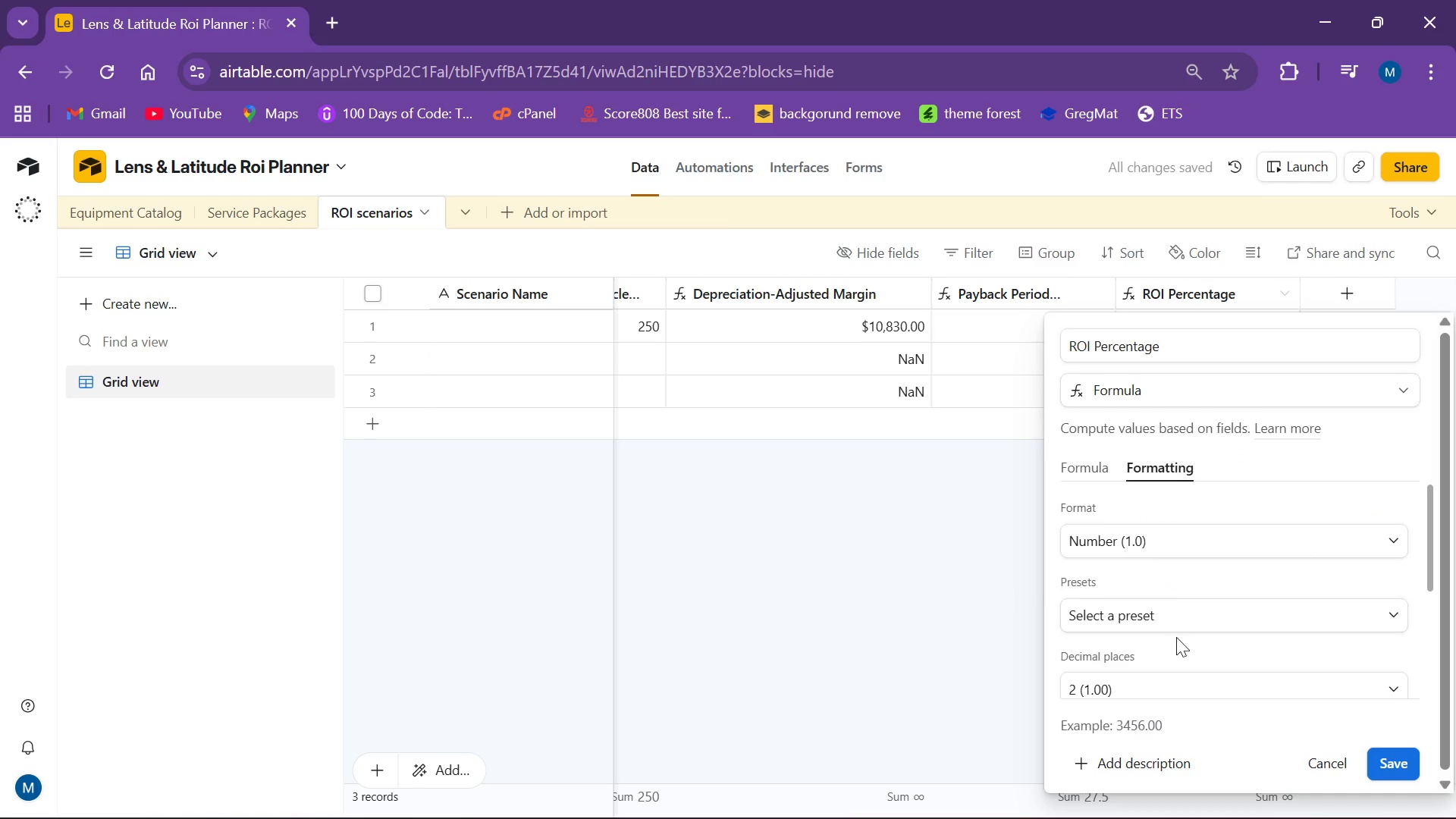 
left_click([1180, 677])
 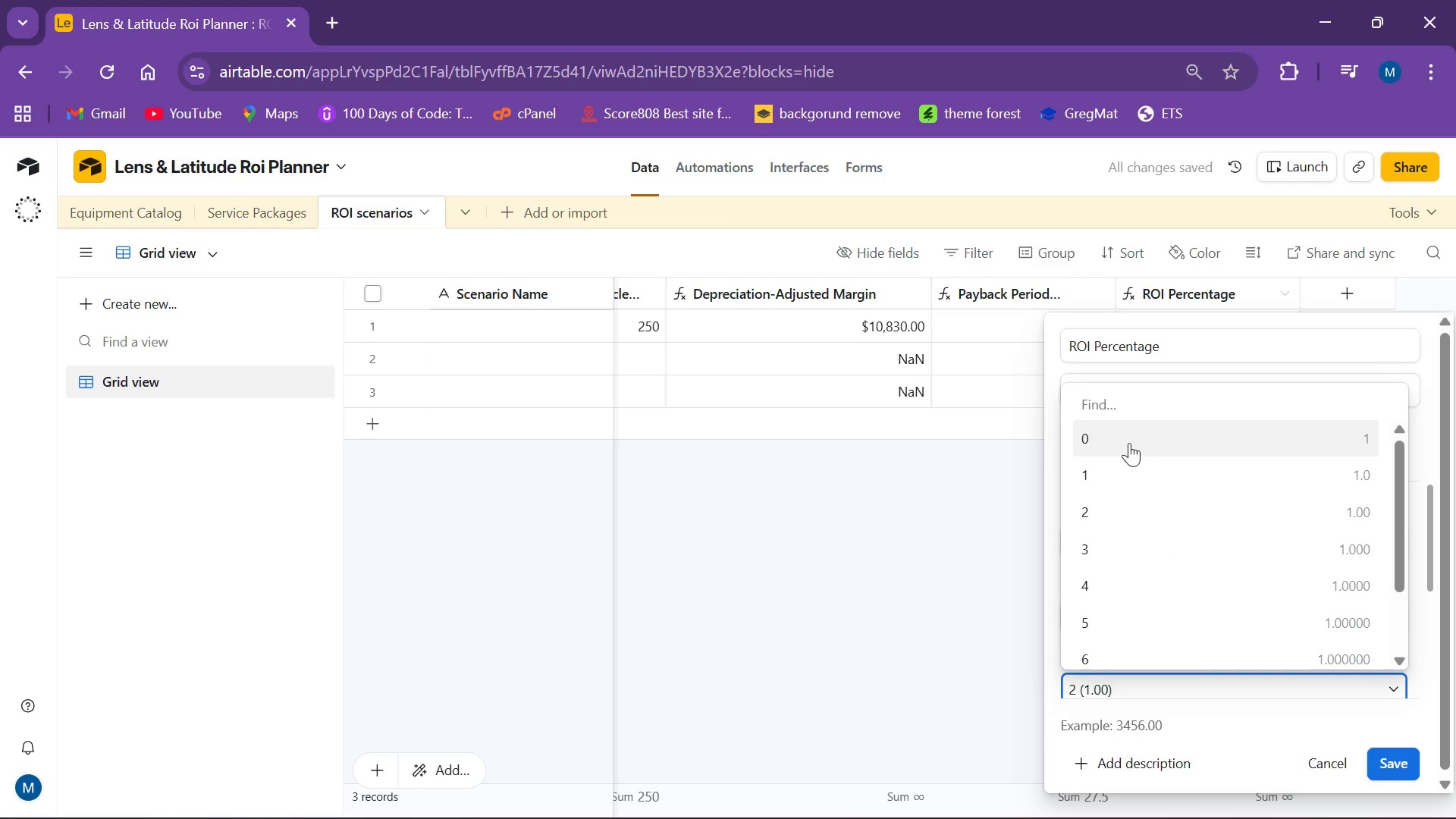 
left_click([1117, 461])
 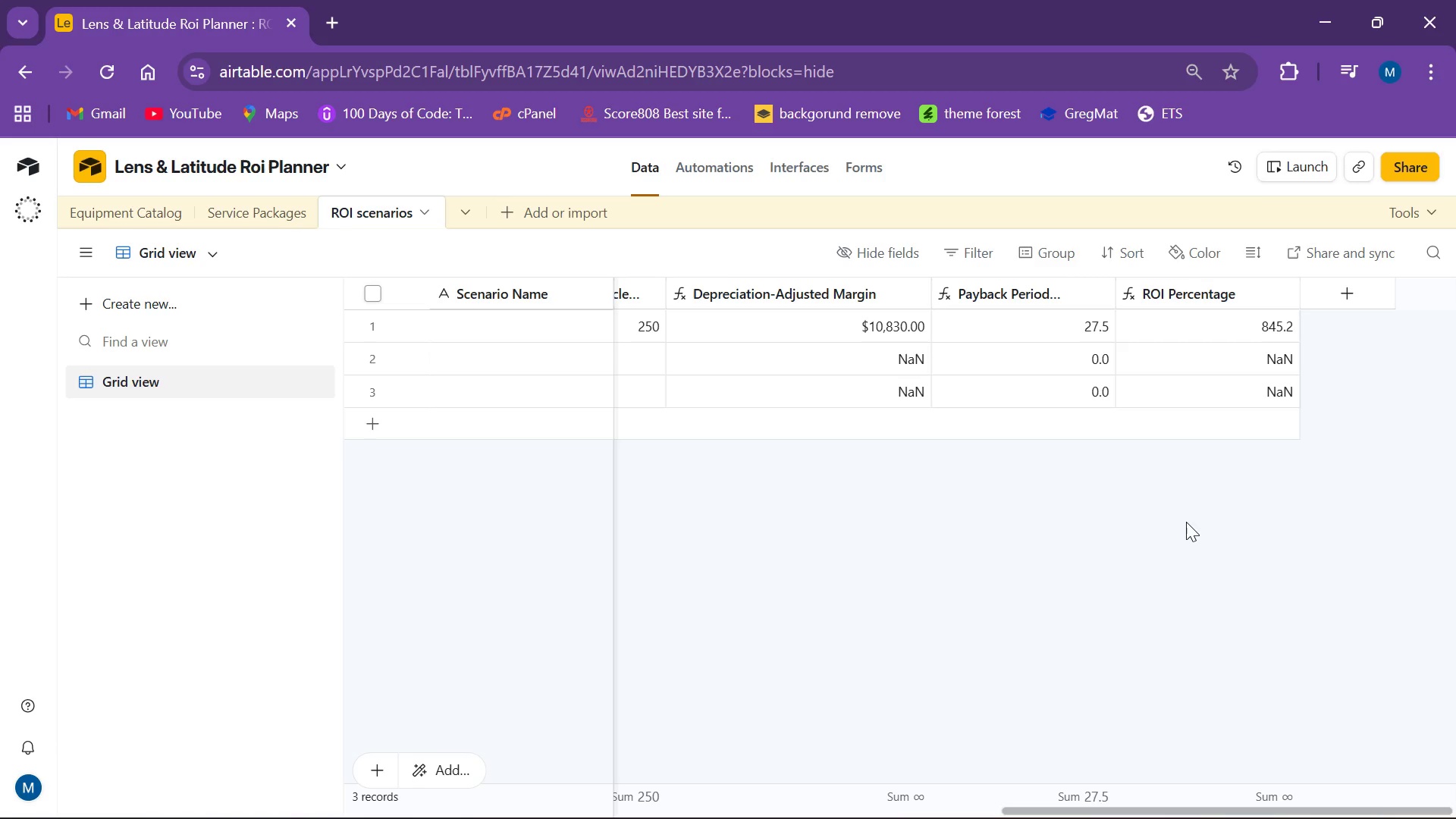 
wait(15.69)
 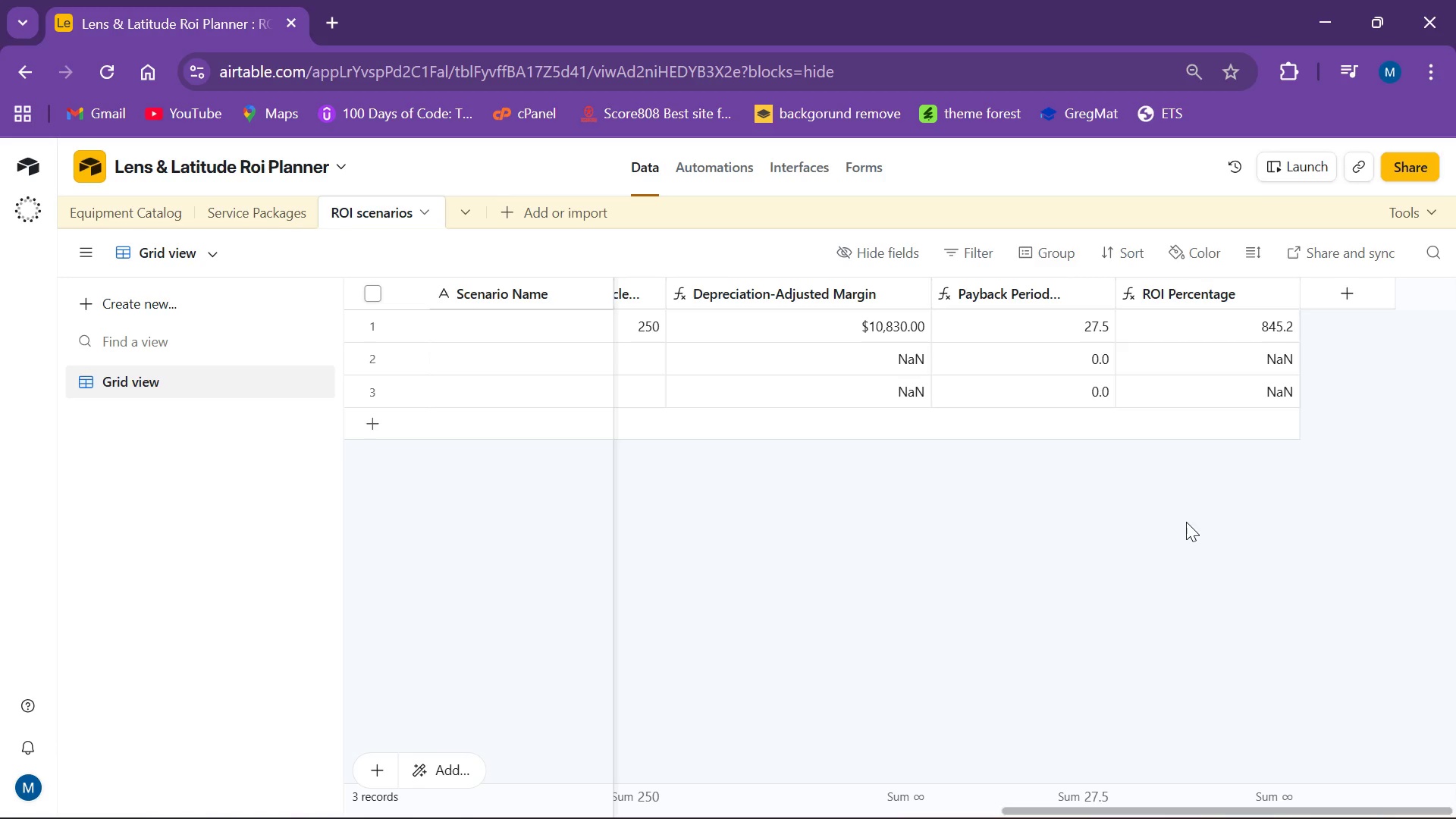 
left_click([1235, 506])
 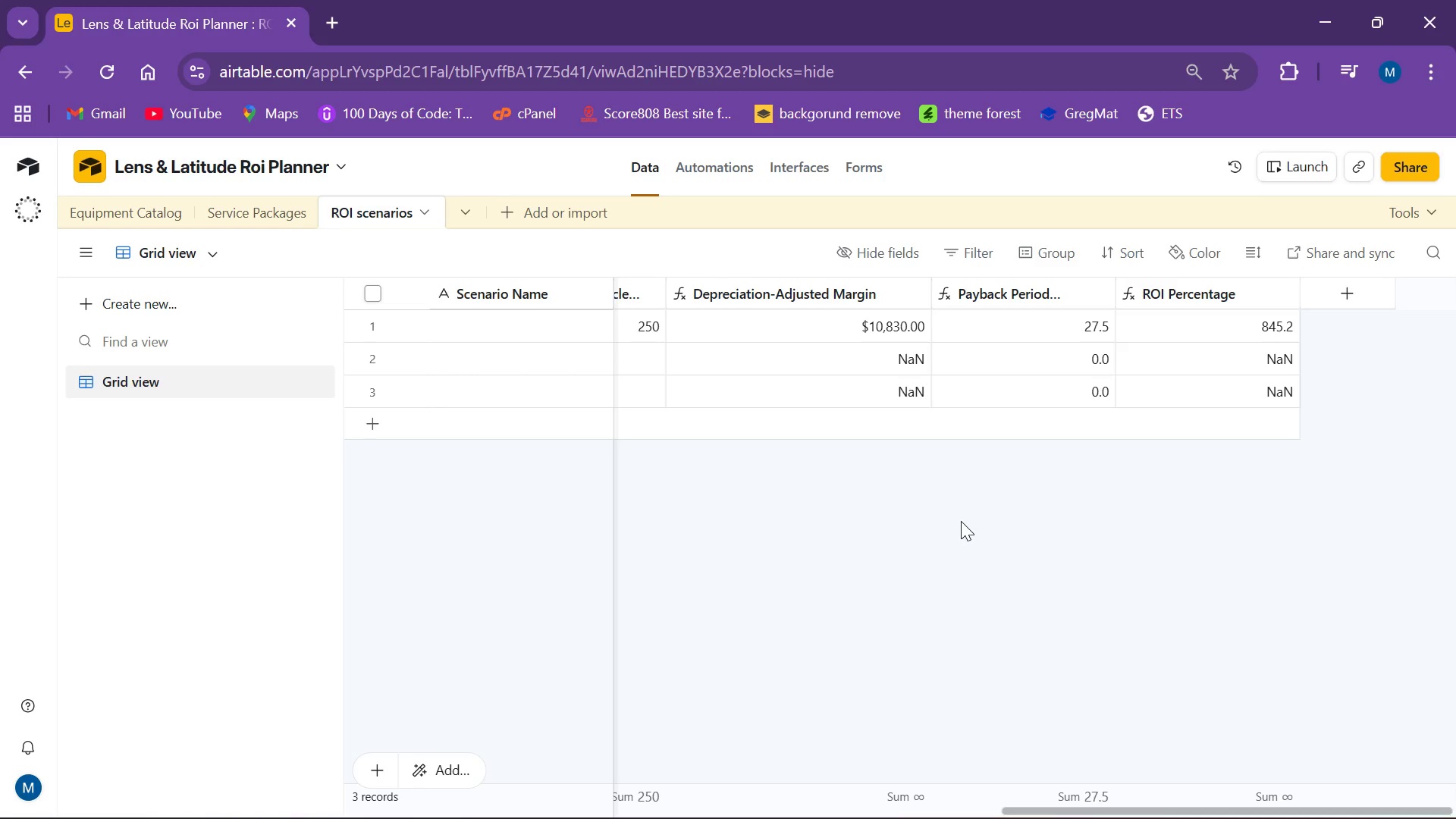 
wait(48.81)
 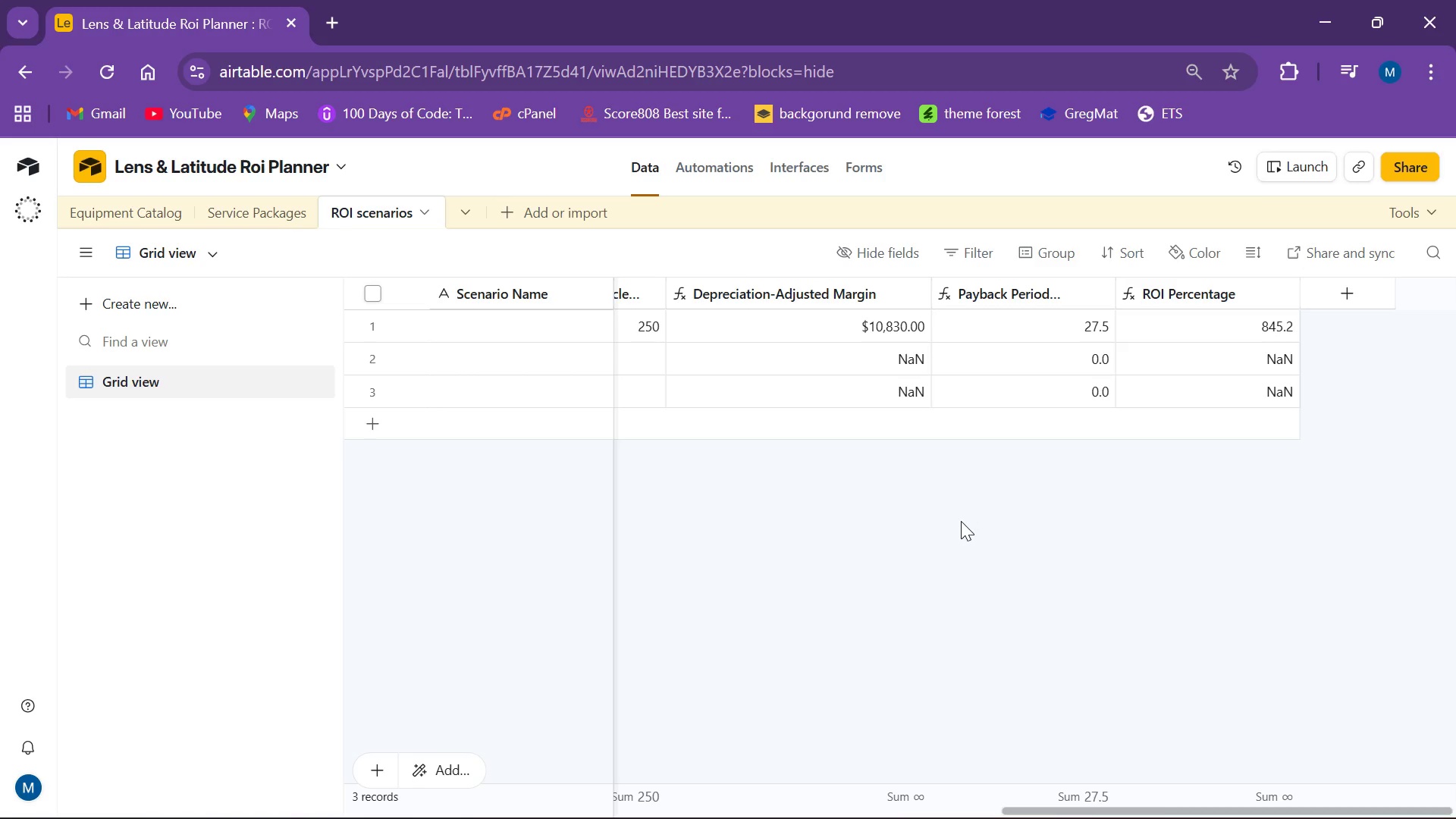 
scroll: coordinate [973, 372], scroll_direction: up, amount: 1.0
 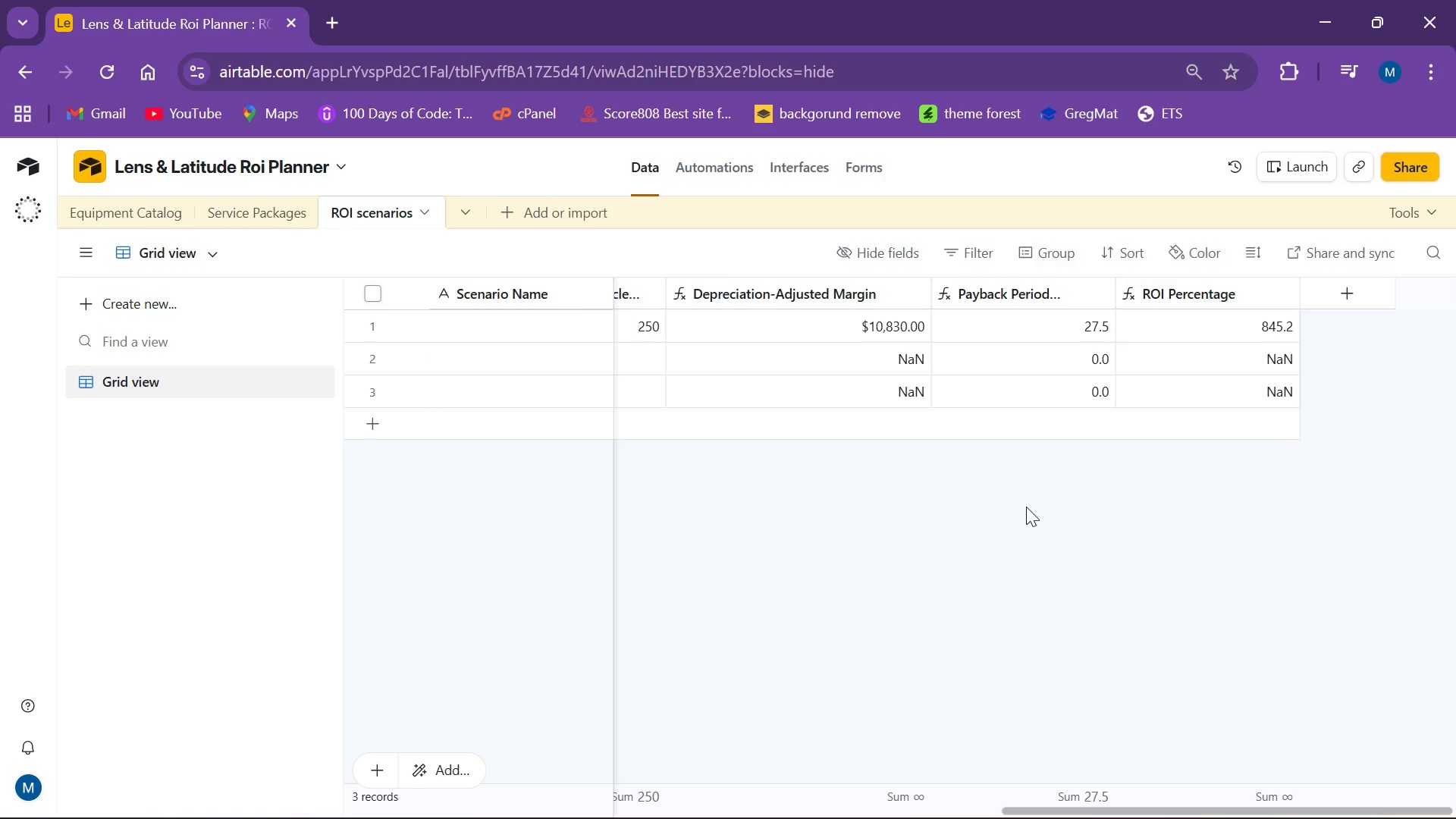 
wait(13.15)
 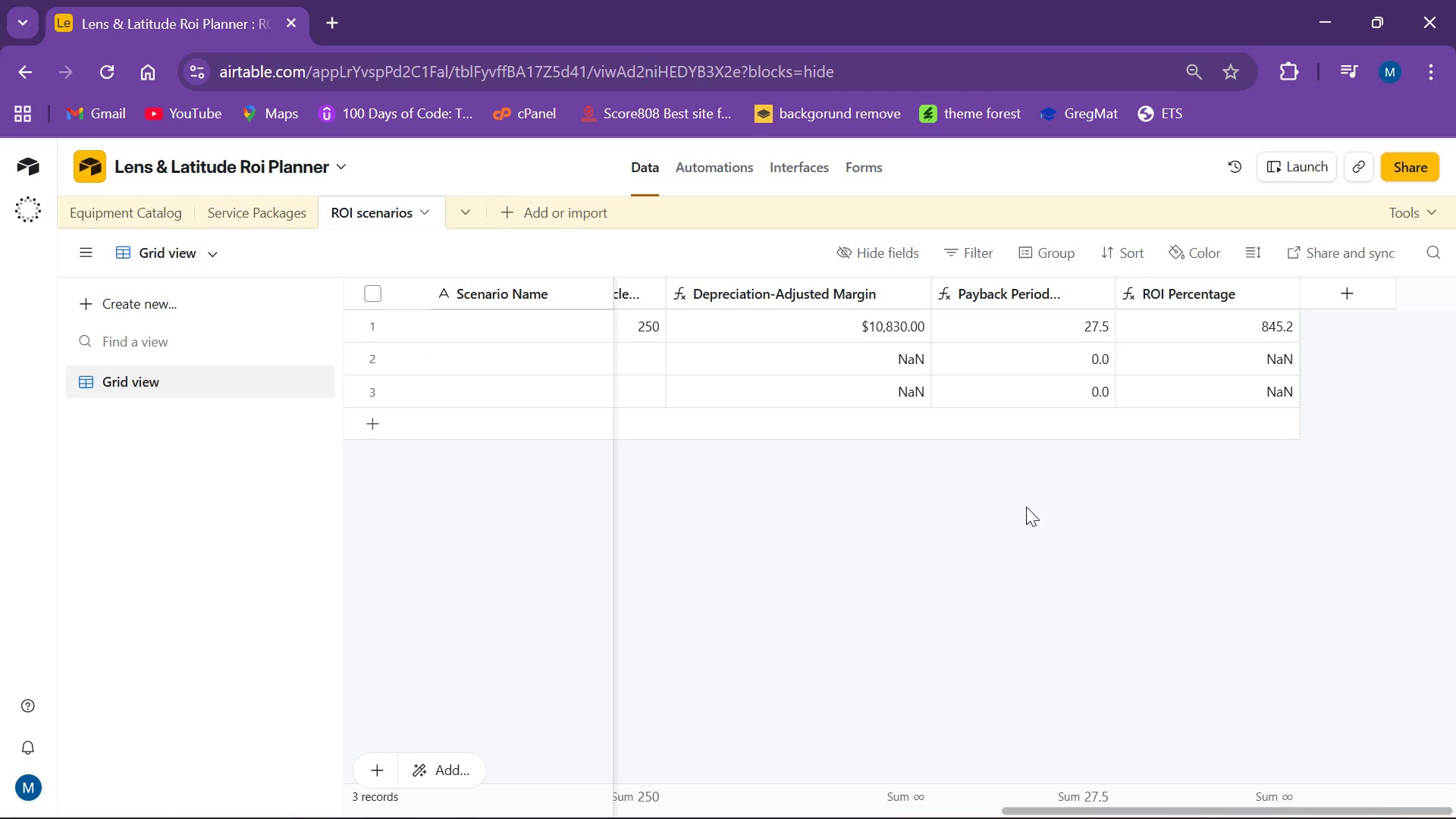 
scroll: coordinate [1031, 476], scroll_direction: up, amount: 2.0
 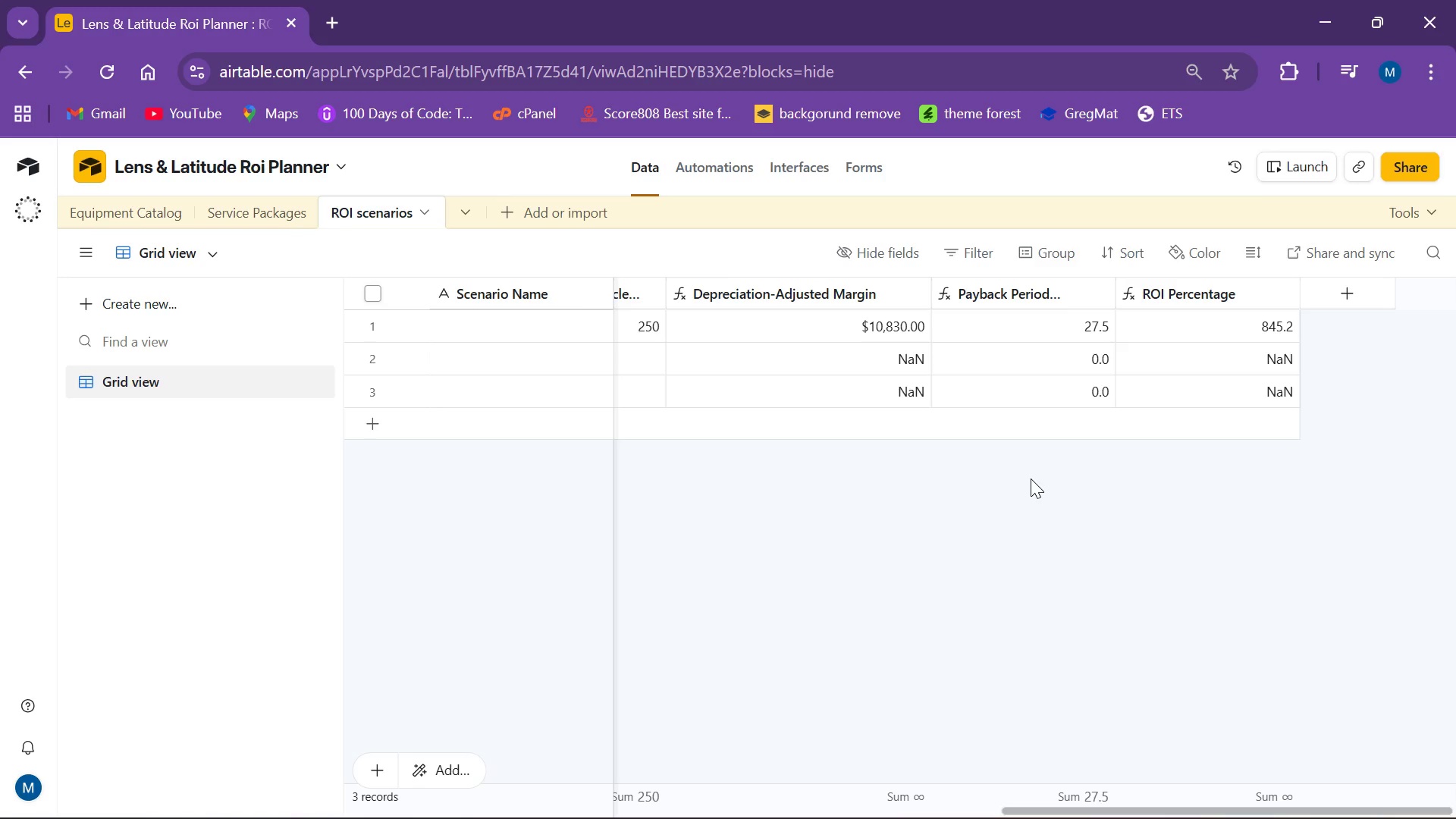 
wait(22.37)
 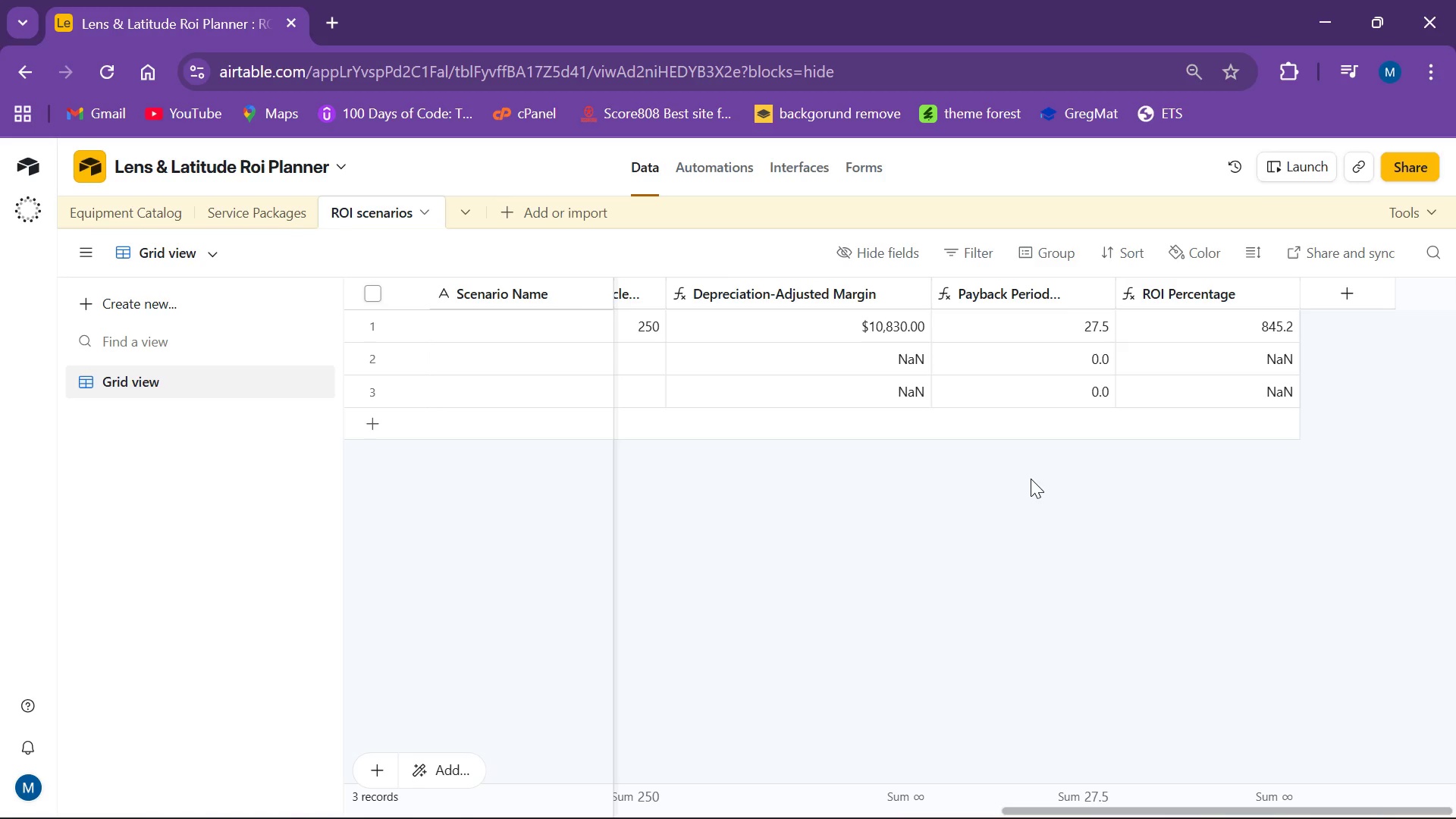 
left_click([1005, 506])
 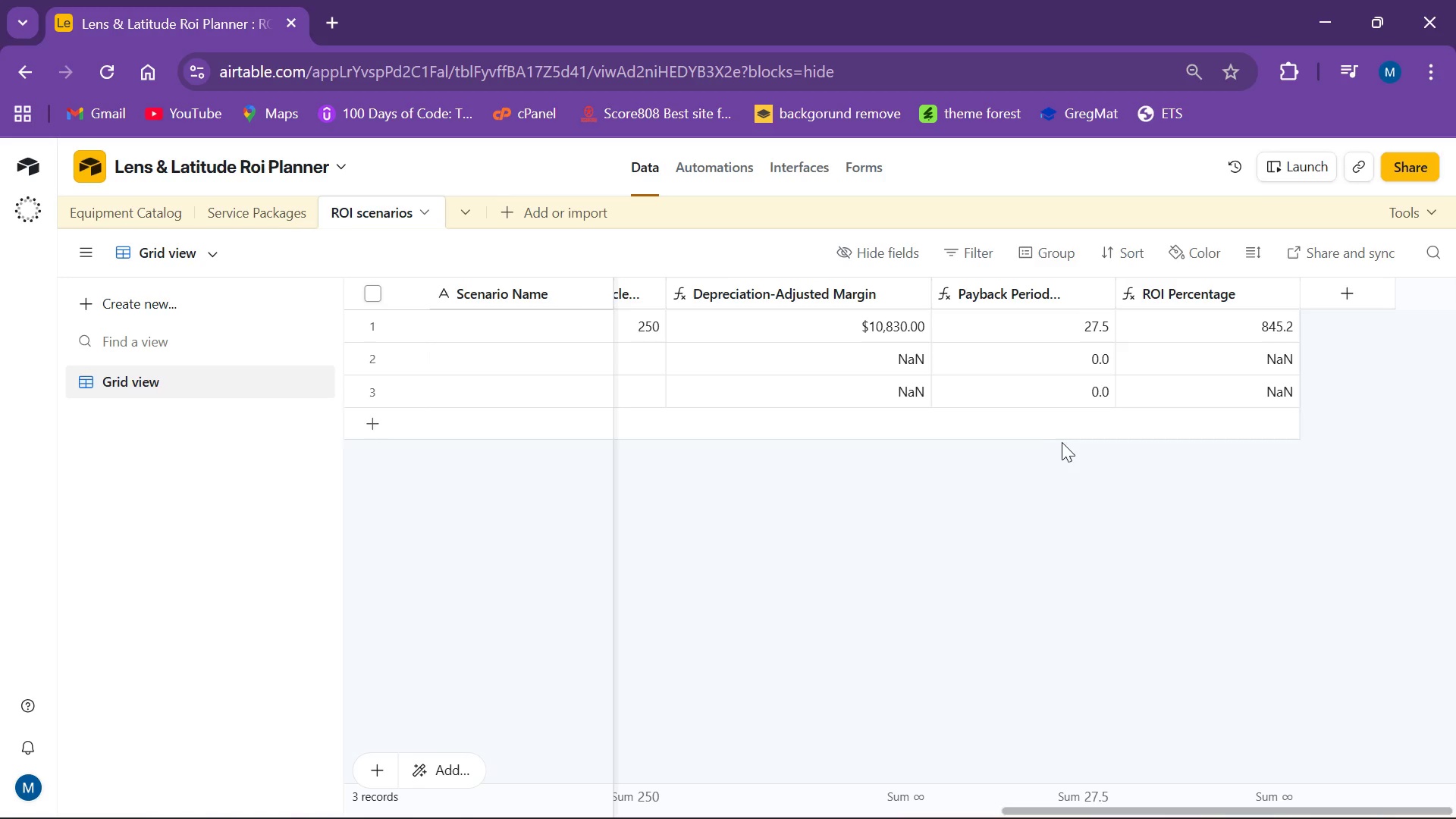 
left_click([1022, 396])
 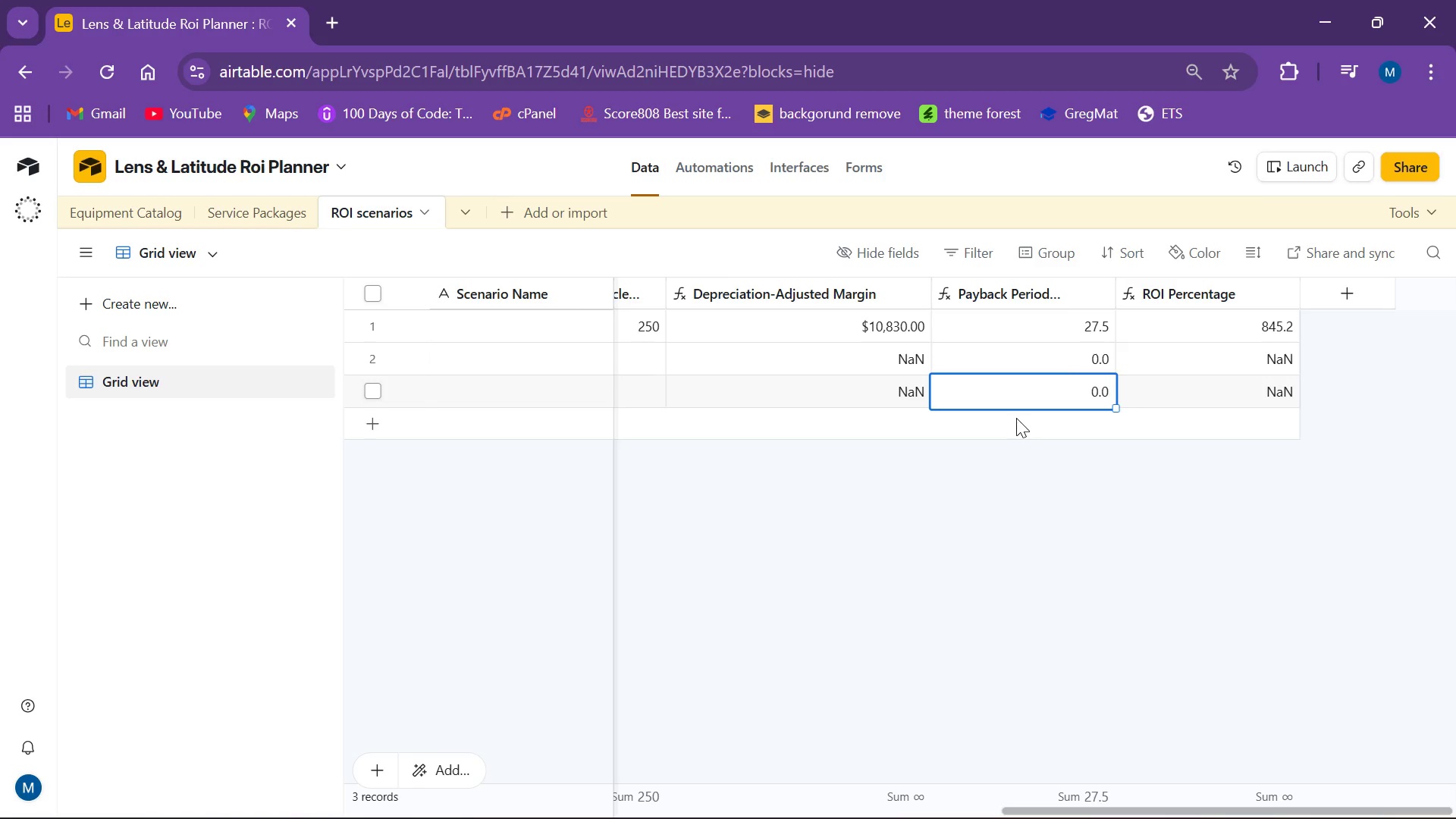 
wait(8.78)
 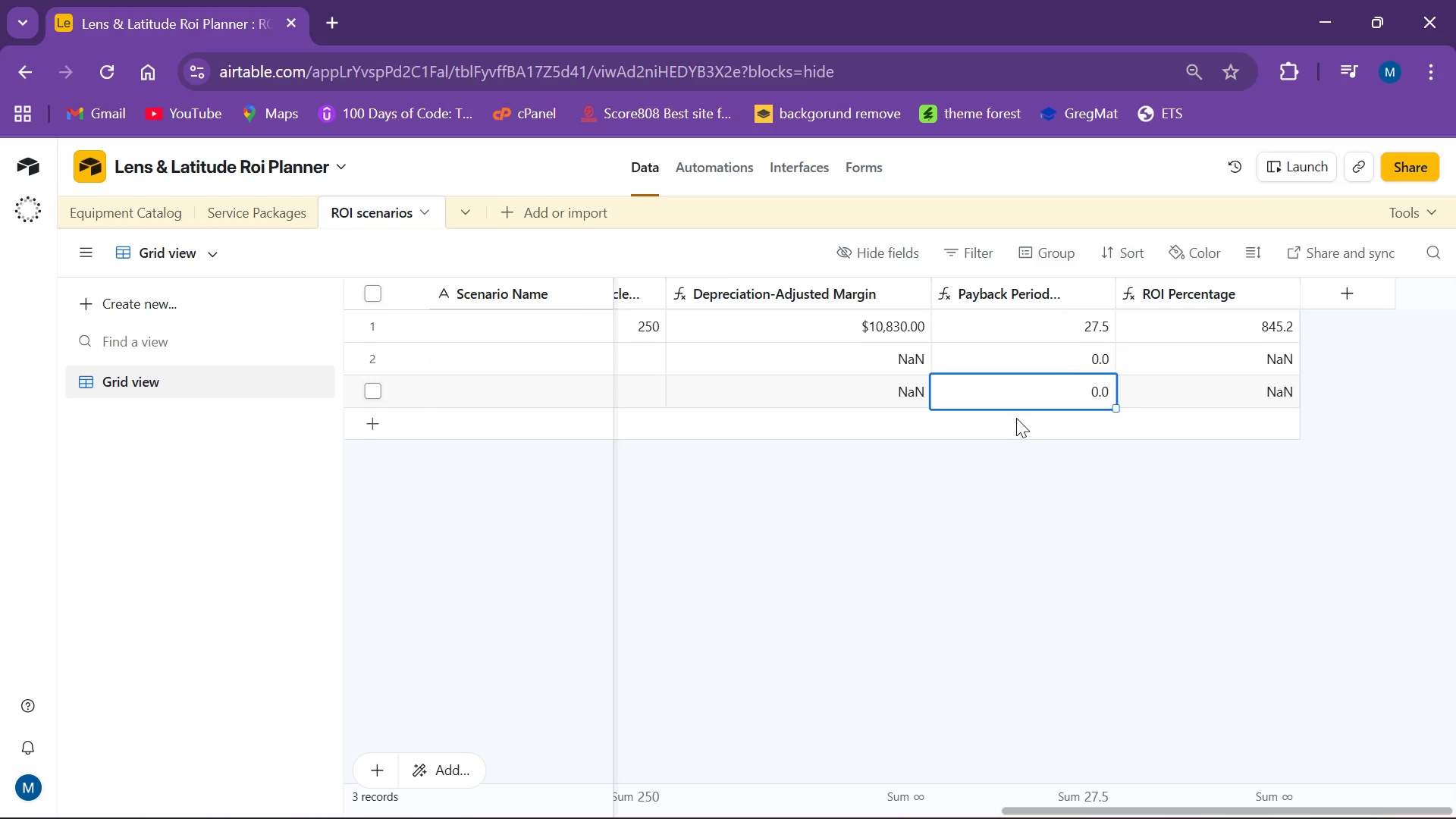 
left_click_drag(start_coordinate=[1135, 807], to_coordinate=[274, 818])
 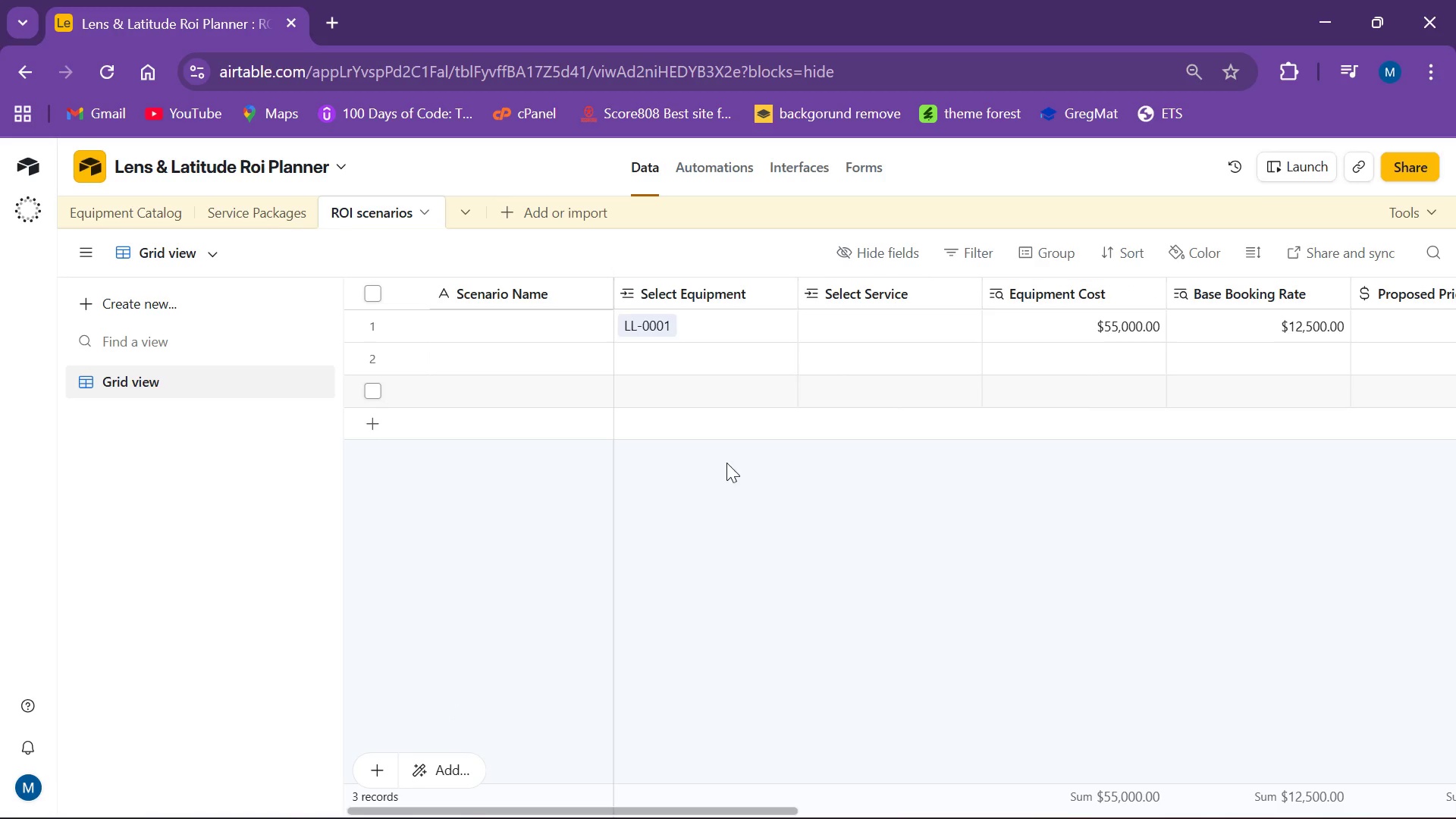 
wait(7.51)
 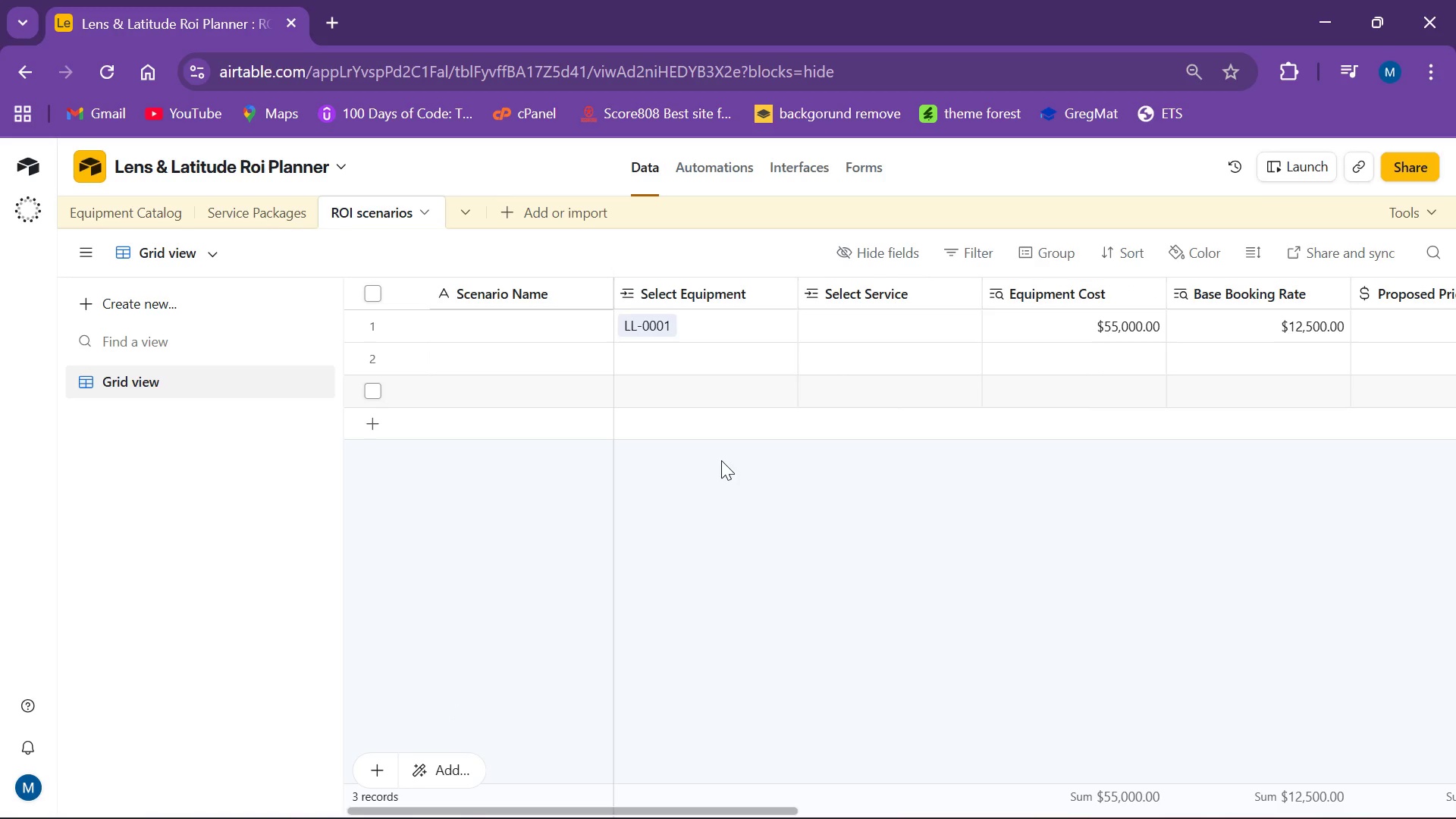 
left_click([600, 293])
 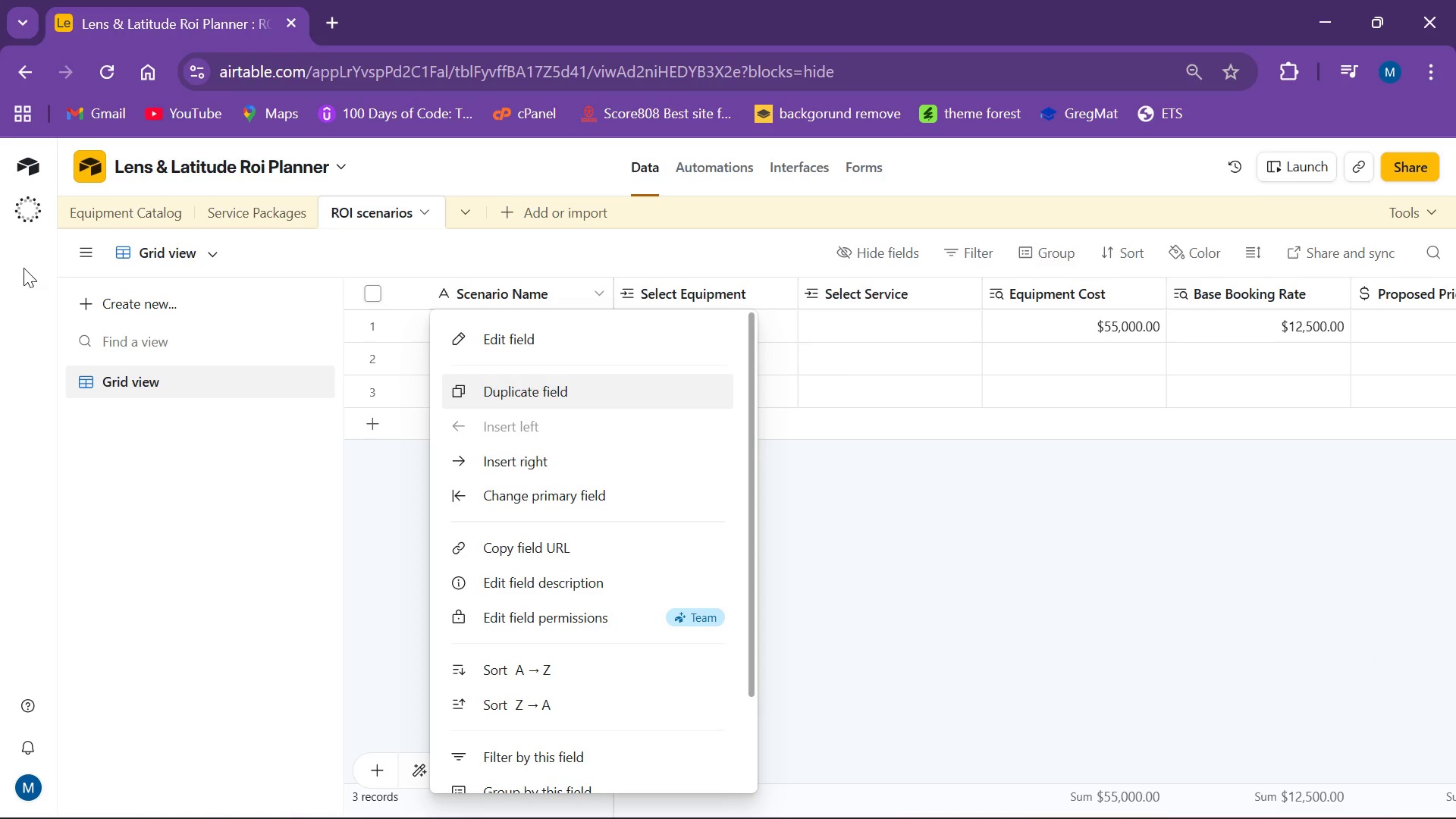 
wait(44.31)
 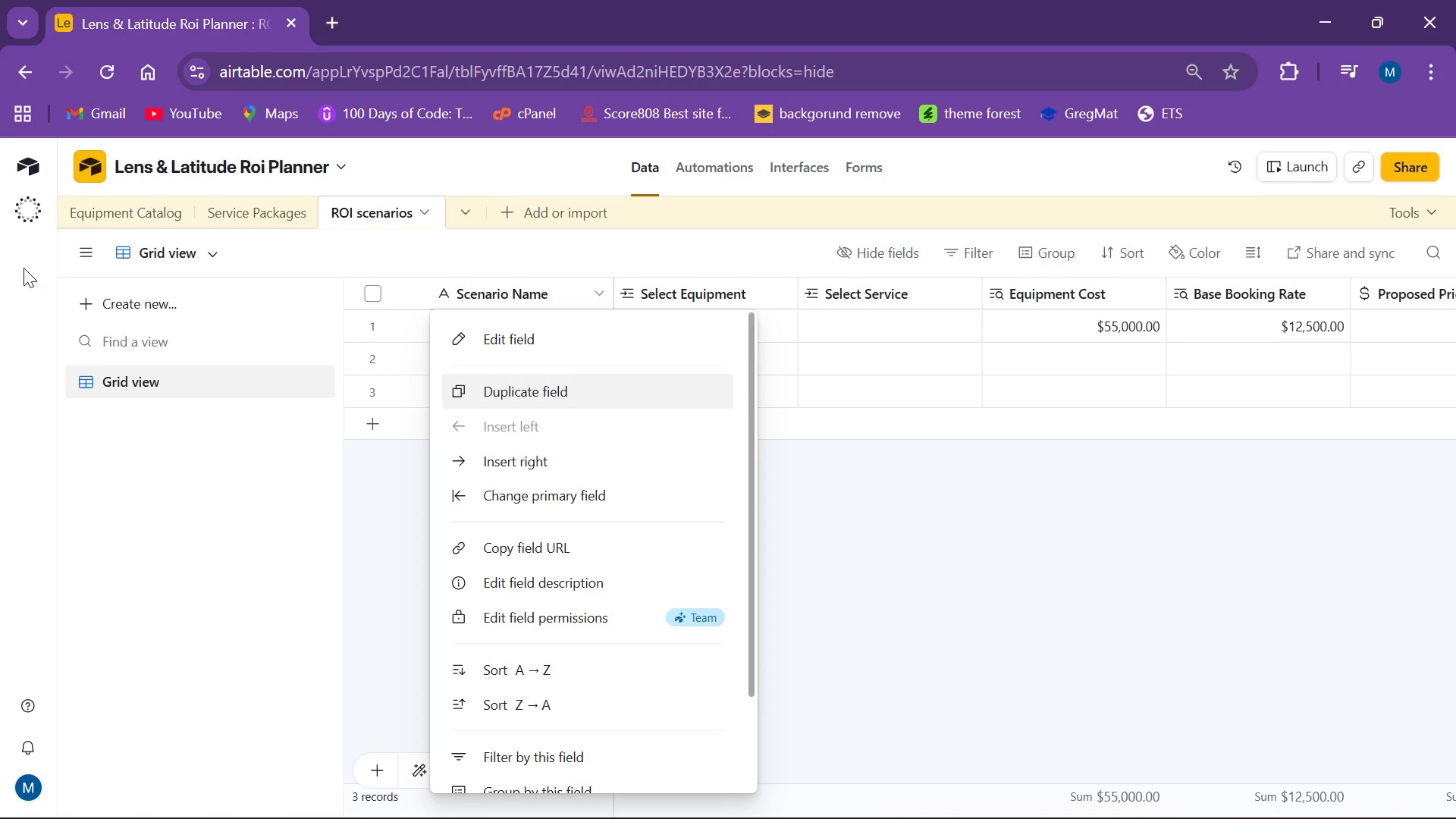 
left_click([1043, 586])
 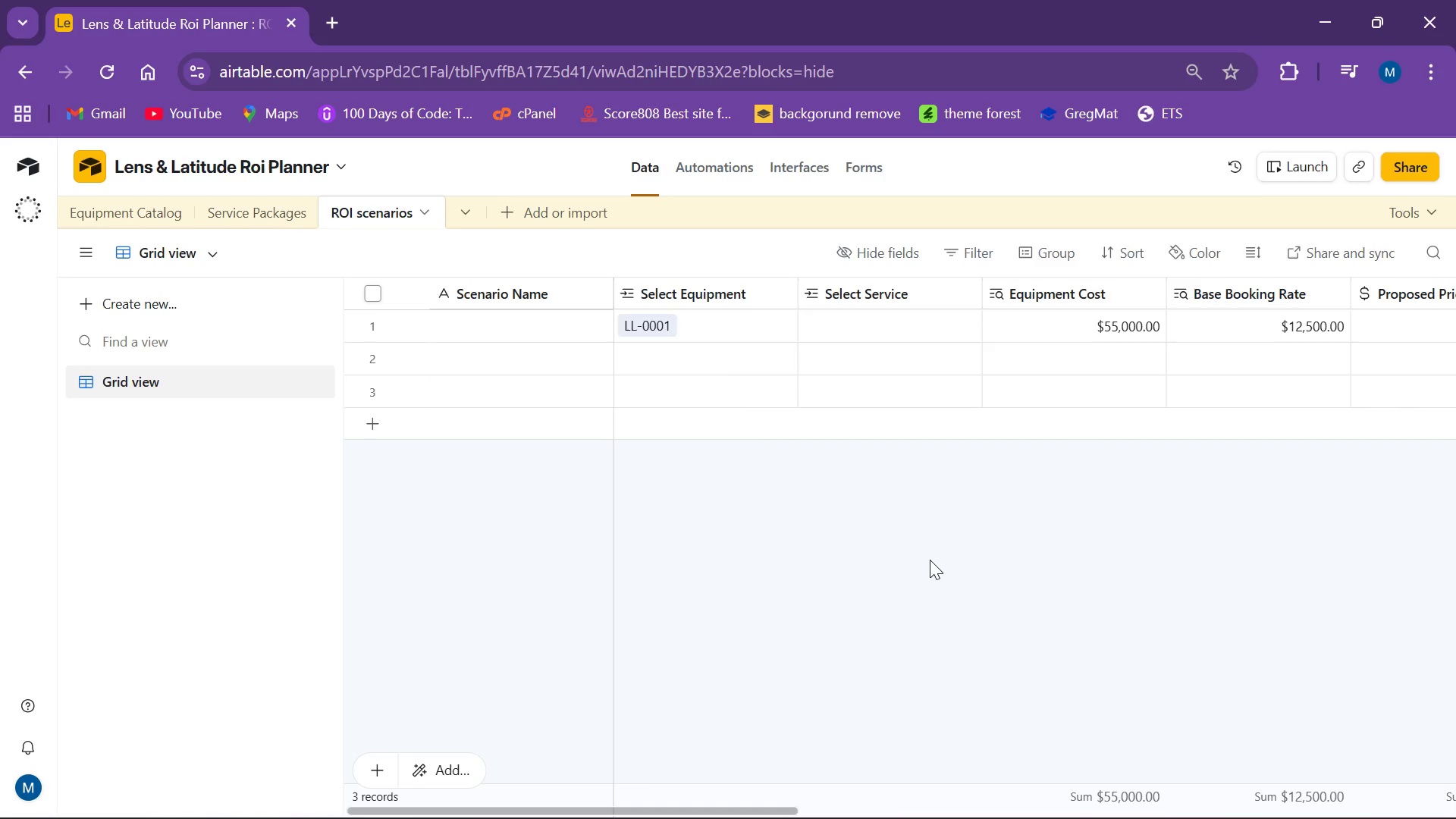 
wait(51.44)
 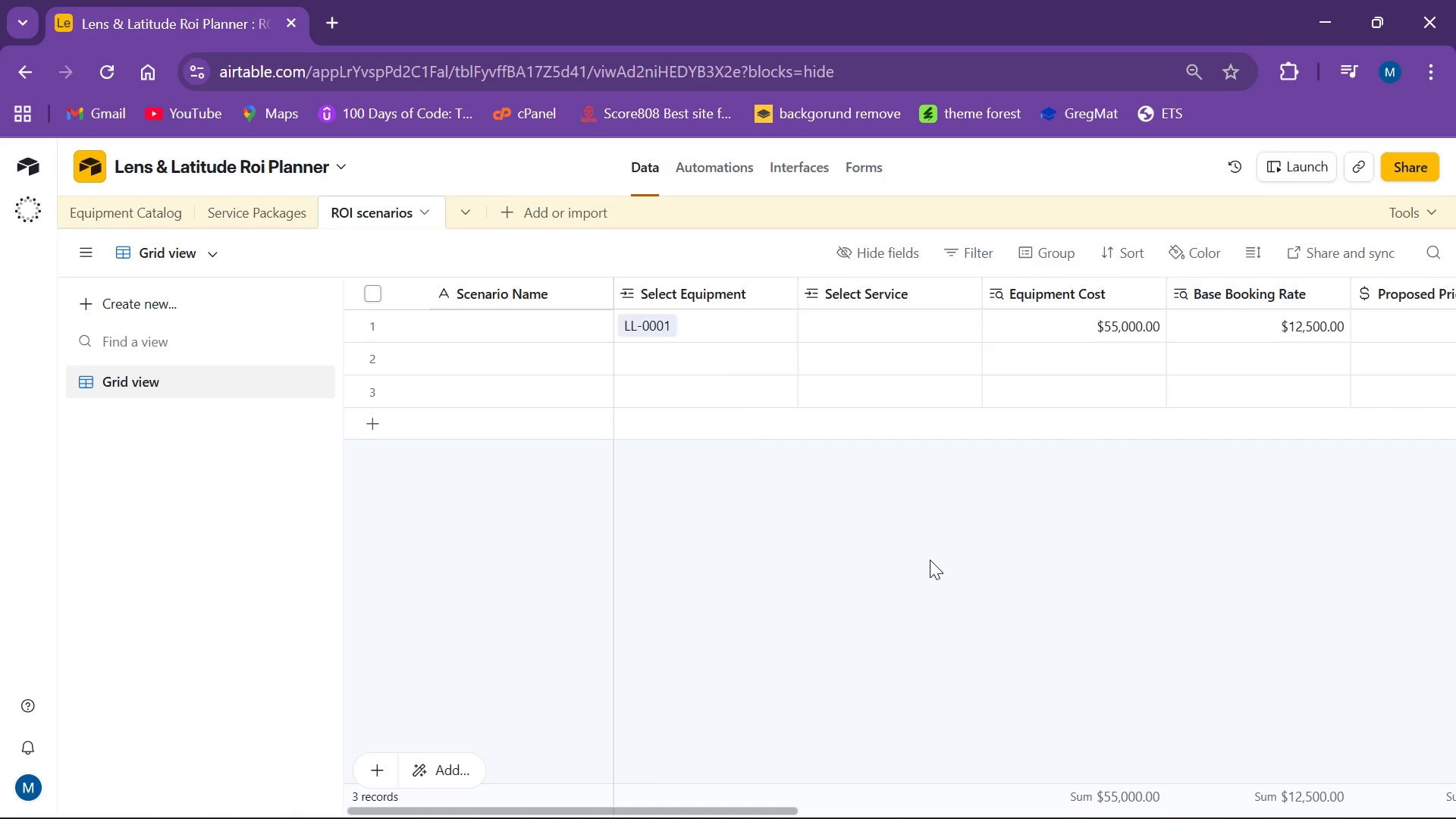 
left_click([1105, 682])
 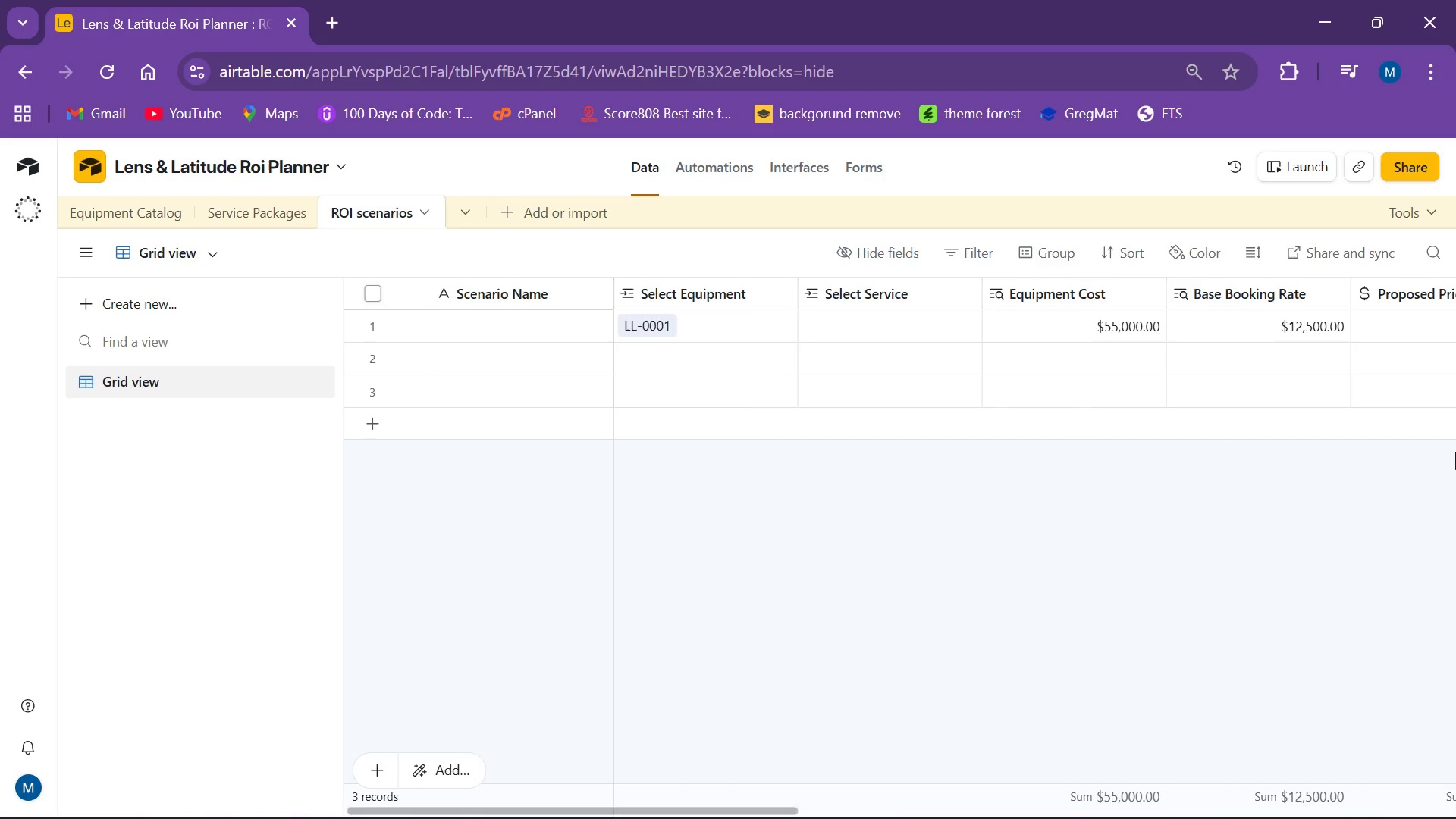 
wait(23.06)
 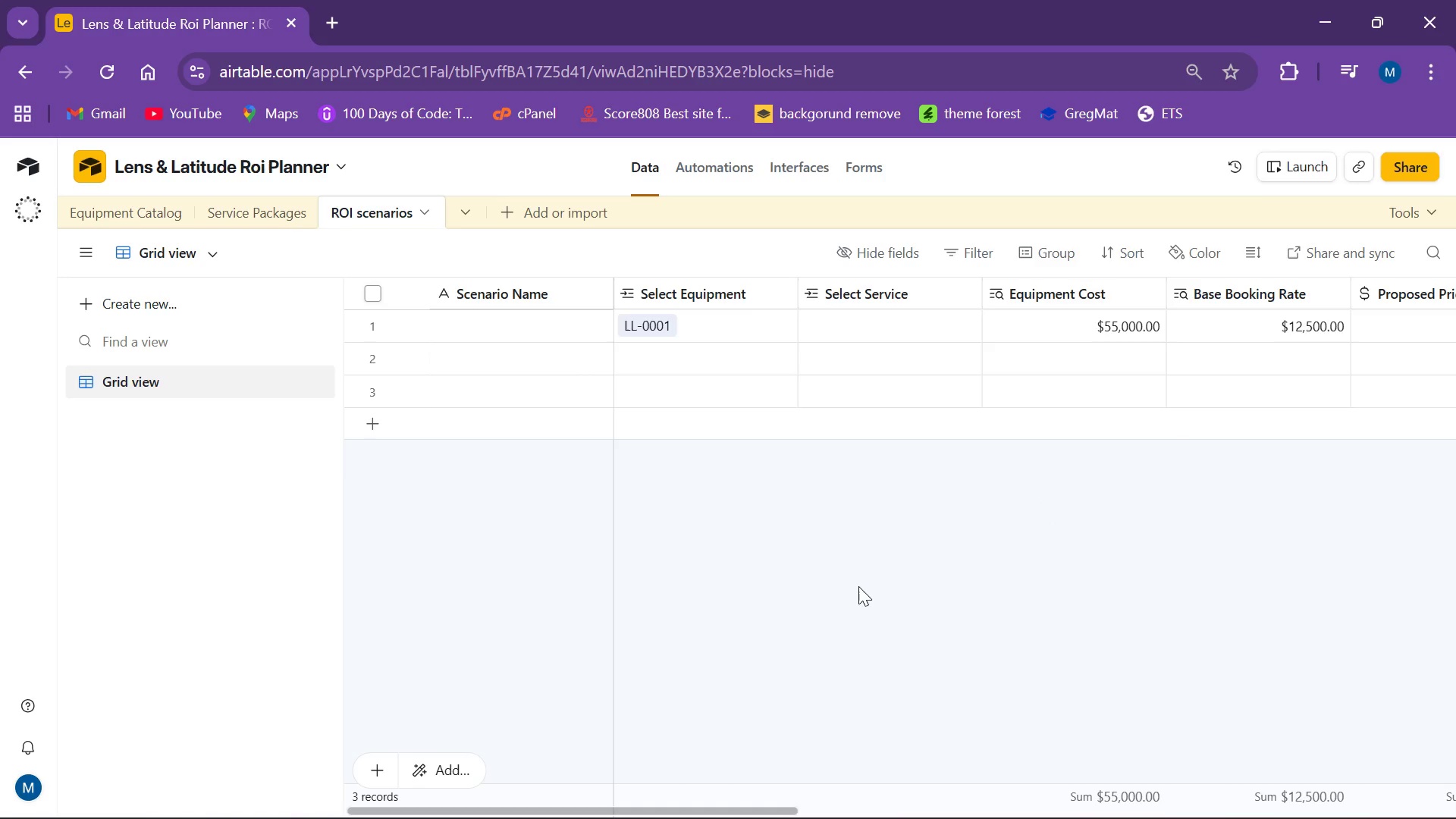 
left_click([858, 586])
 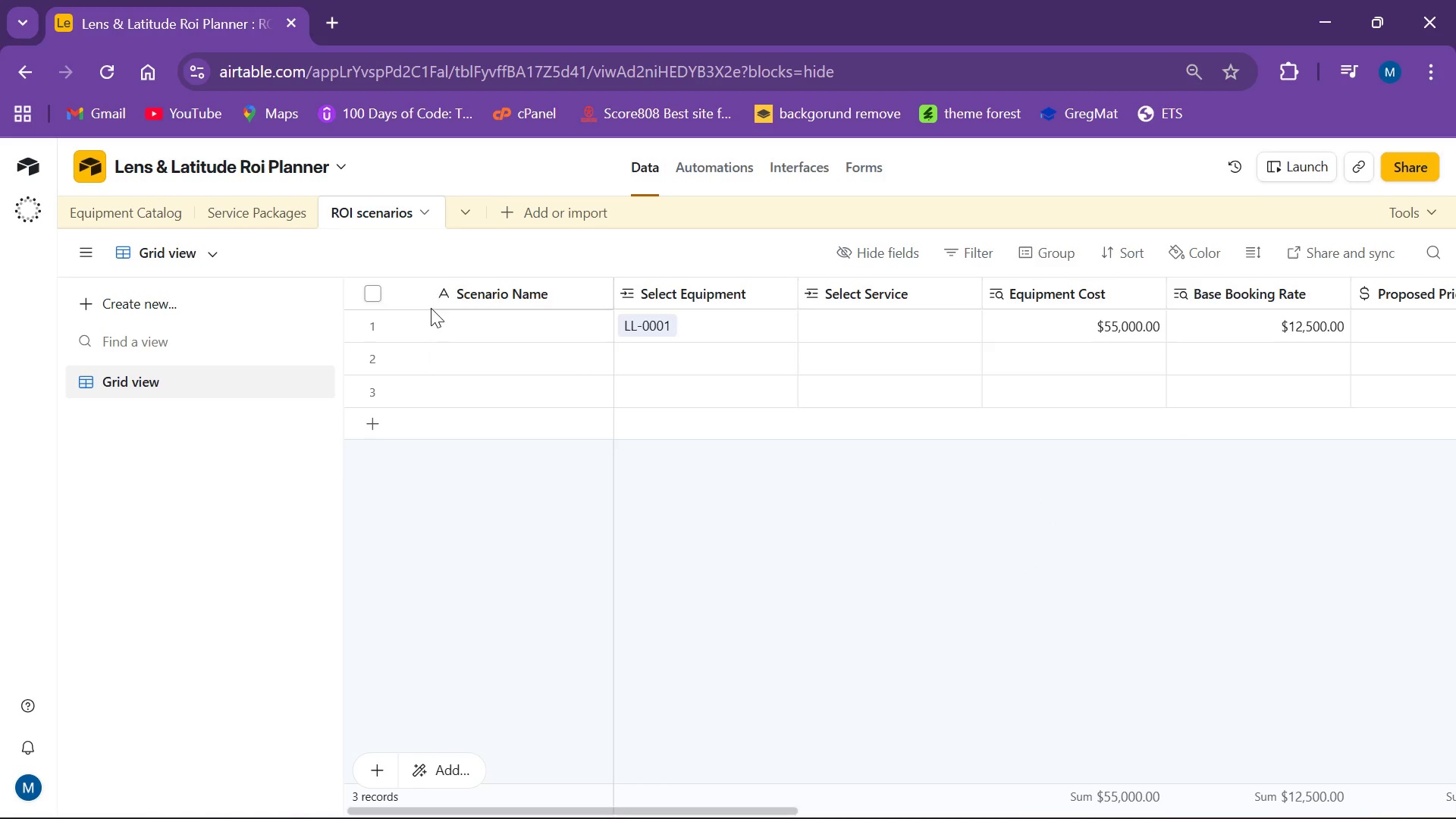 
scroll: coordinate [1049, 494], scroll_direction: up, amount: 2.0
 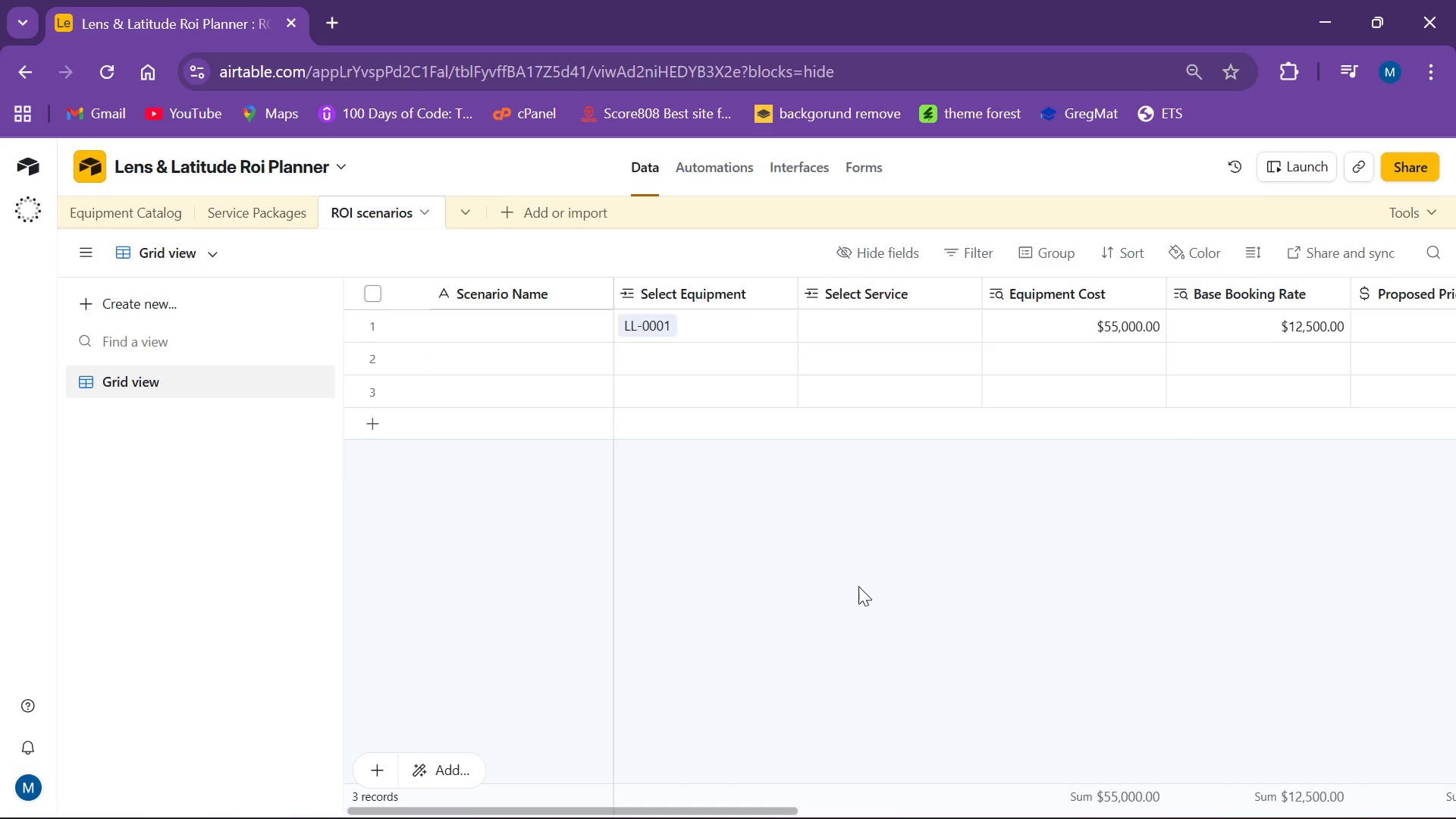 
mouse_move([491, 288])
 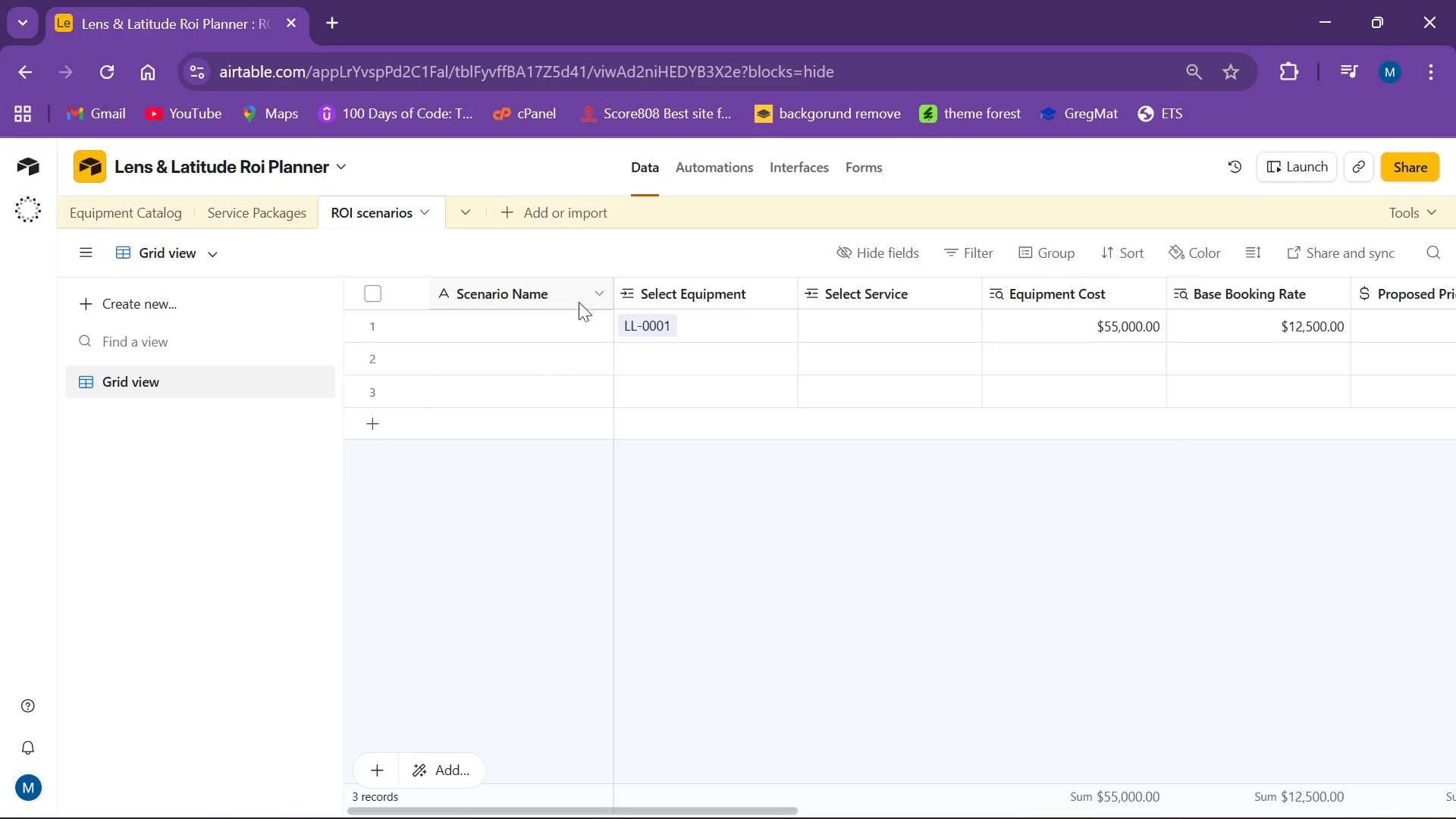 
left_click([604, 287])
 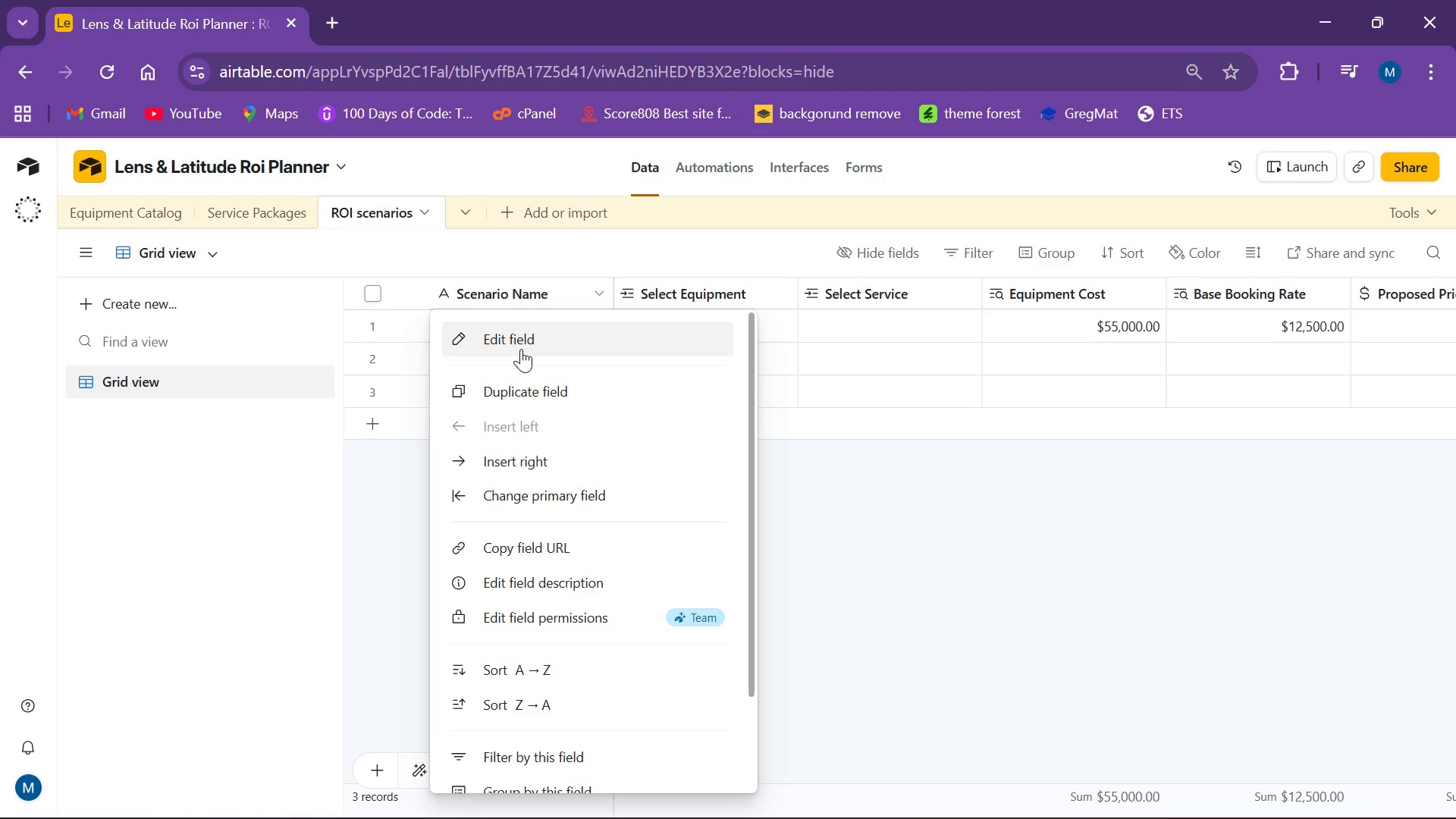 
left_click([521, 349])
 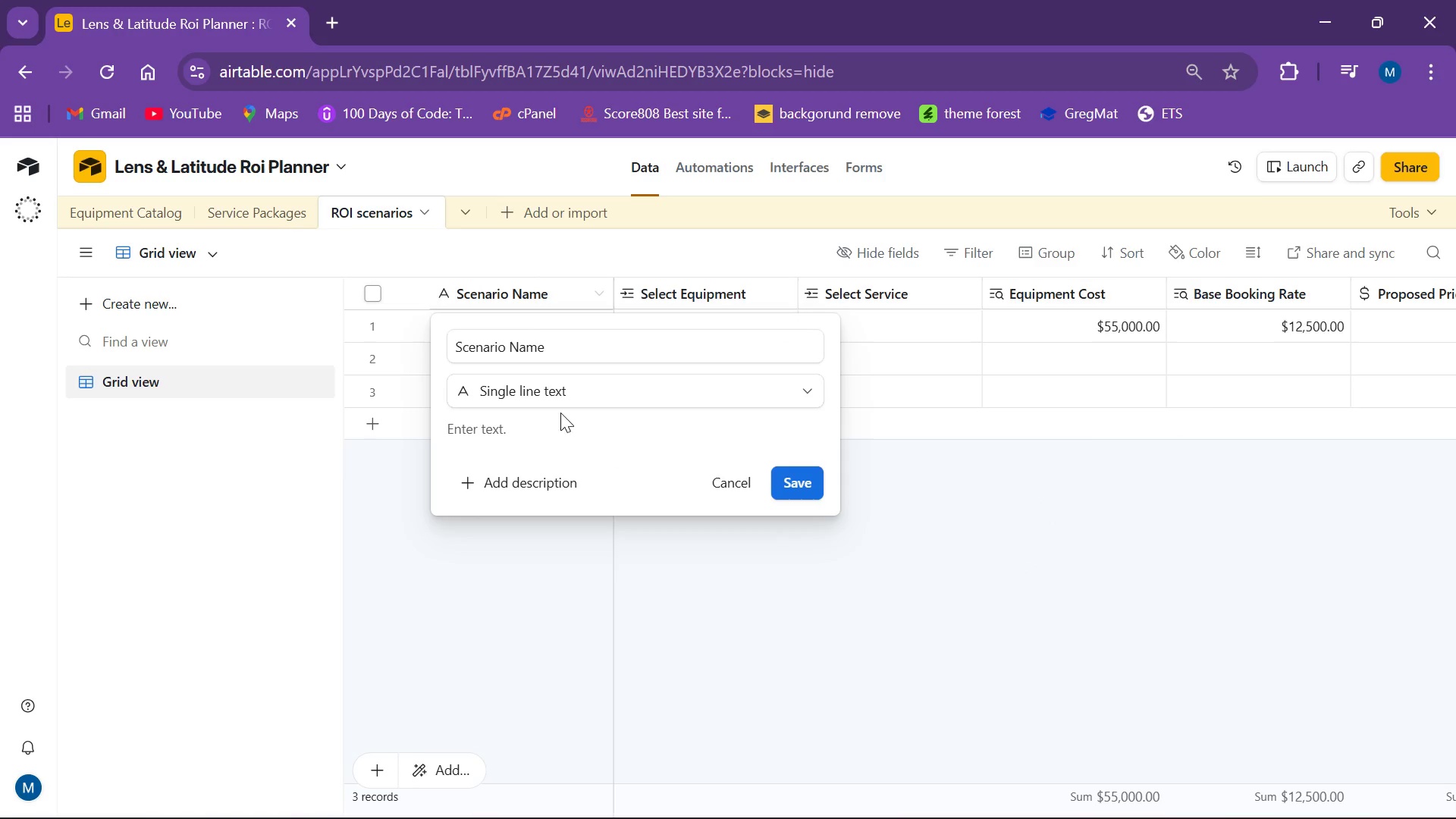 
left_click([560, 399])
 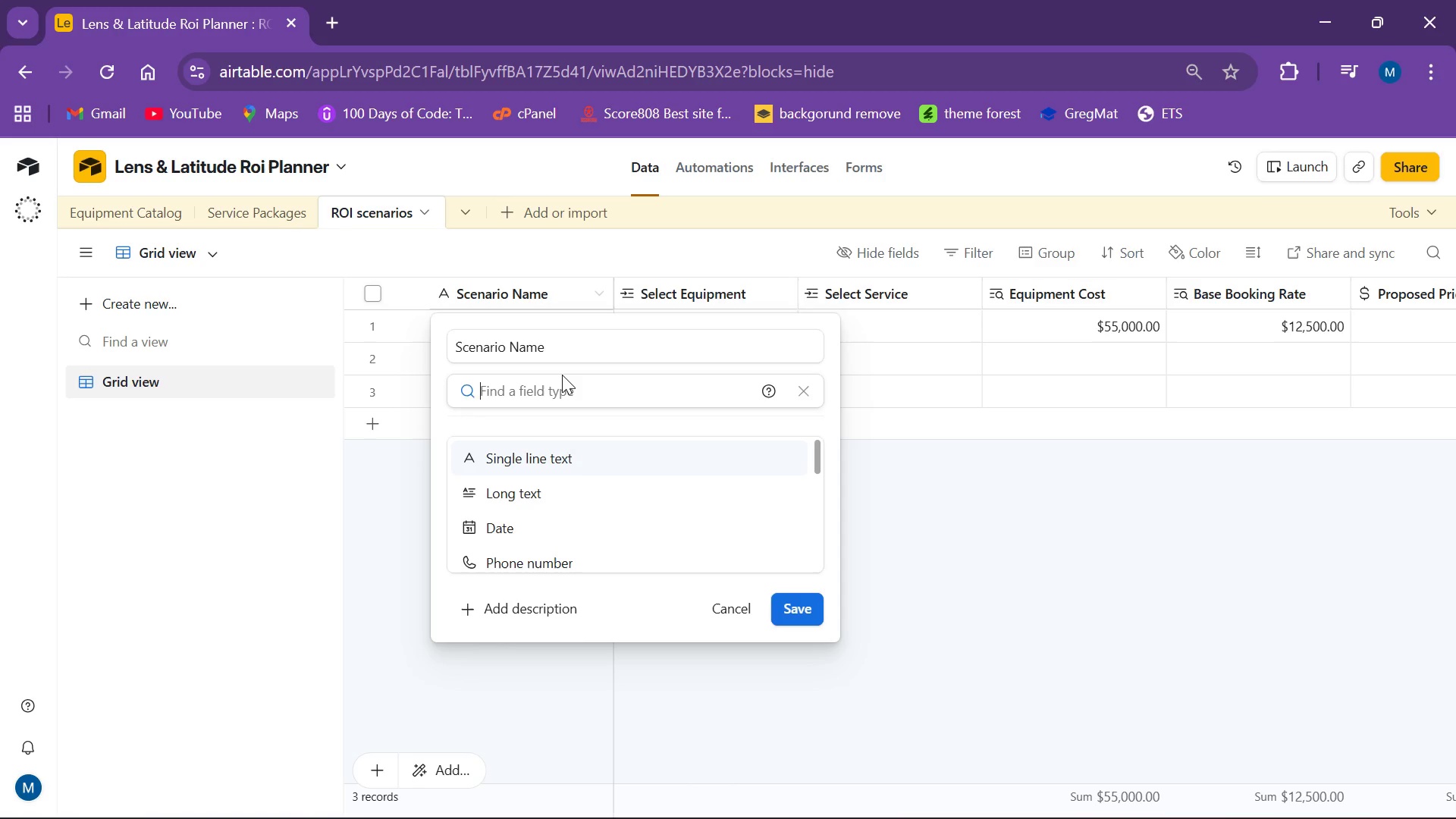 
left_click([562, 375])
 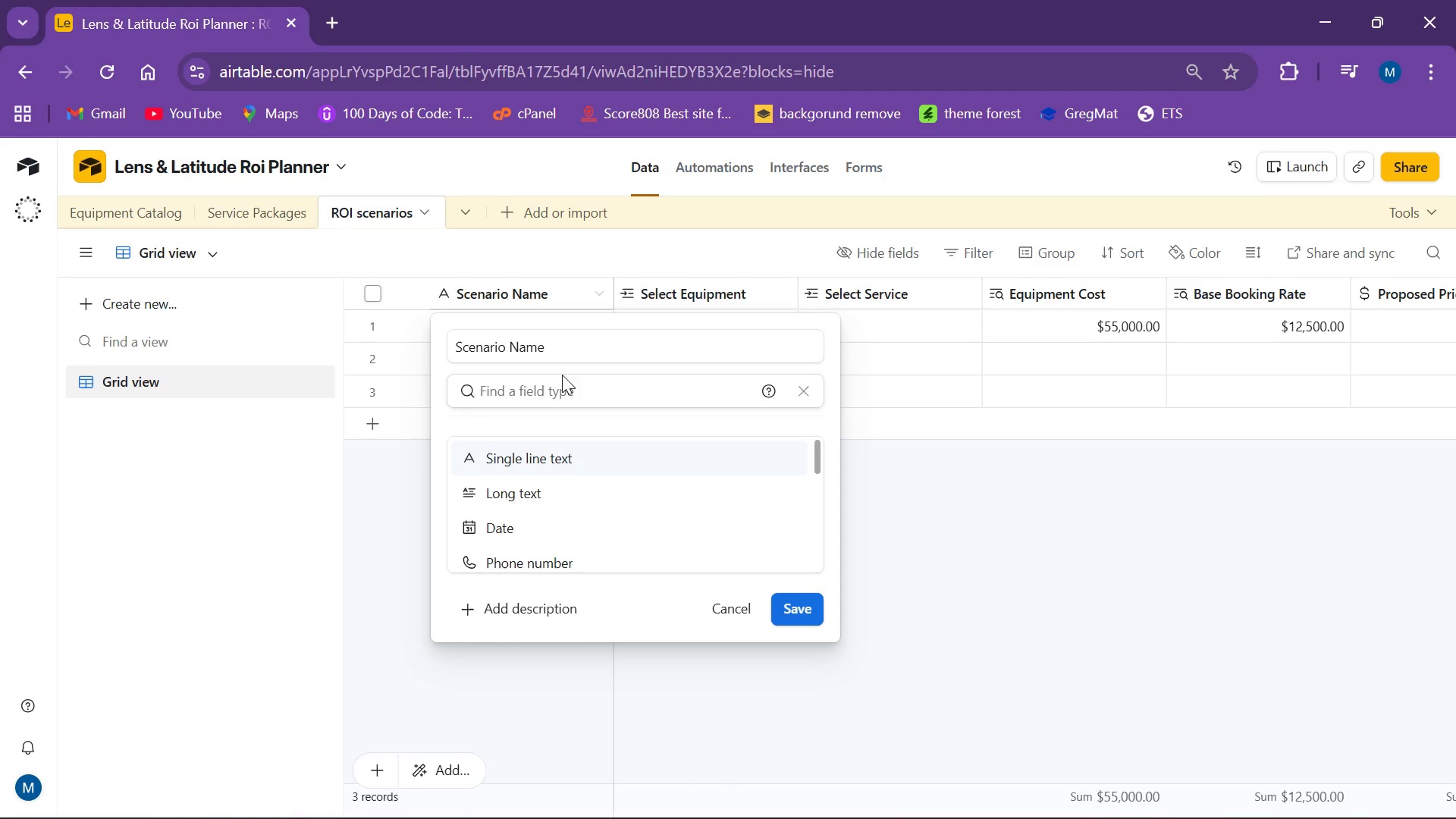 
key(F)
 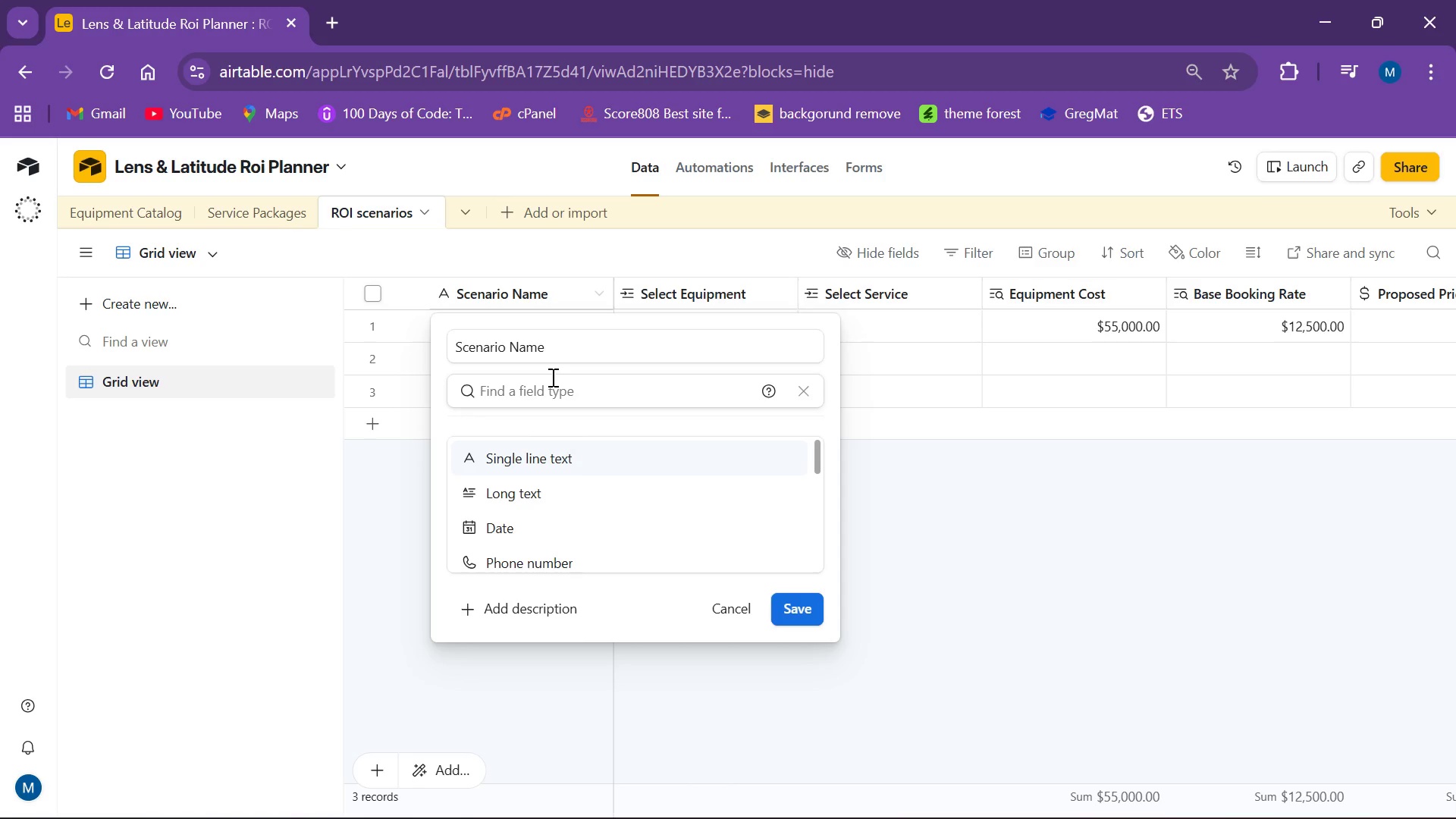 
key(F)
 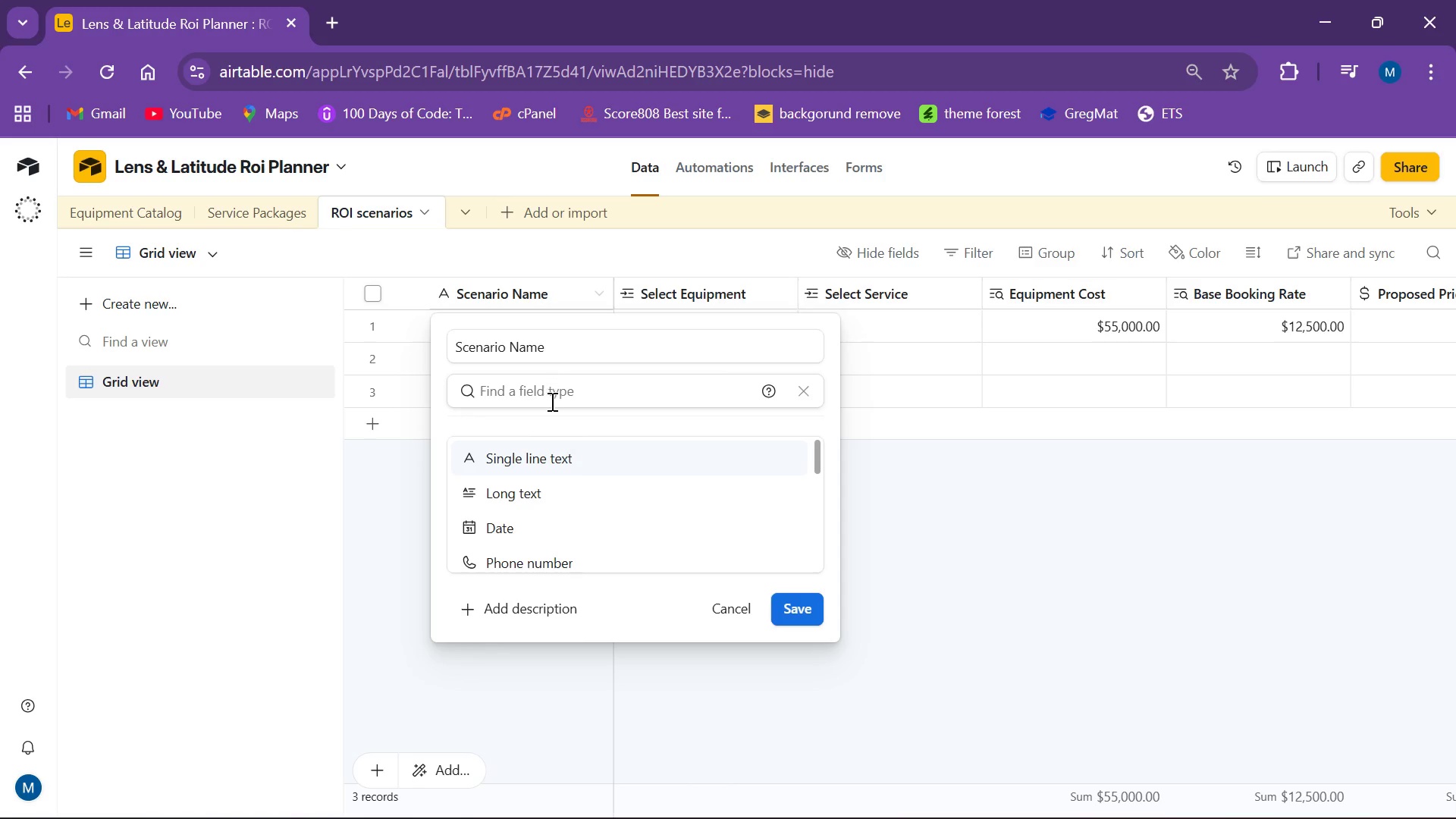 
left_click([551, 402])
 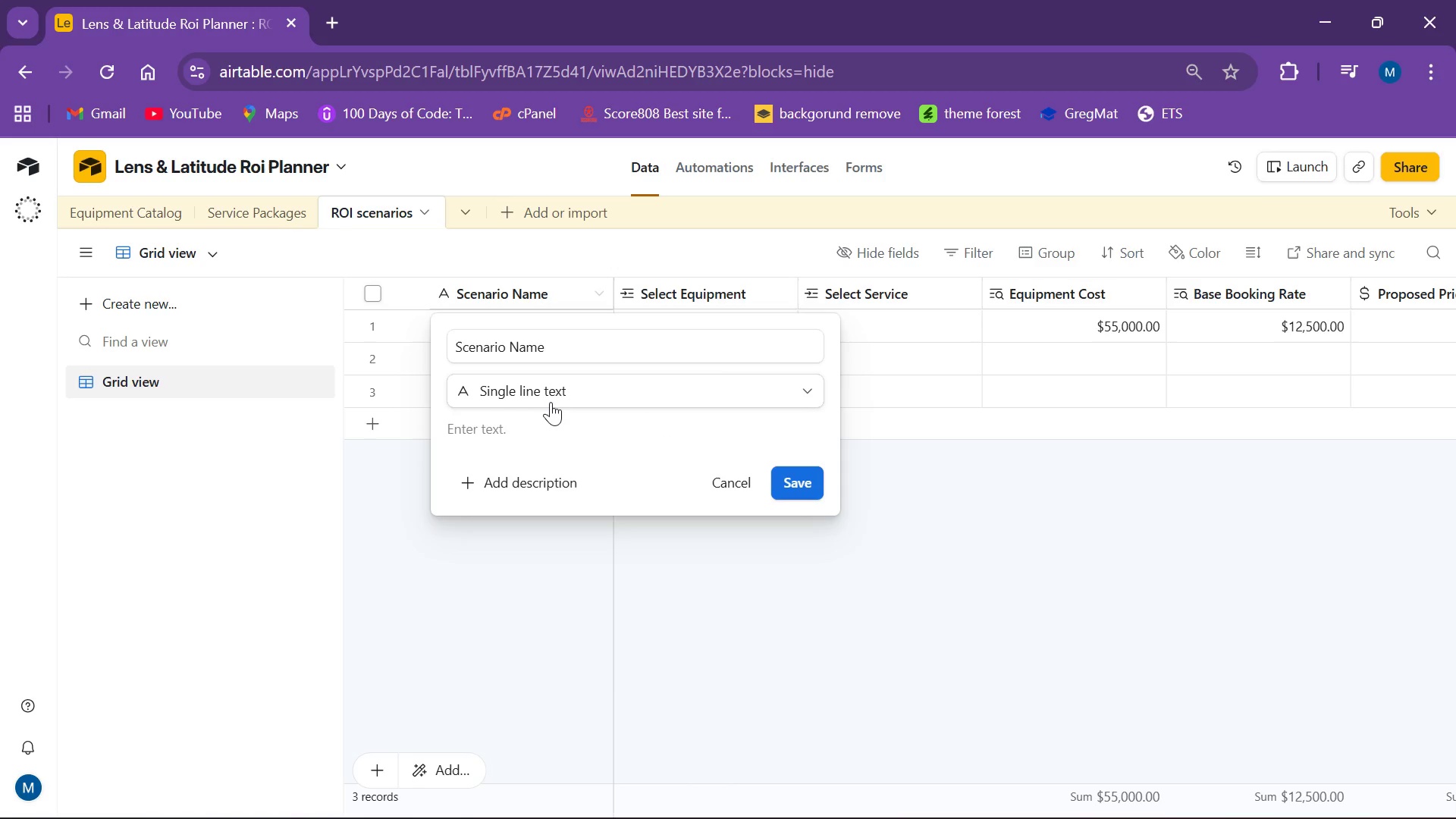 
type(for)
 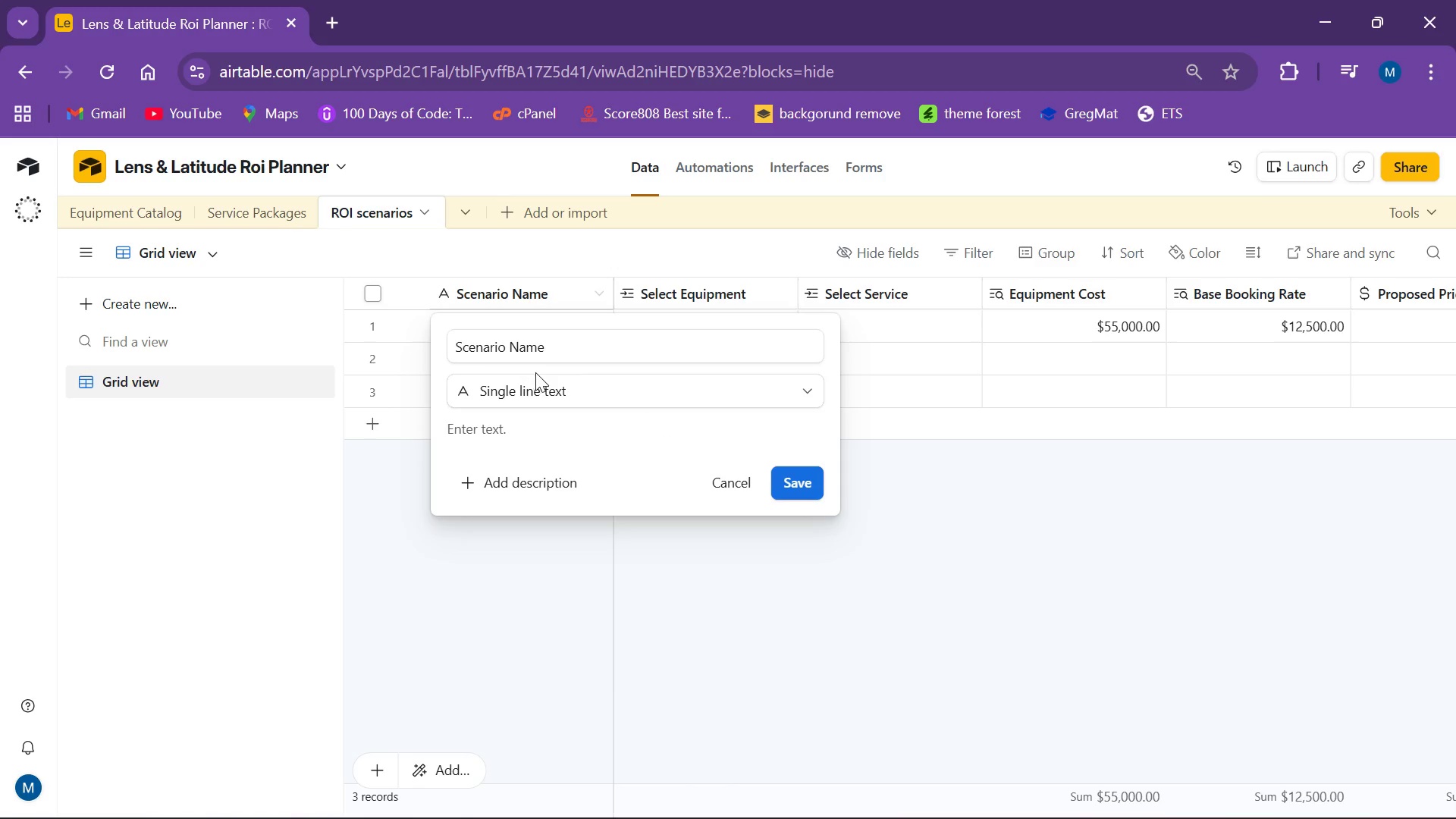 
left_click([540, 384])
 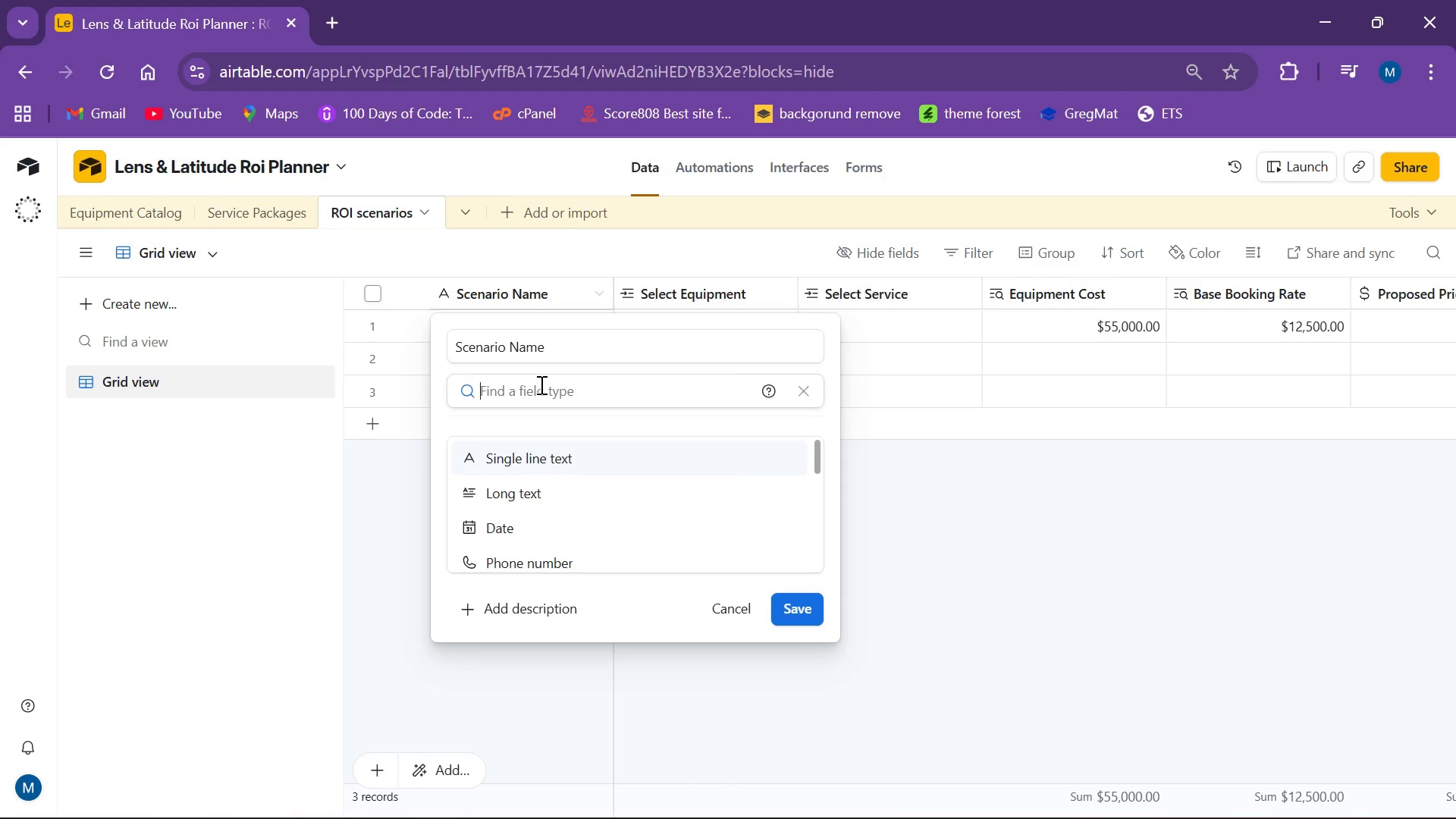 
type(fo)
 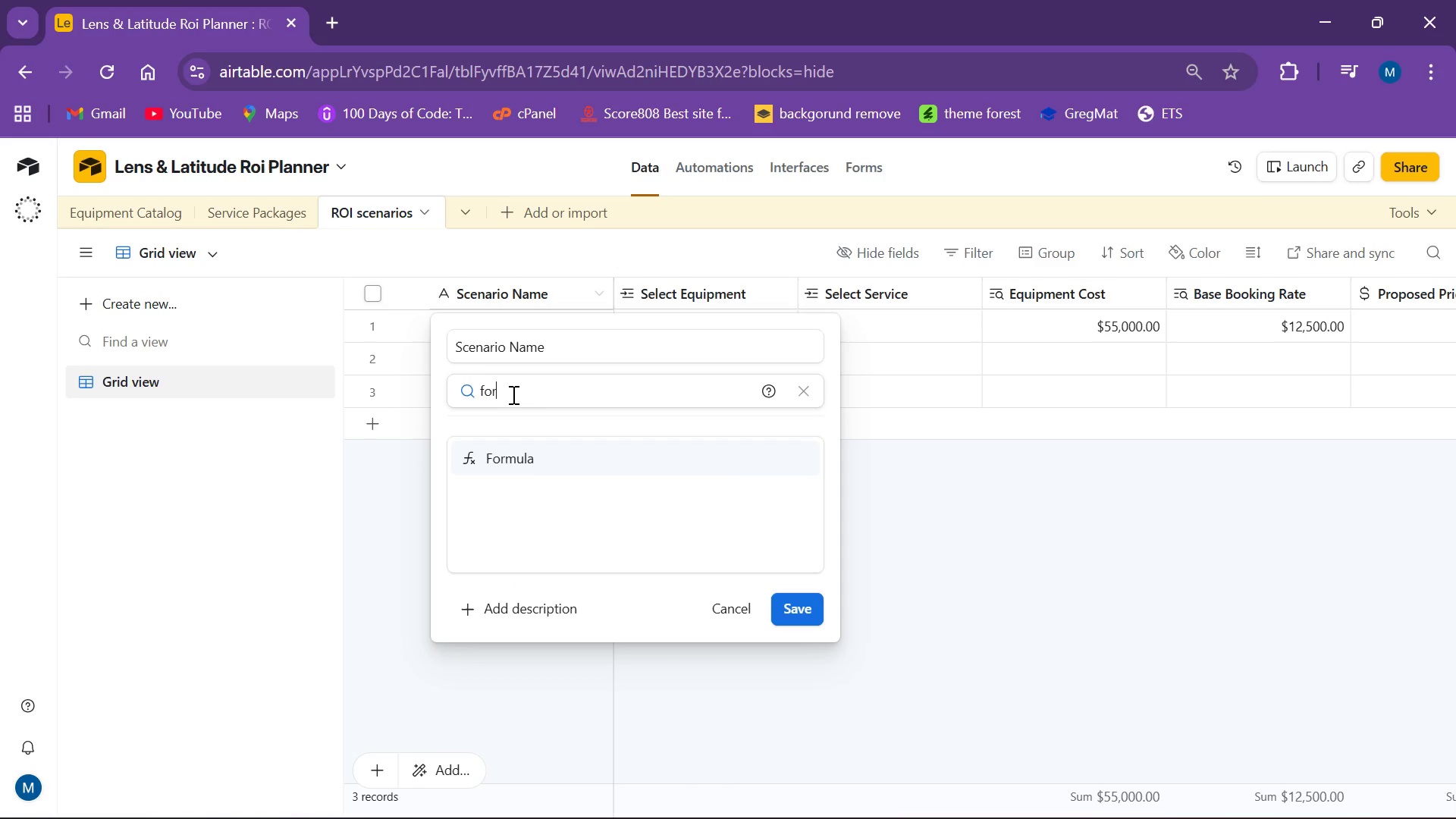 
key(R)
 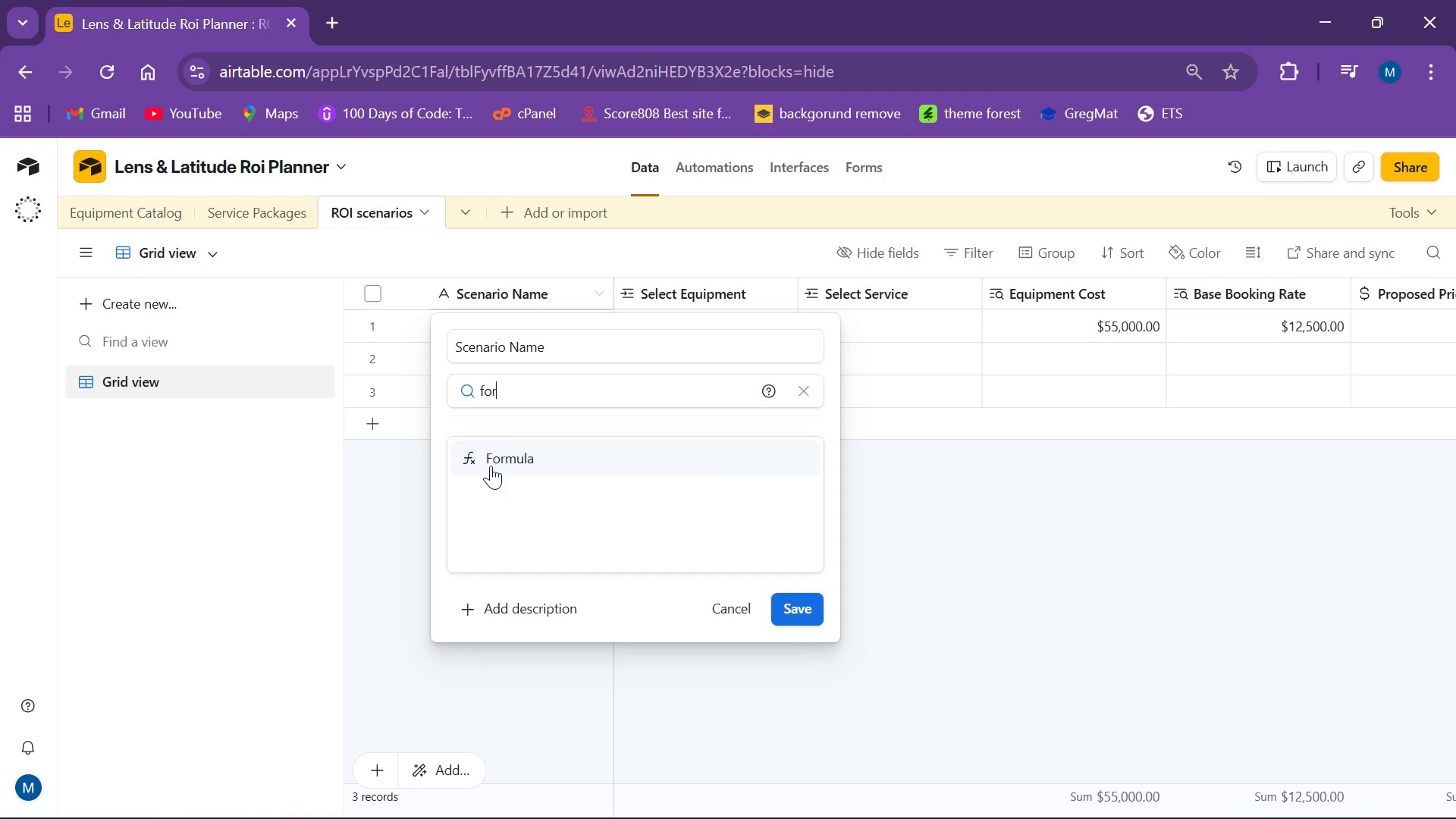 
left_click([529, 466])
 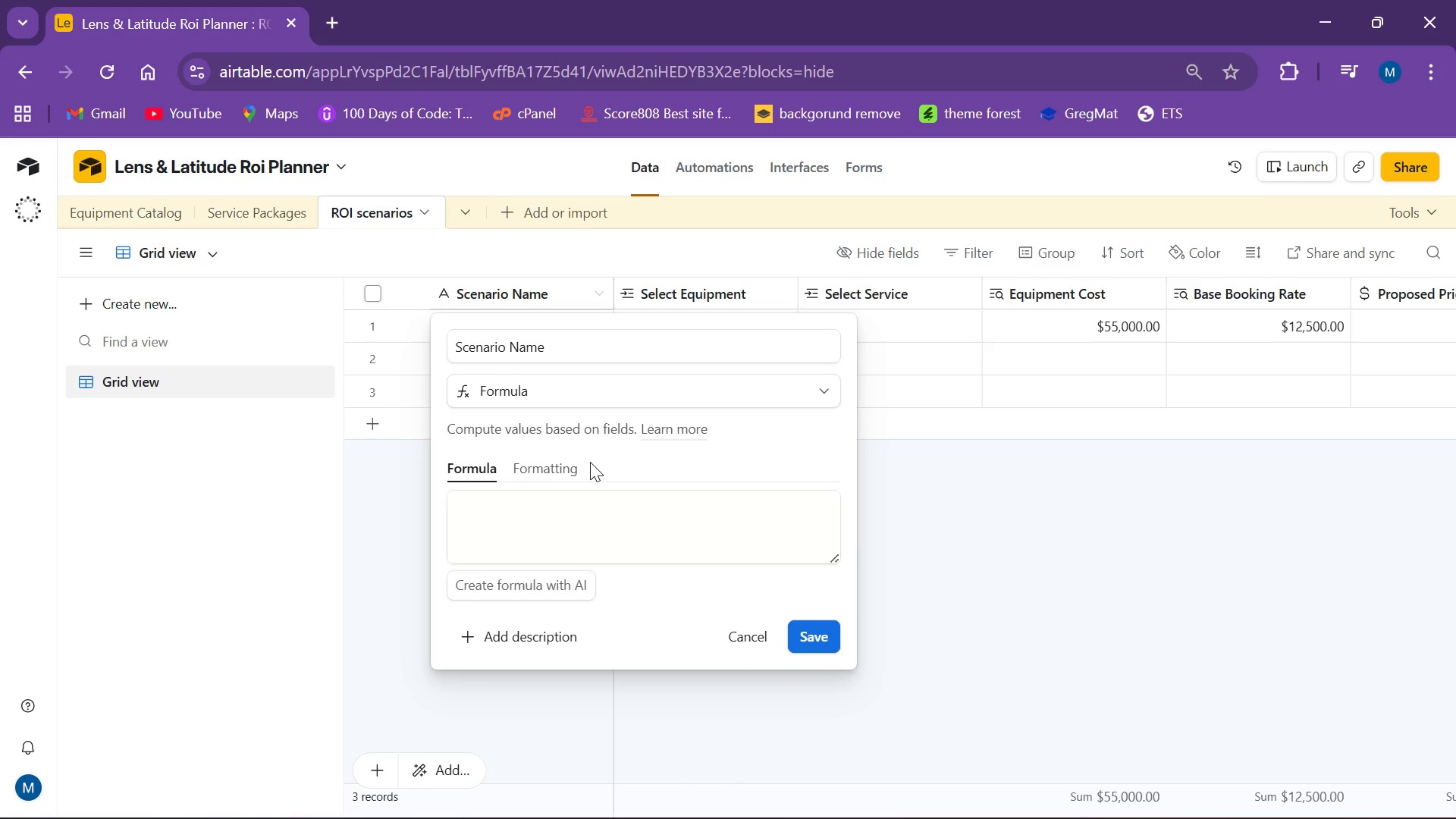 
wait(5.03)
 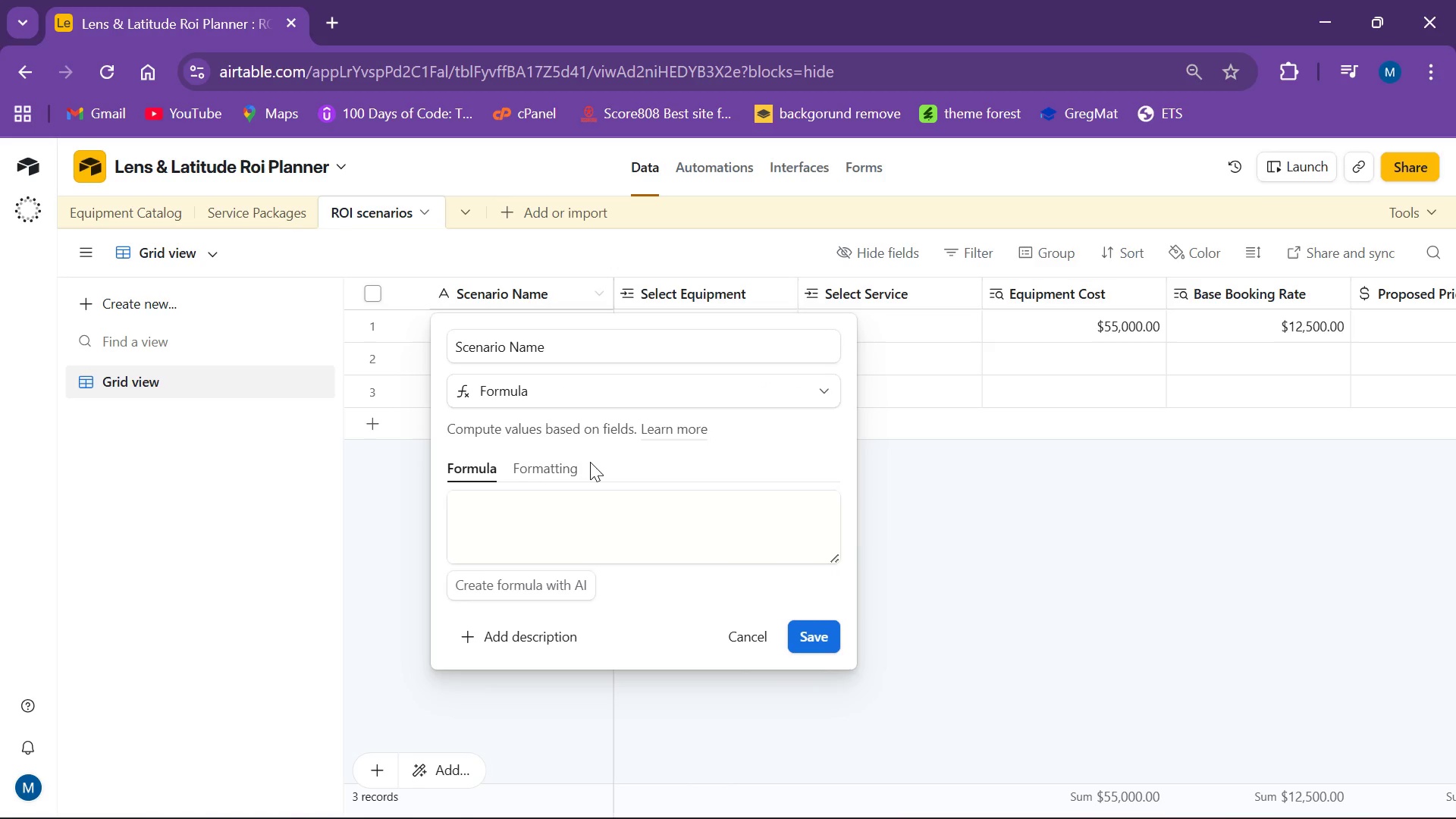 
left_click([593, 522])
 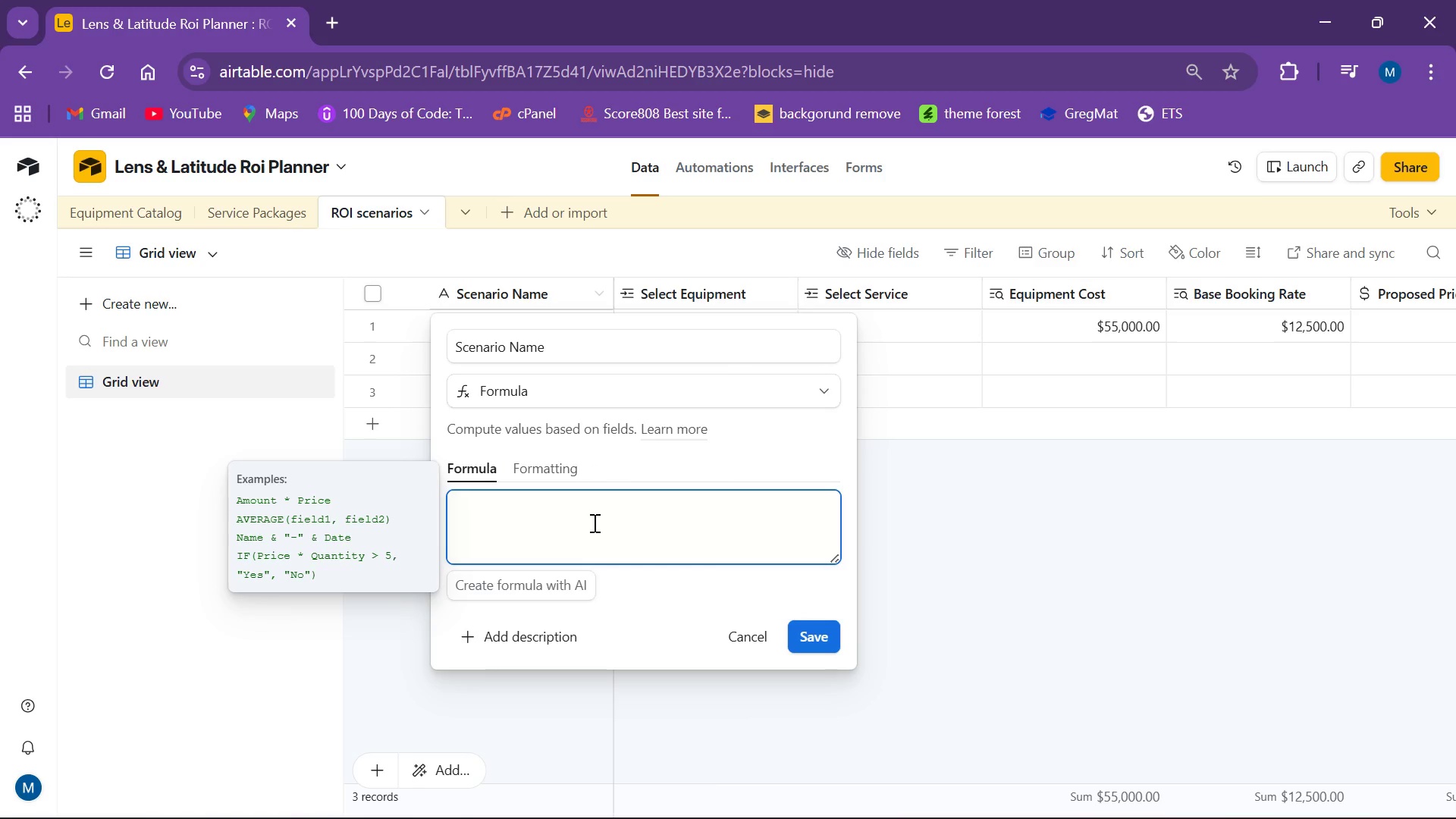 
type({Select Equipment[End] )
 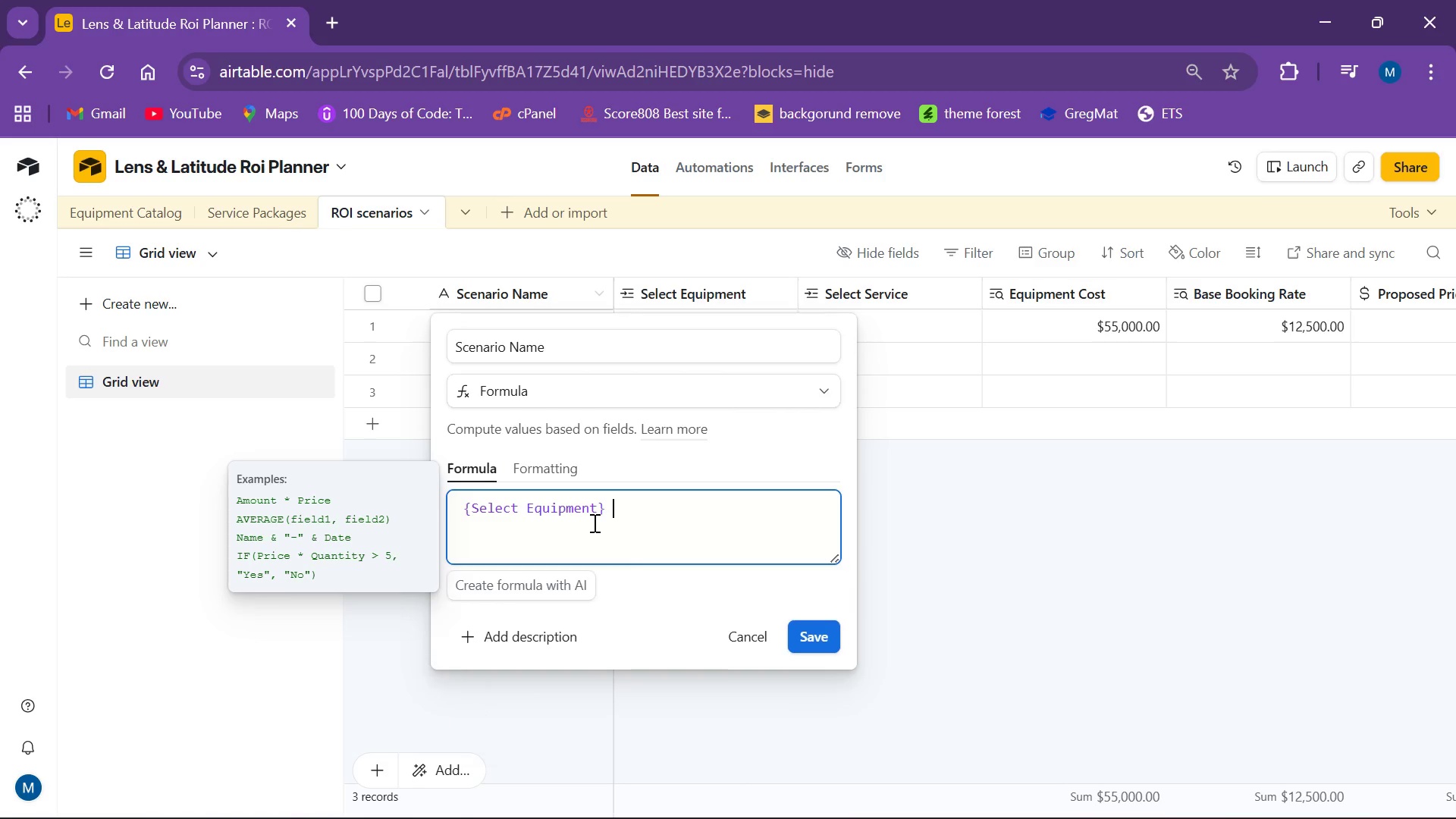 
hold_key(key=ShiftLeft, duration=1.52)
 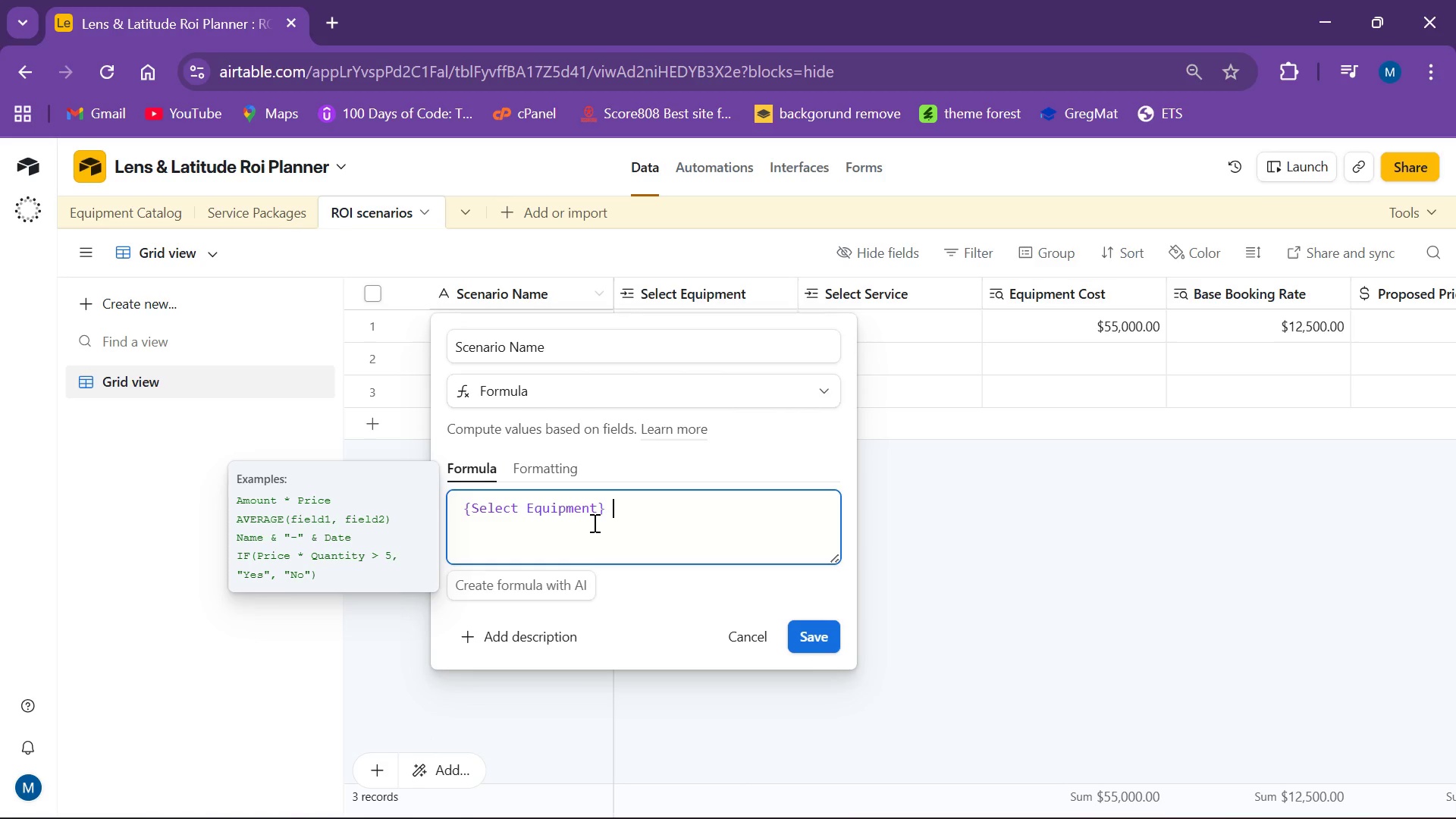 
hold_key(key=ShiftLeft, duration=0.78)
 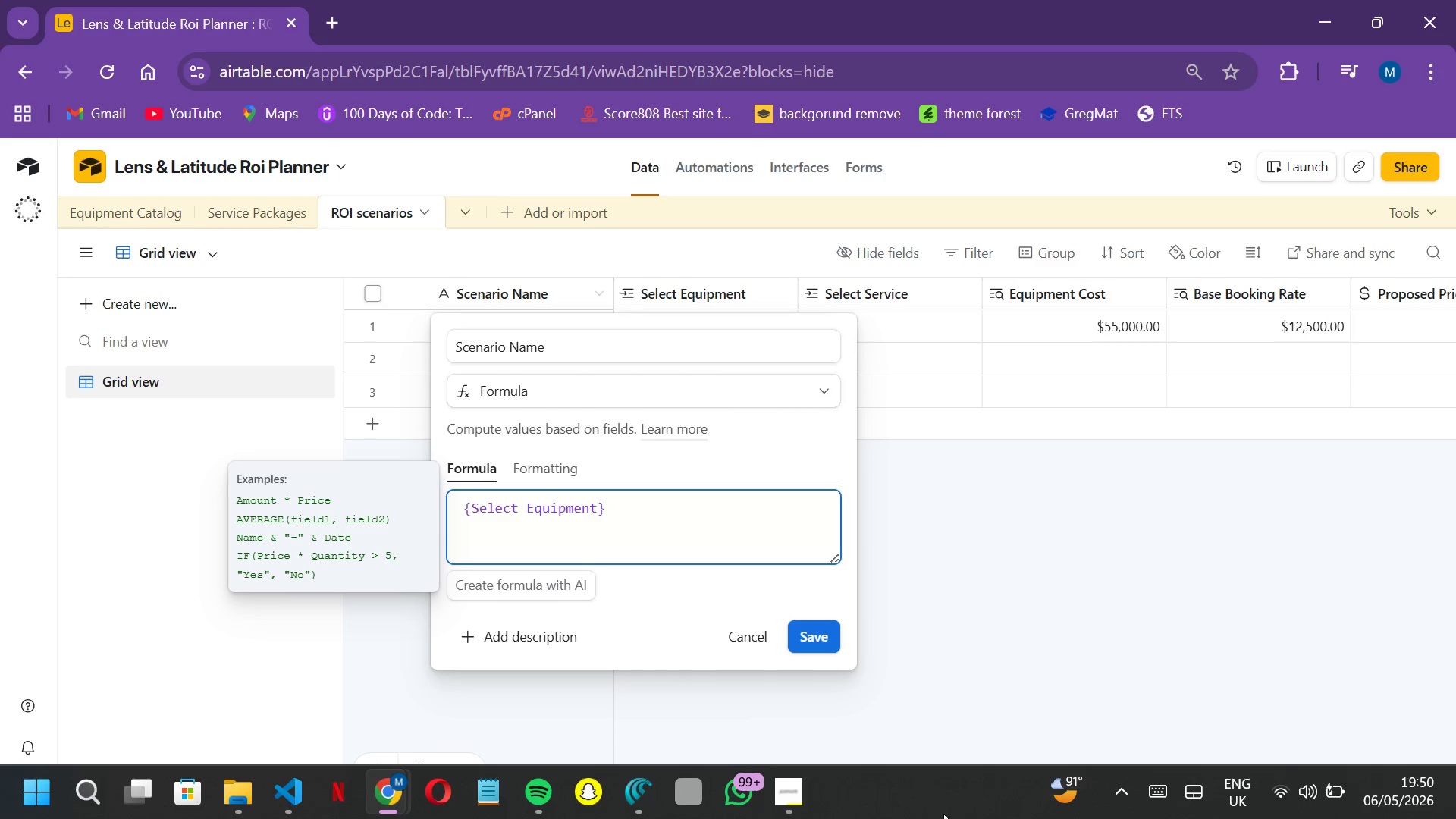 
left_click([1147, 805])
 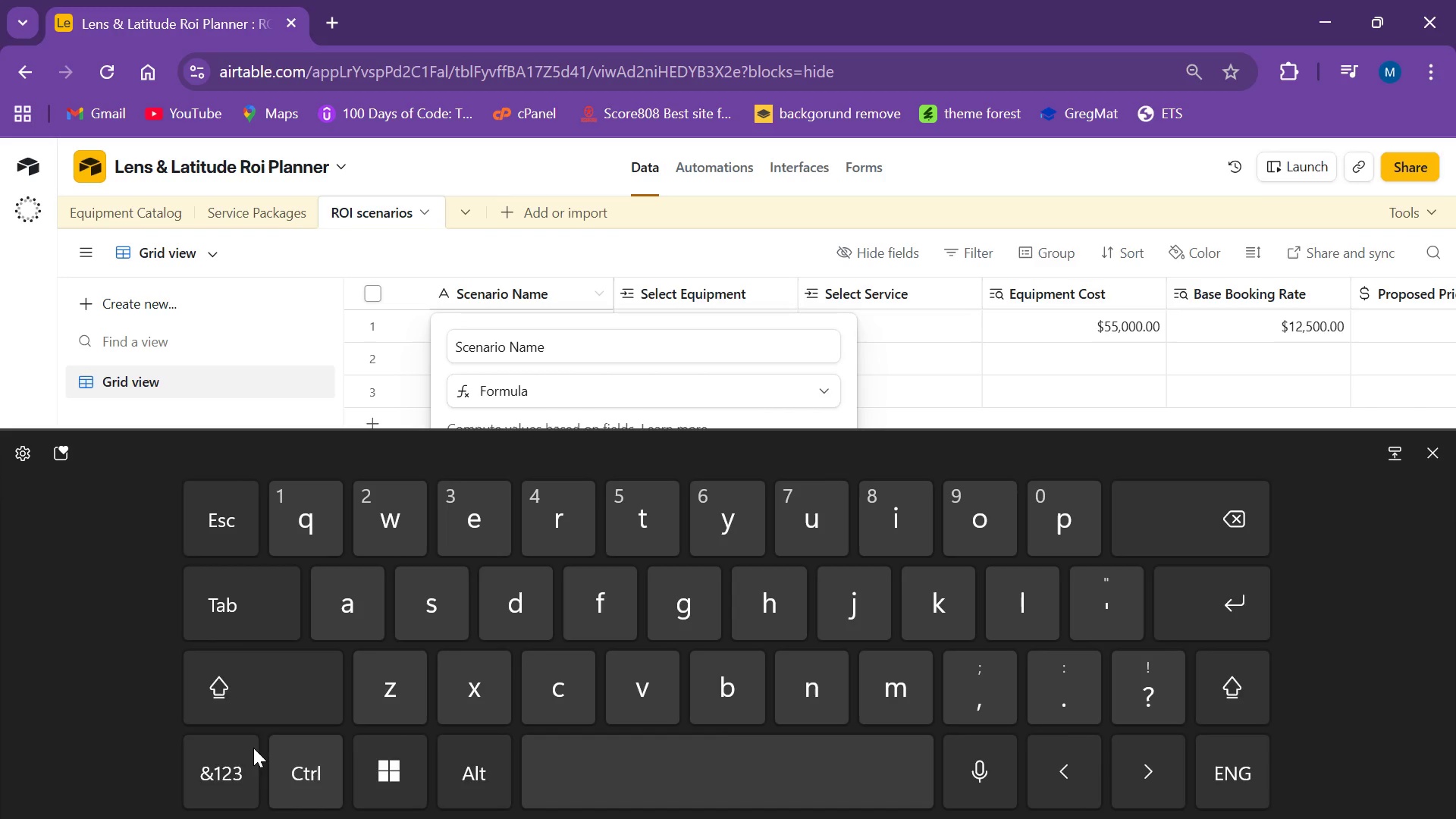 
left_click_drag(start_coordinate=[193, 759], to_coordinate=[201, 763])
 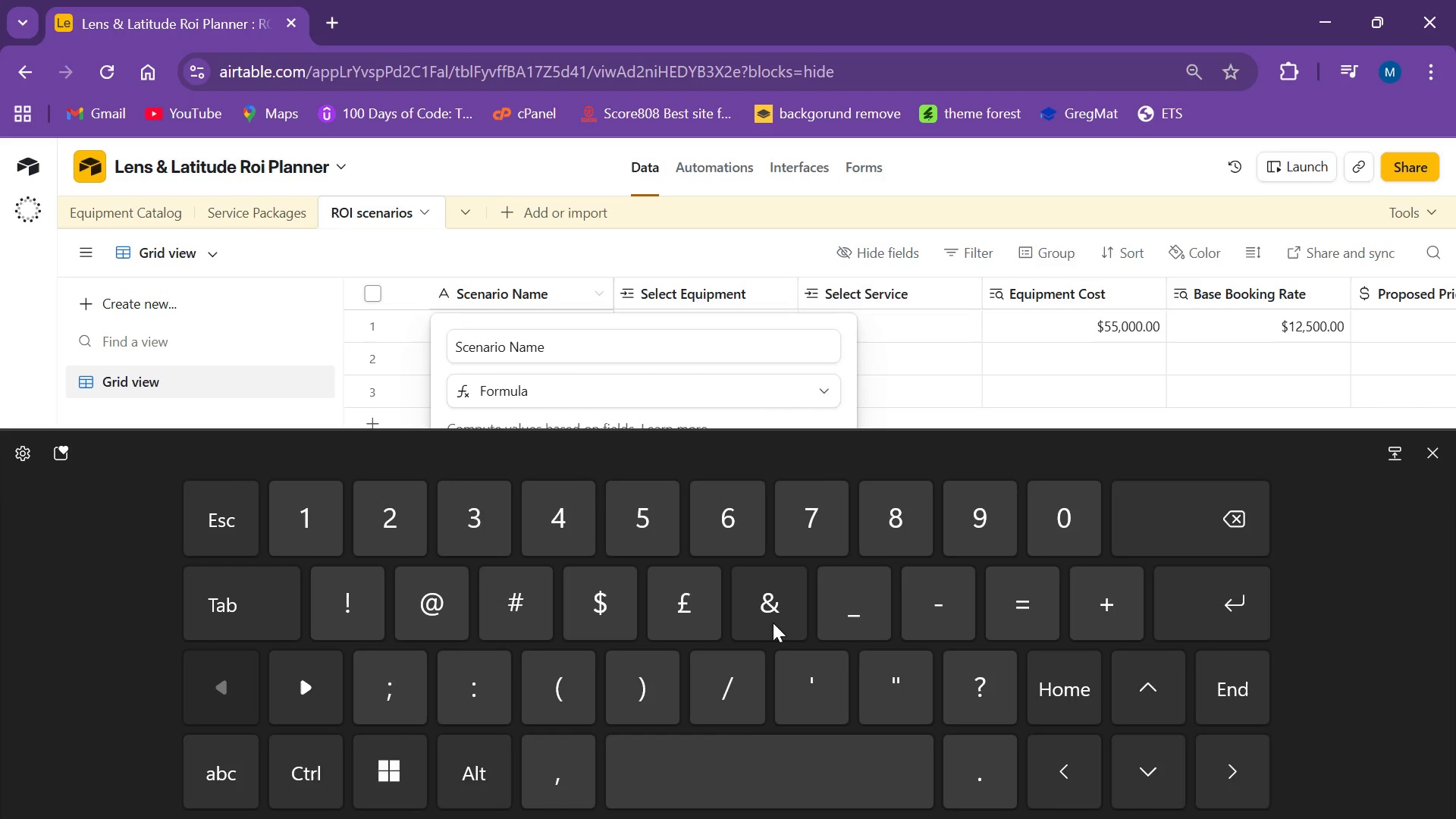 
left_click([776, 618])
 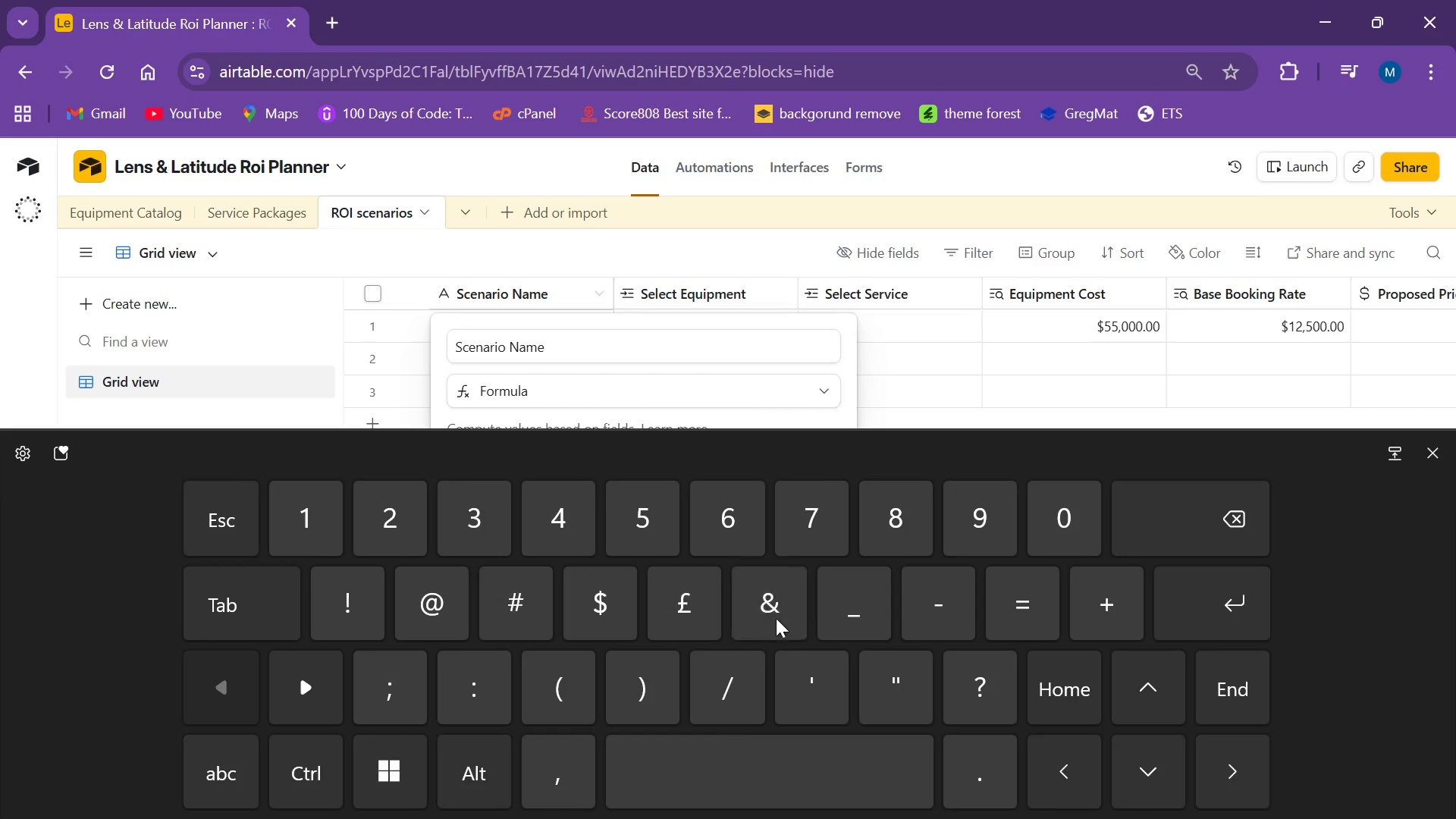 
hold_key(key=ShiftLeft, duration=3.89)
 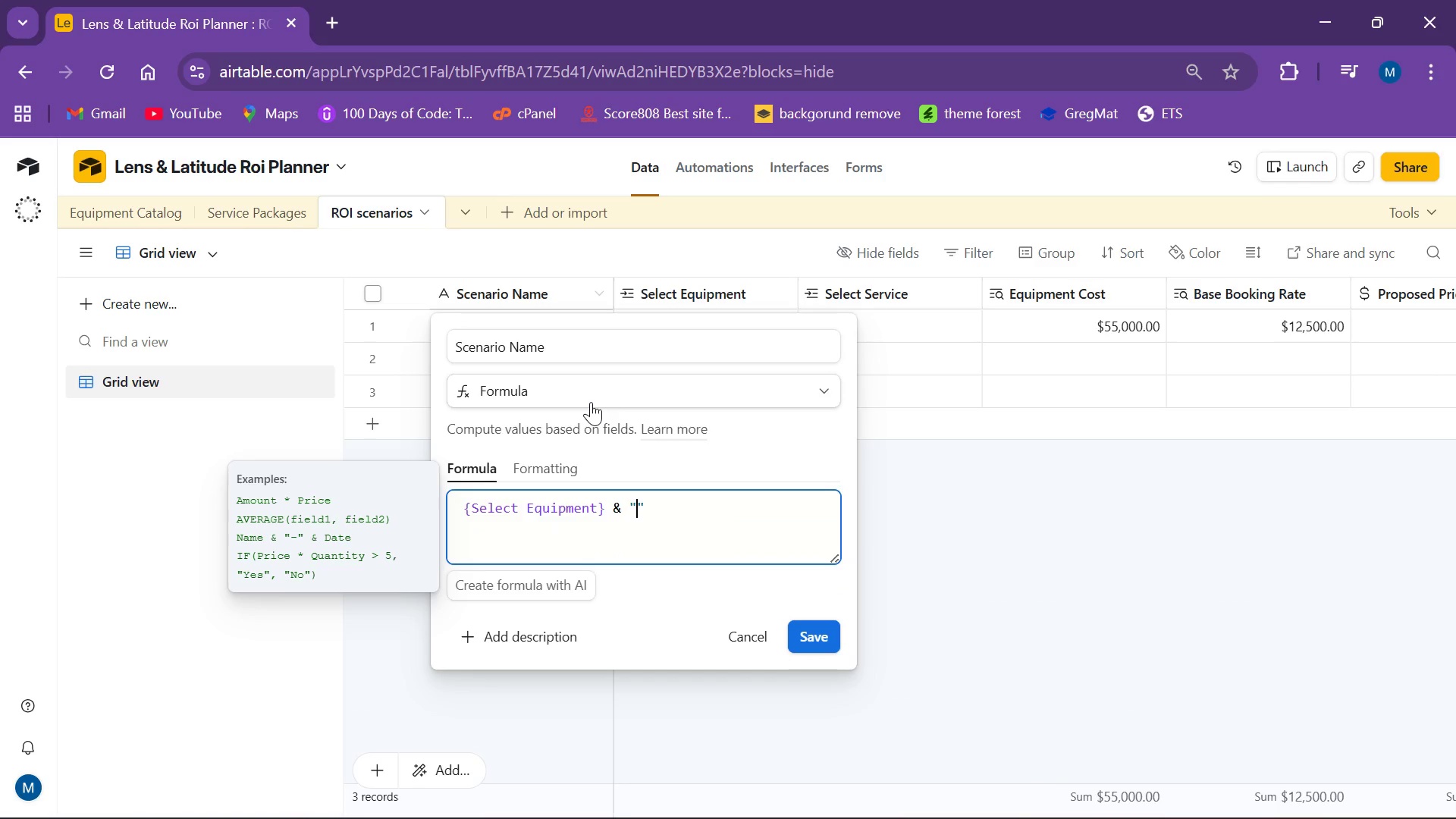 
key(Space)
 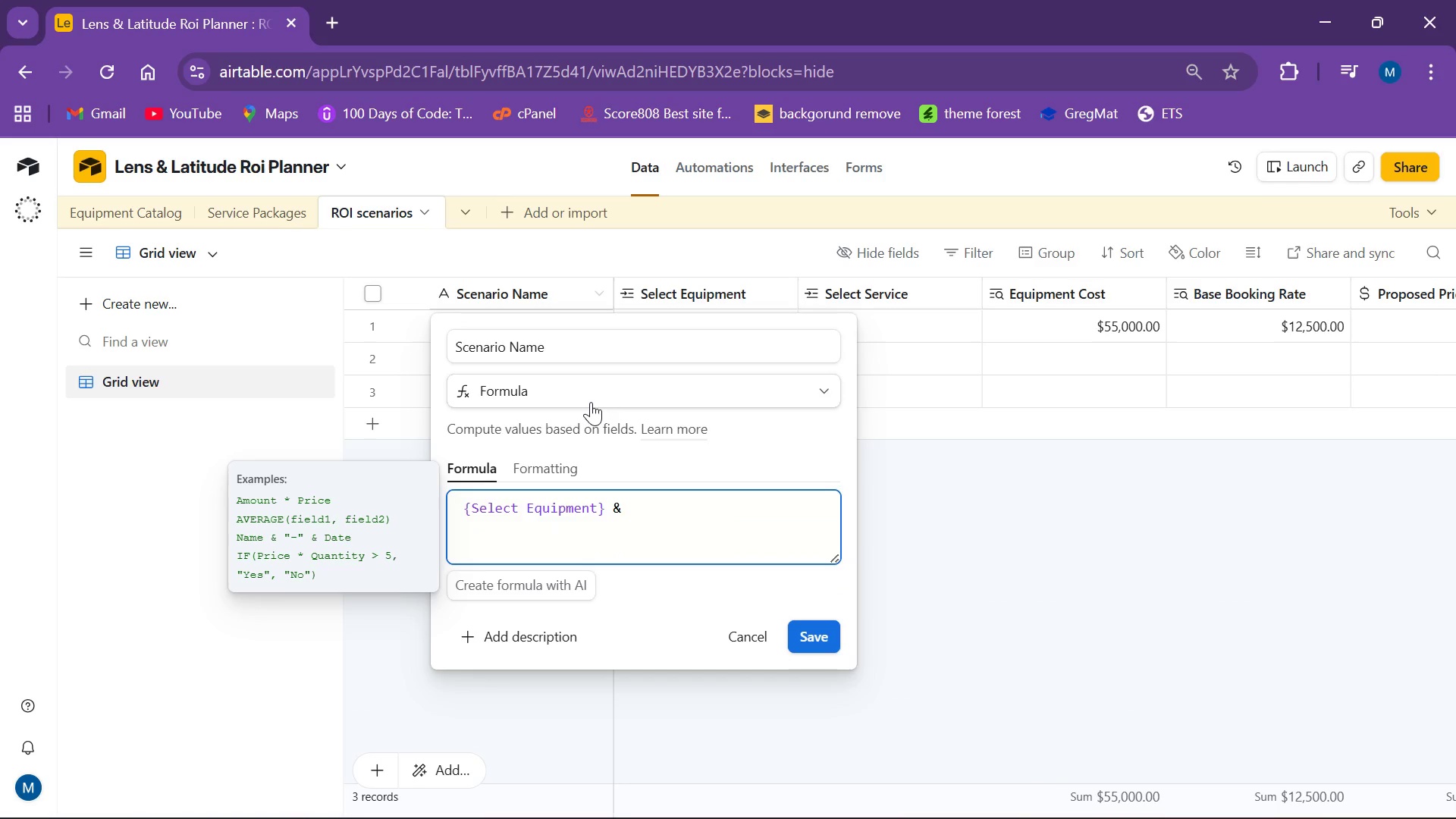 
key(Shift+2)
 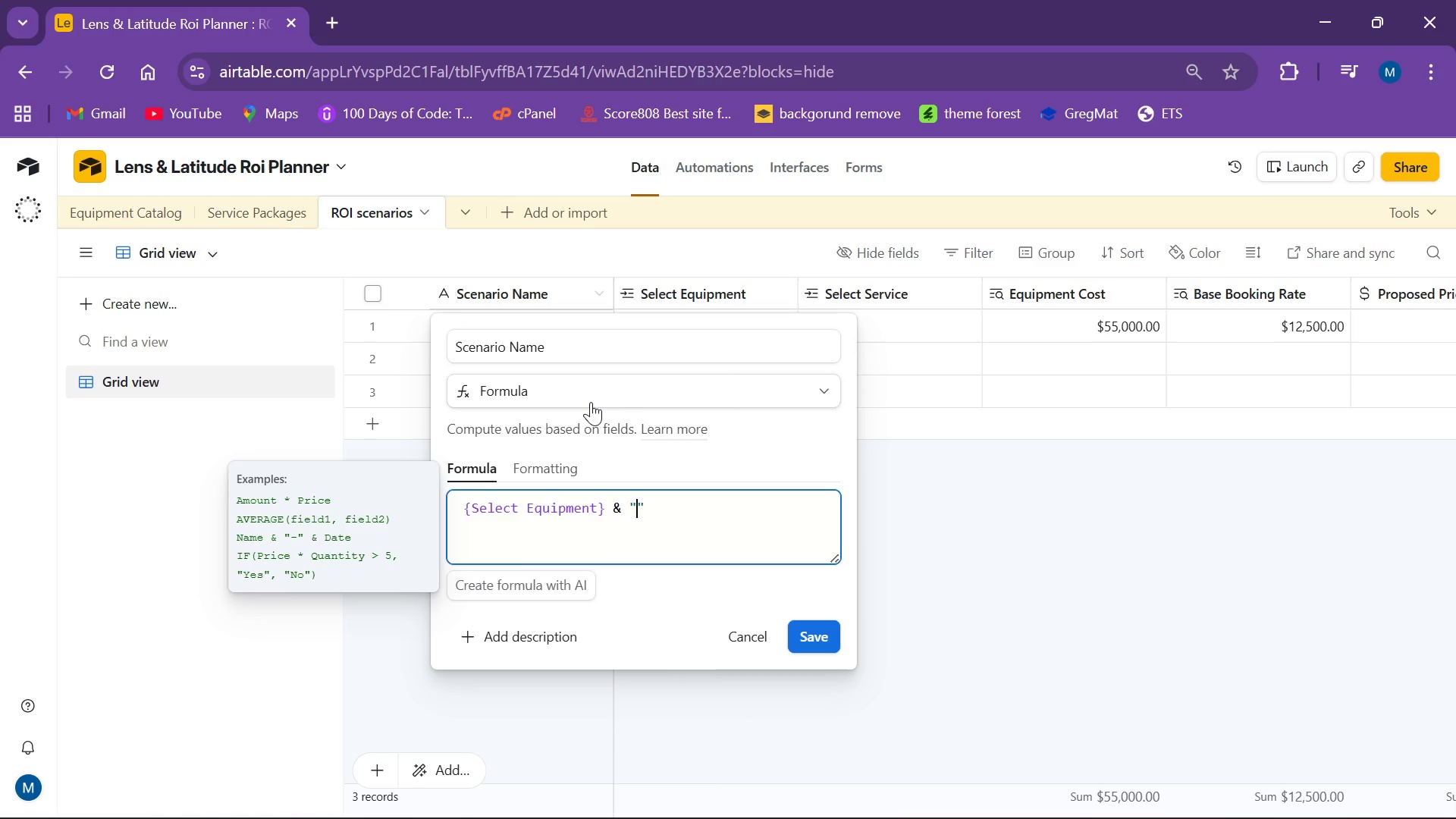 
hold_key(key=ShiftLeft, duration=1.51)
 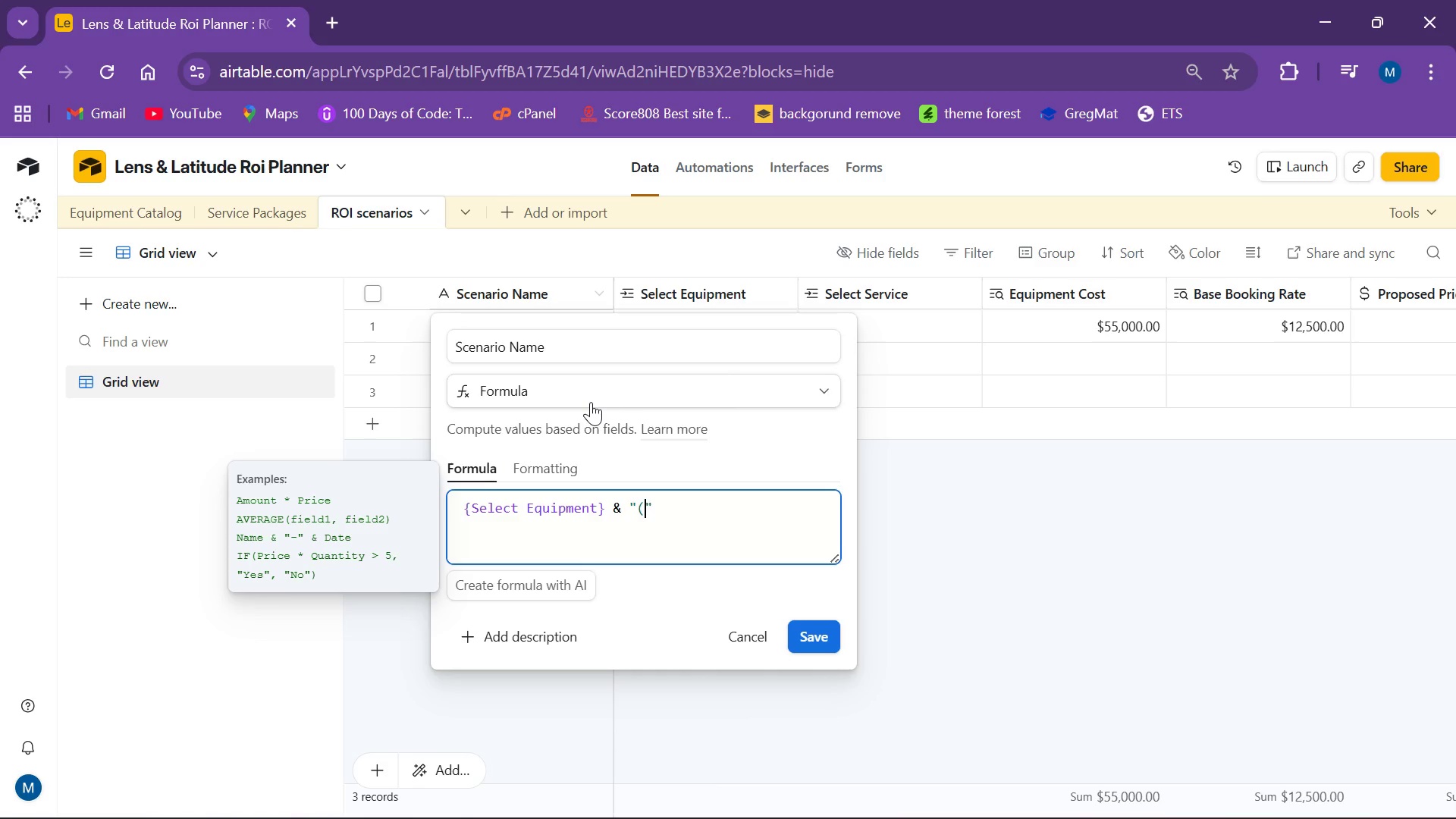 
key(Shift+9)
 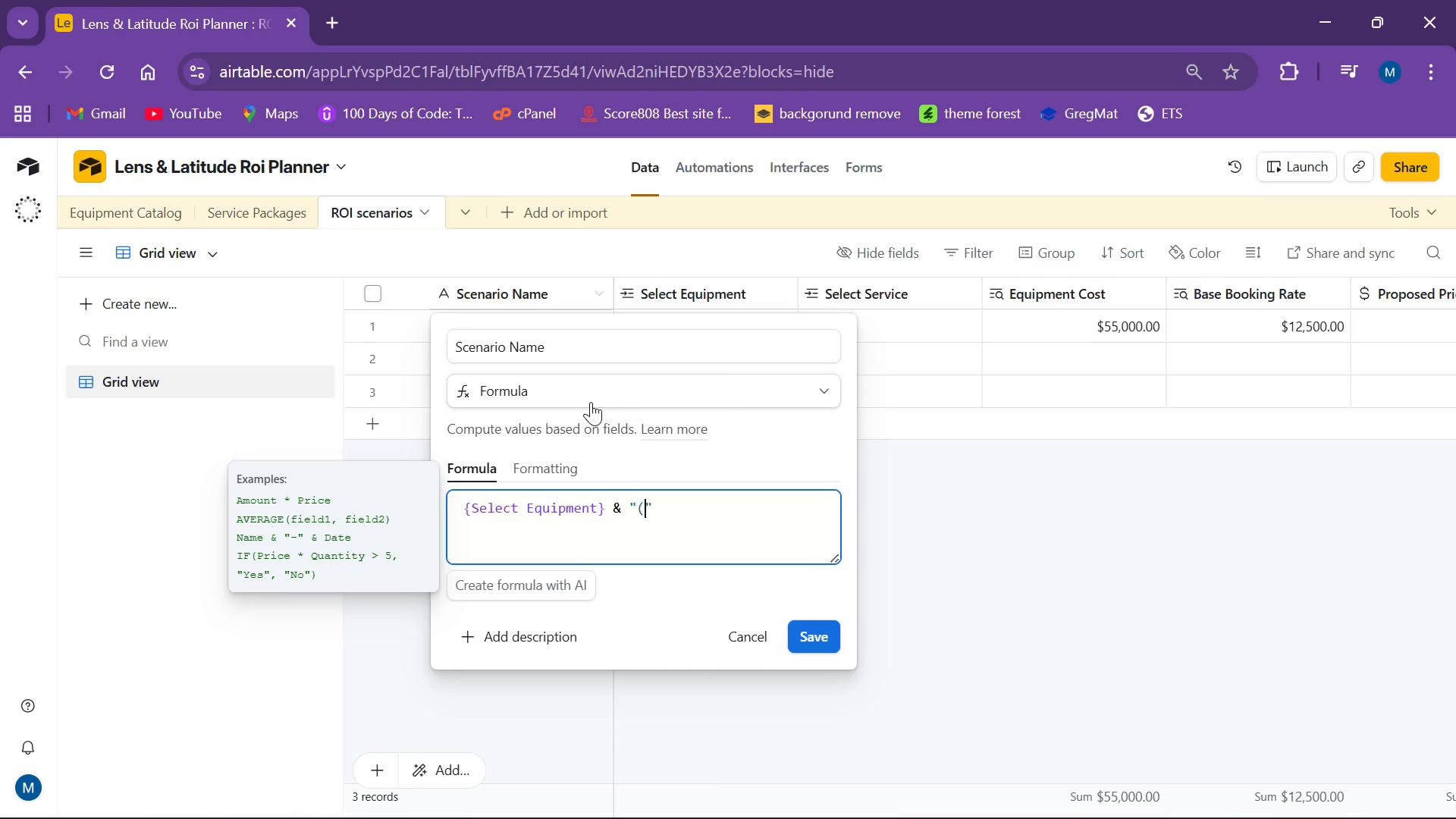 
wait(14.11)
 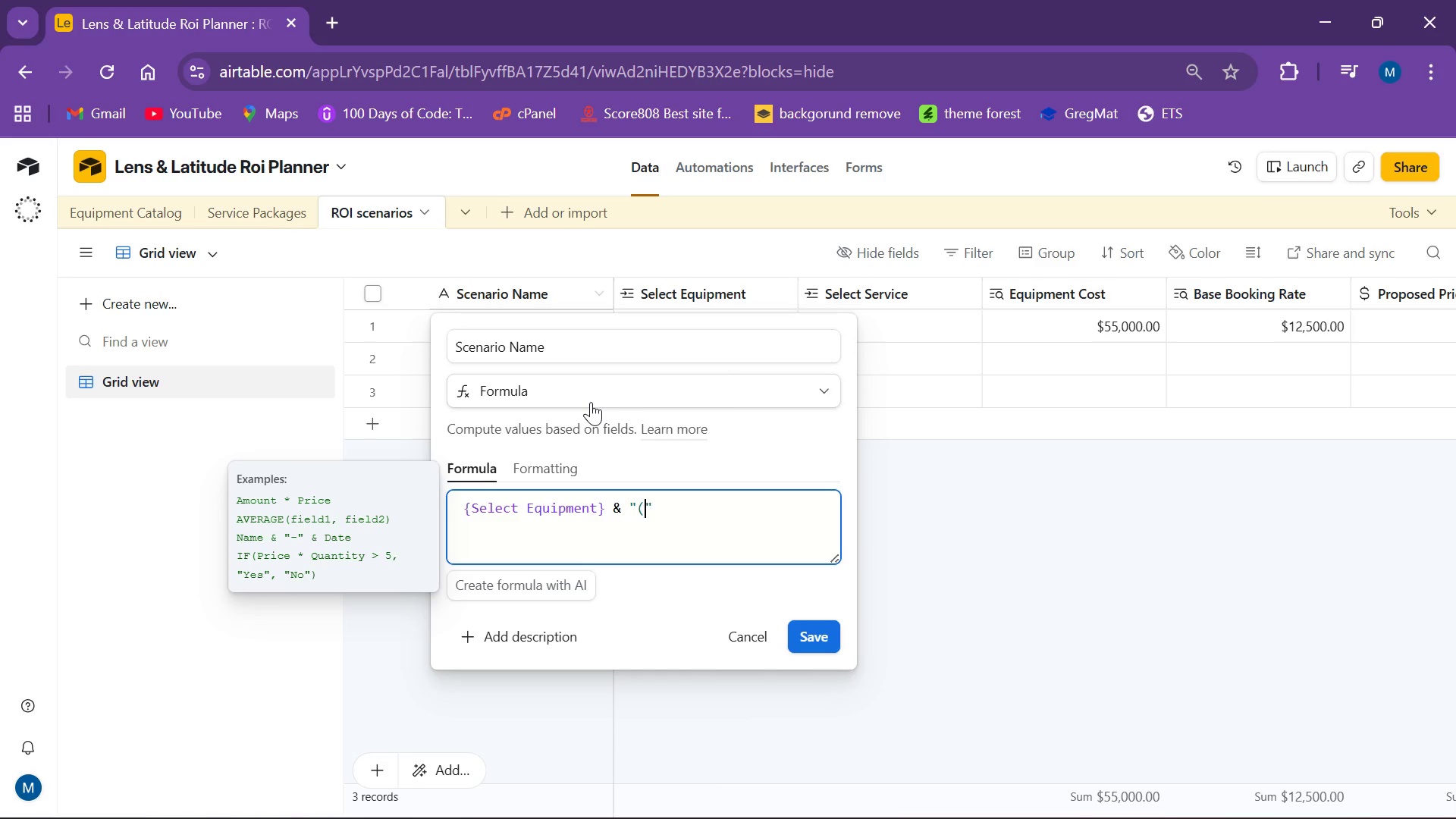 
left_click_drag(start_coordinate=[620, 509], to_coordinate=[616, 509])
 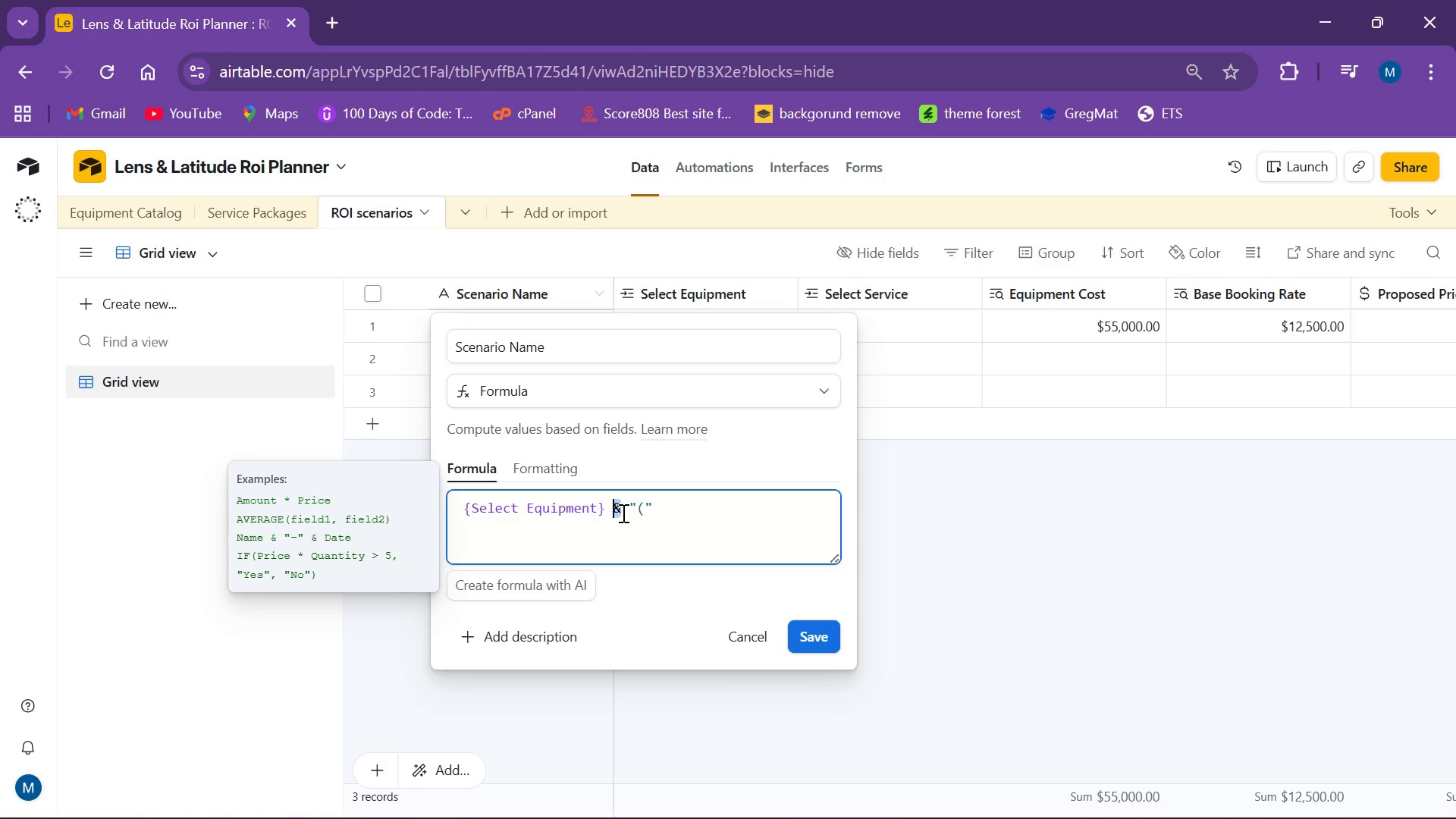 
right_click([622, 513])
 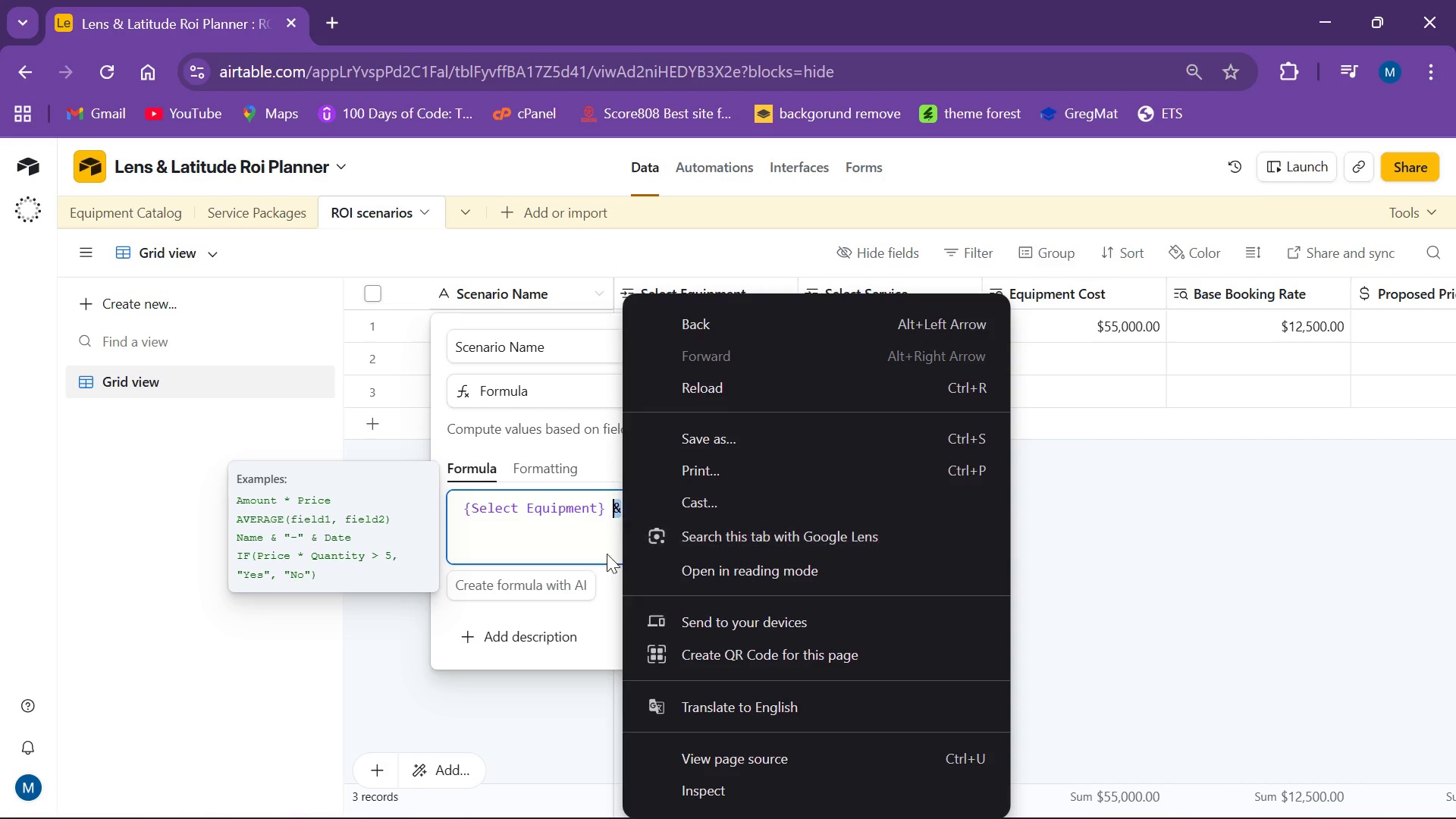 
left_click([589, 541])
 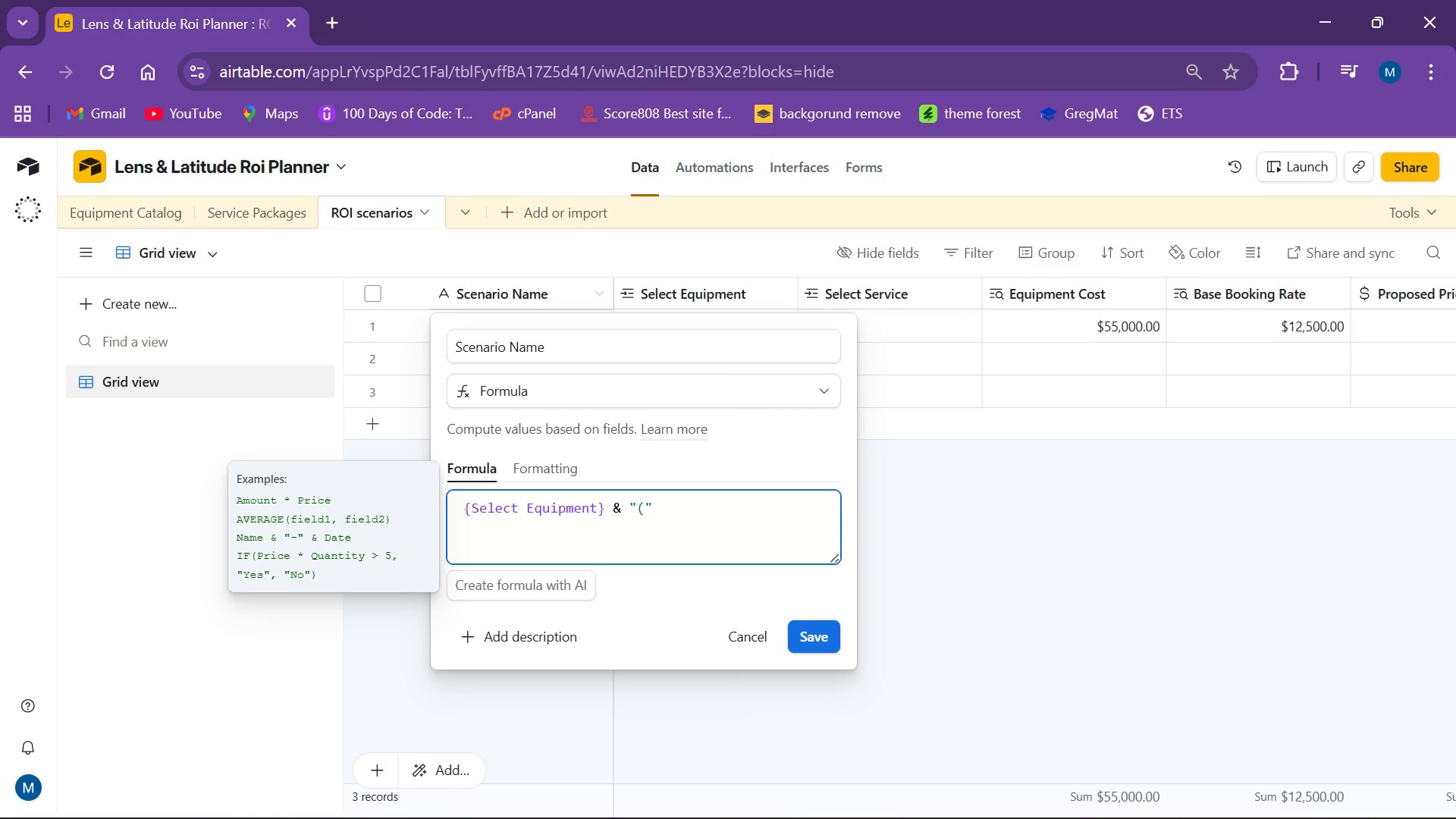 
left_click([1158, 798])
 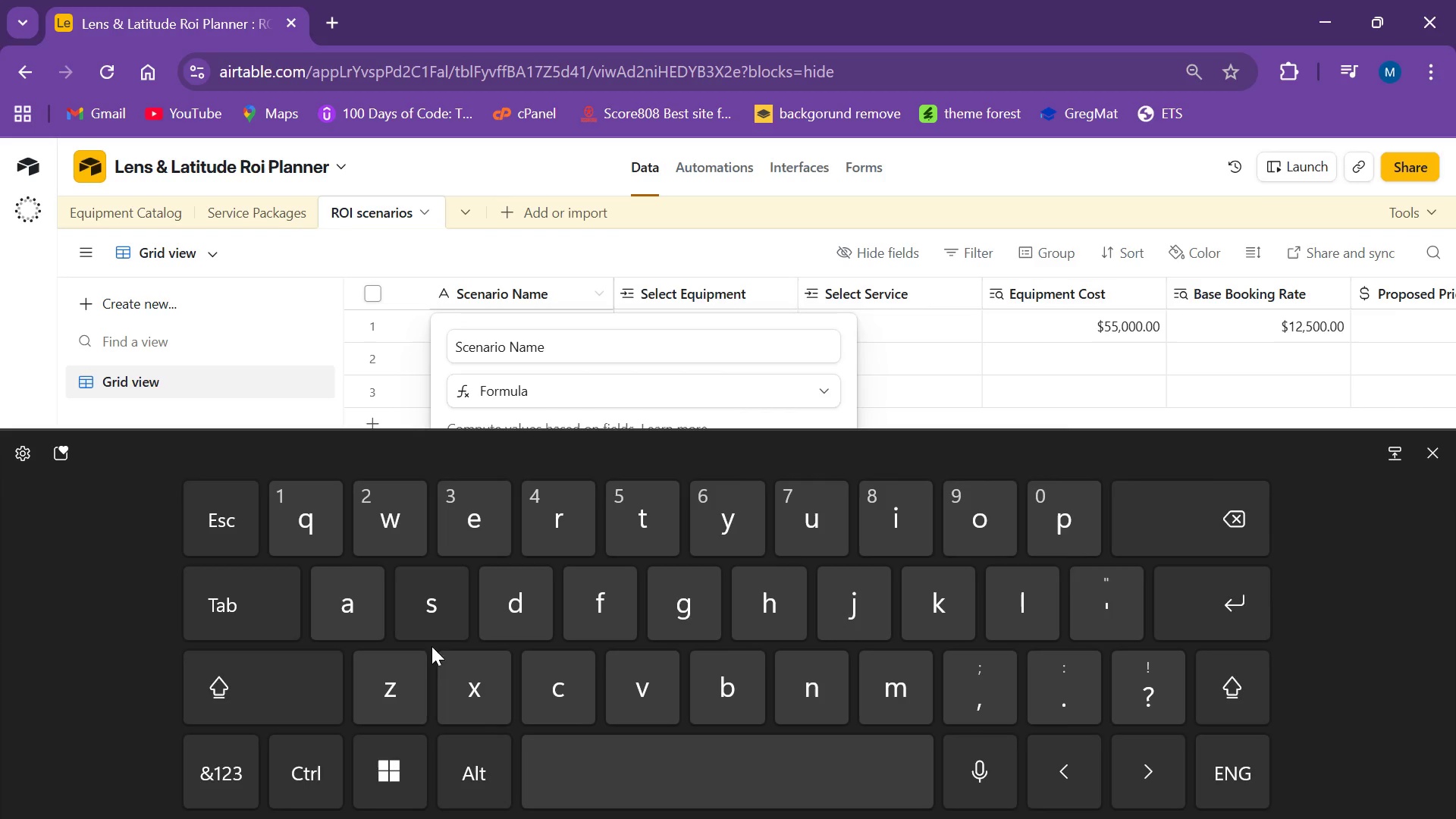 
left_click([256, 748])
 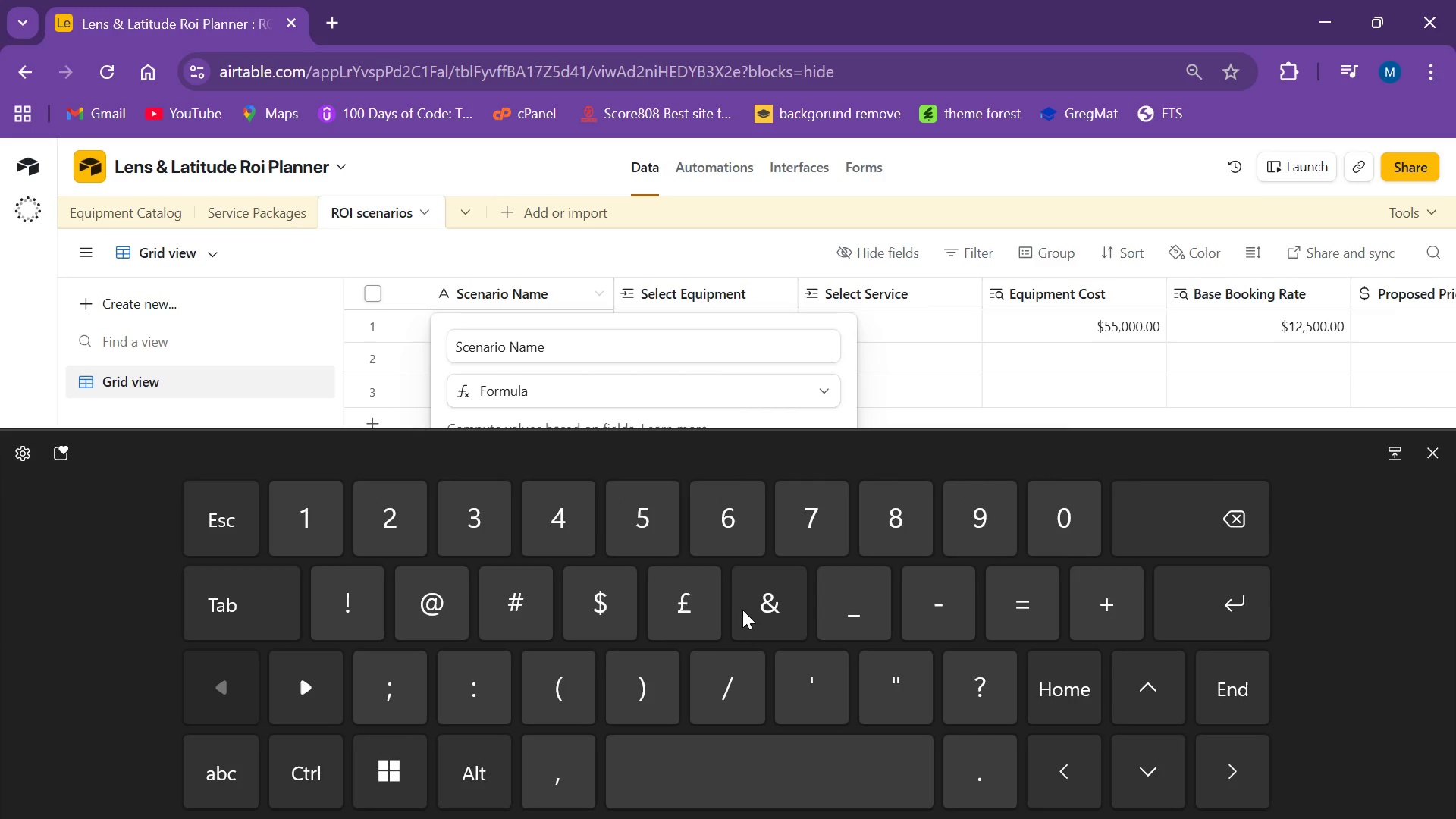 
left_click([748, 607])
 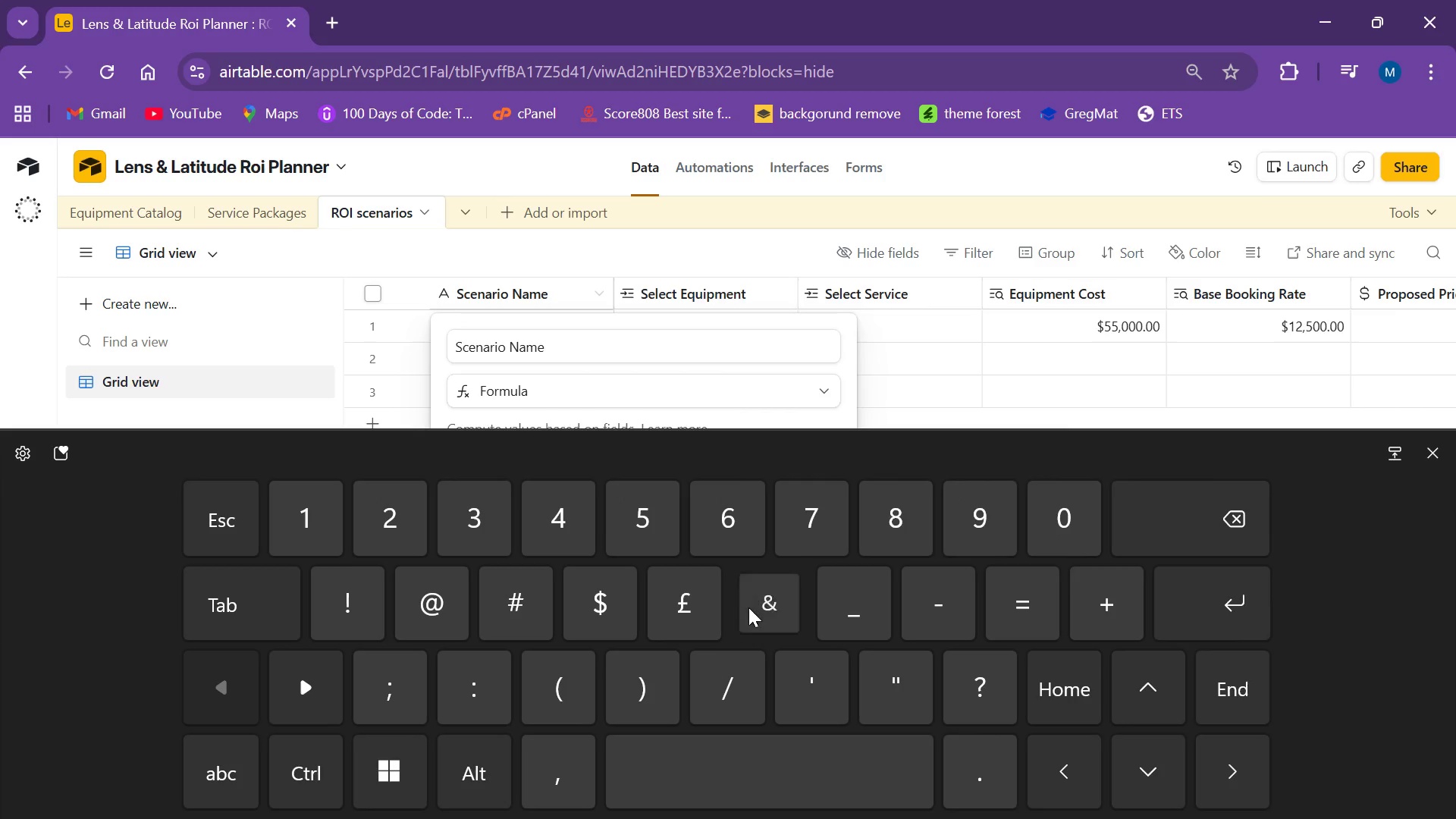 
key(Shift+ShiftLeft)
 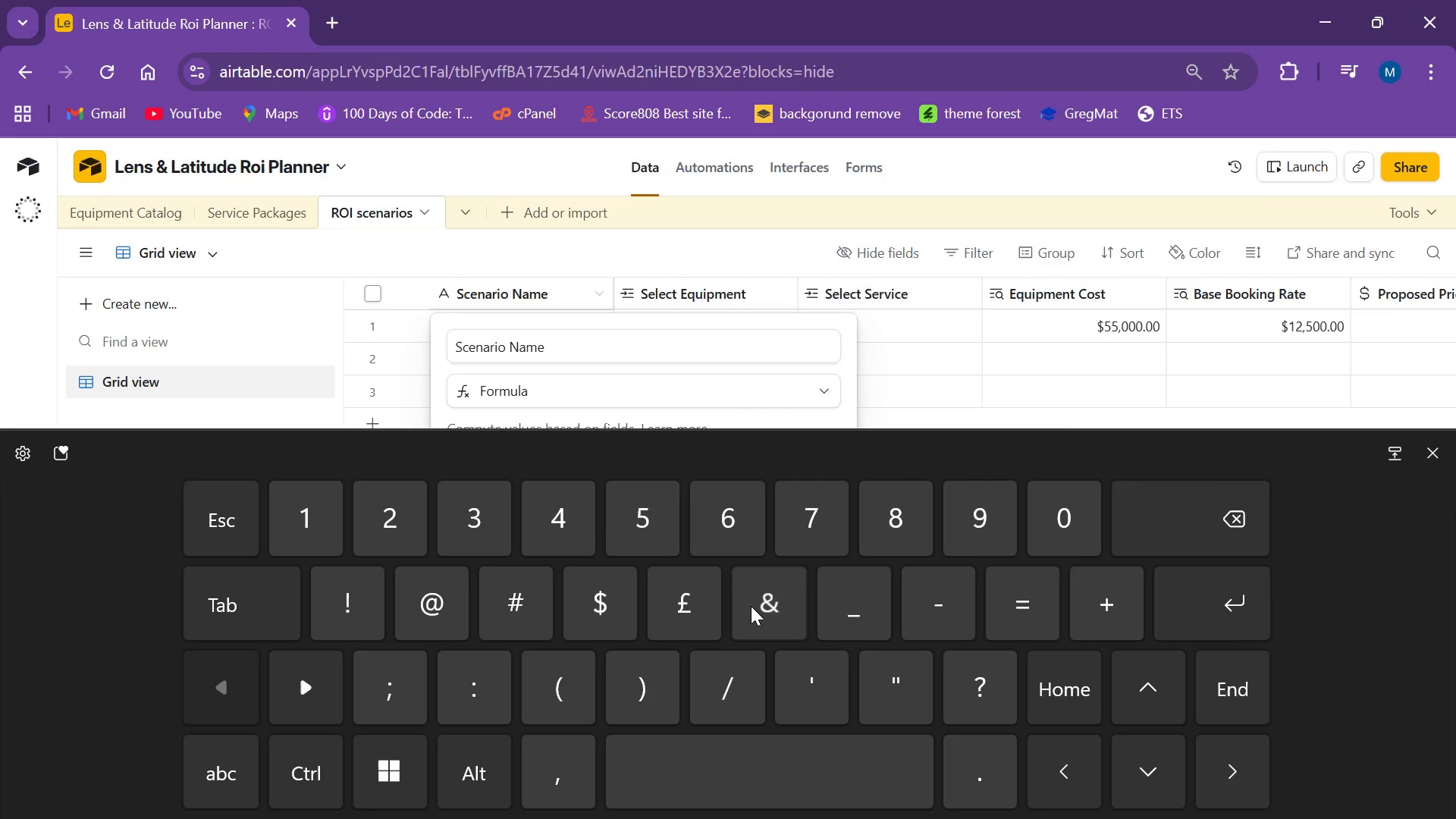 
key(Space)
 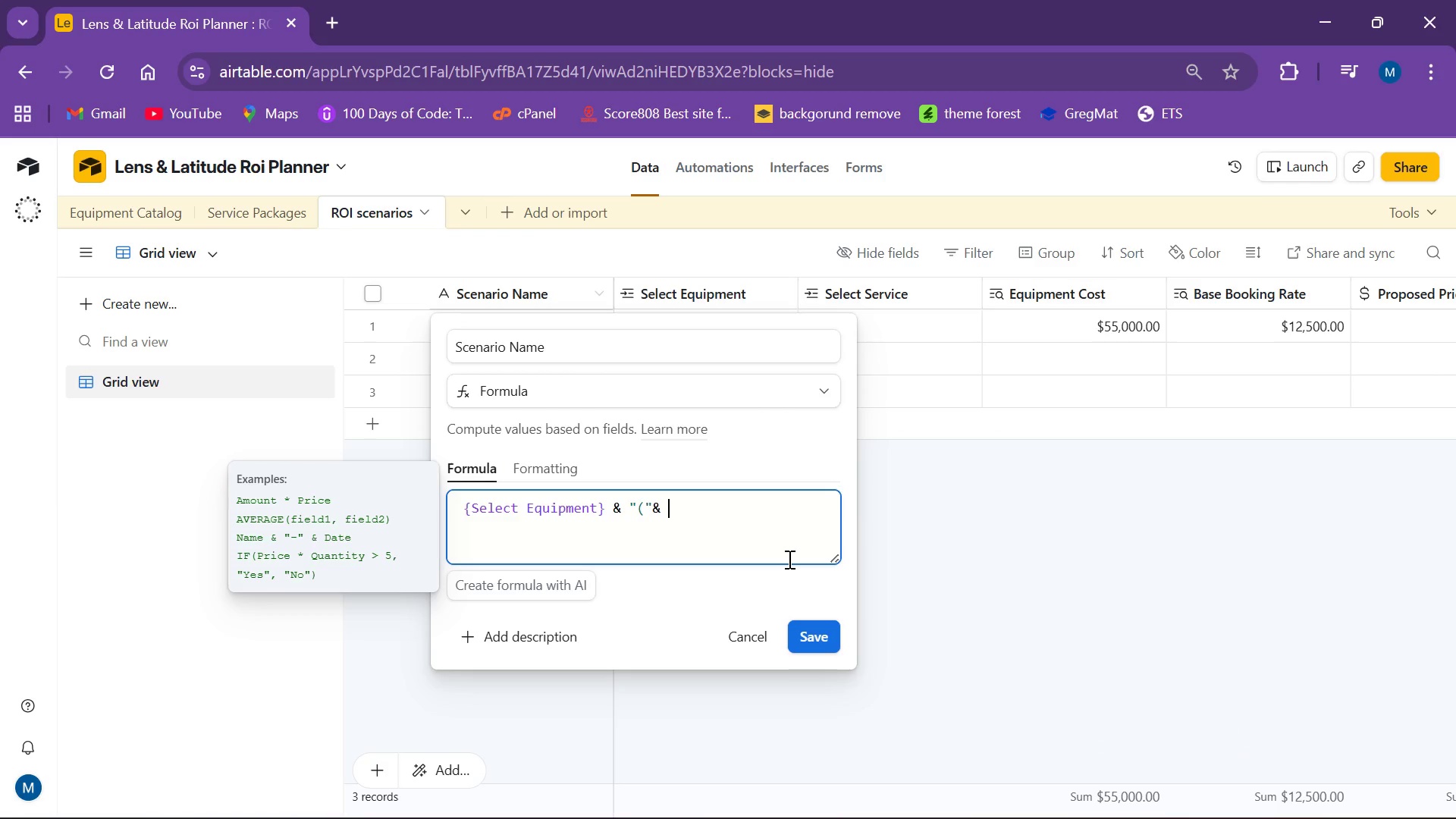 
key(Backspace)
 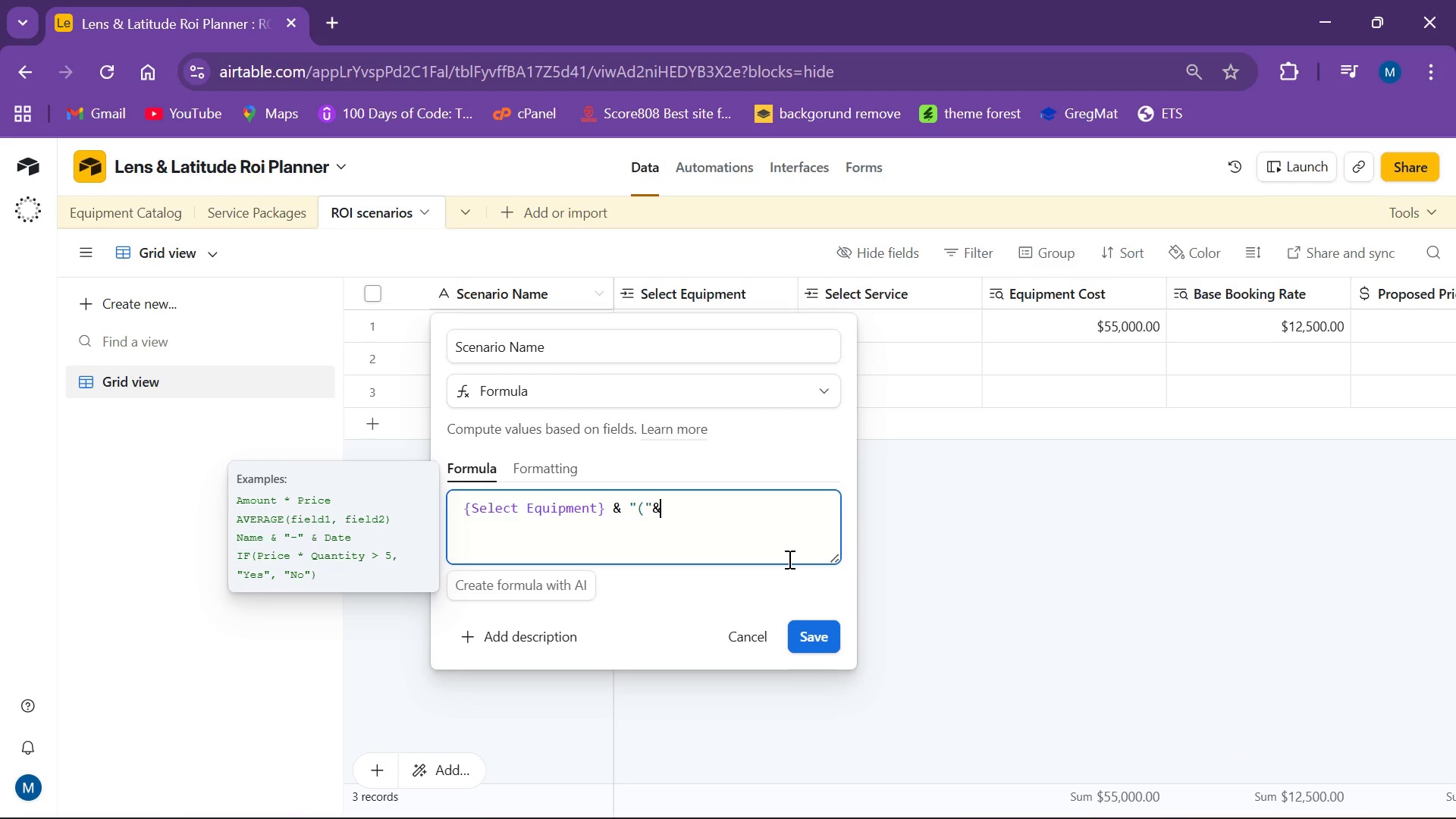 
key(Shift+BracketLeft)
 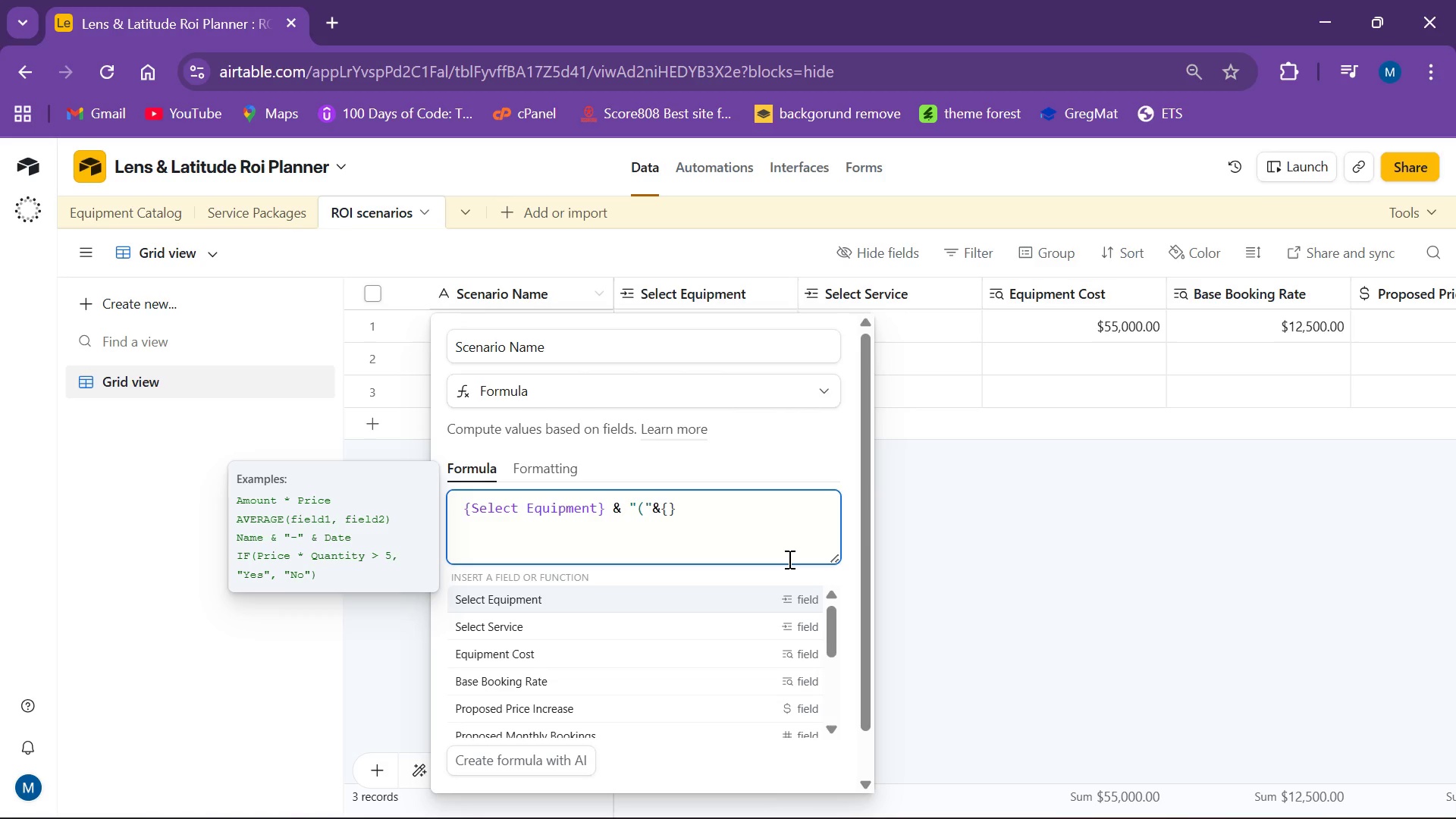 
type(Projected Monthly Bookings)
 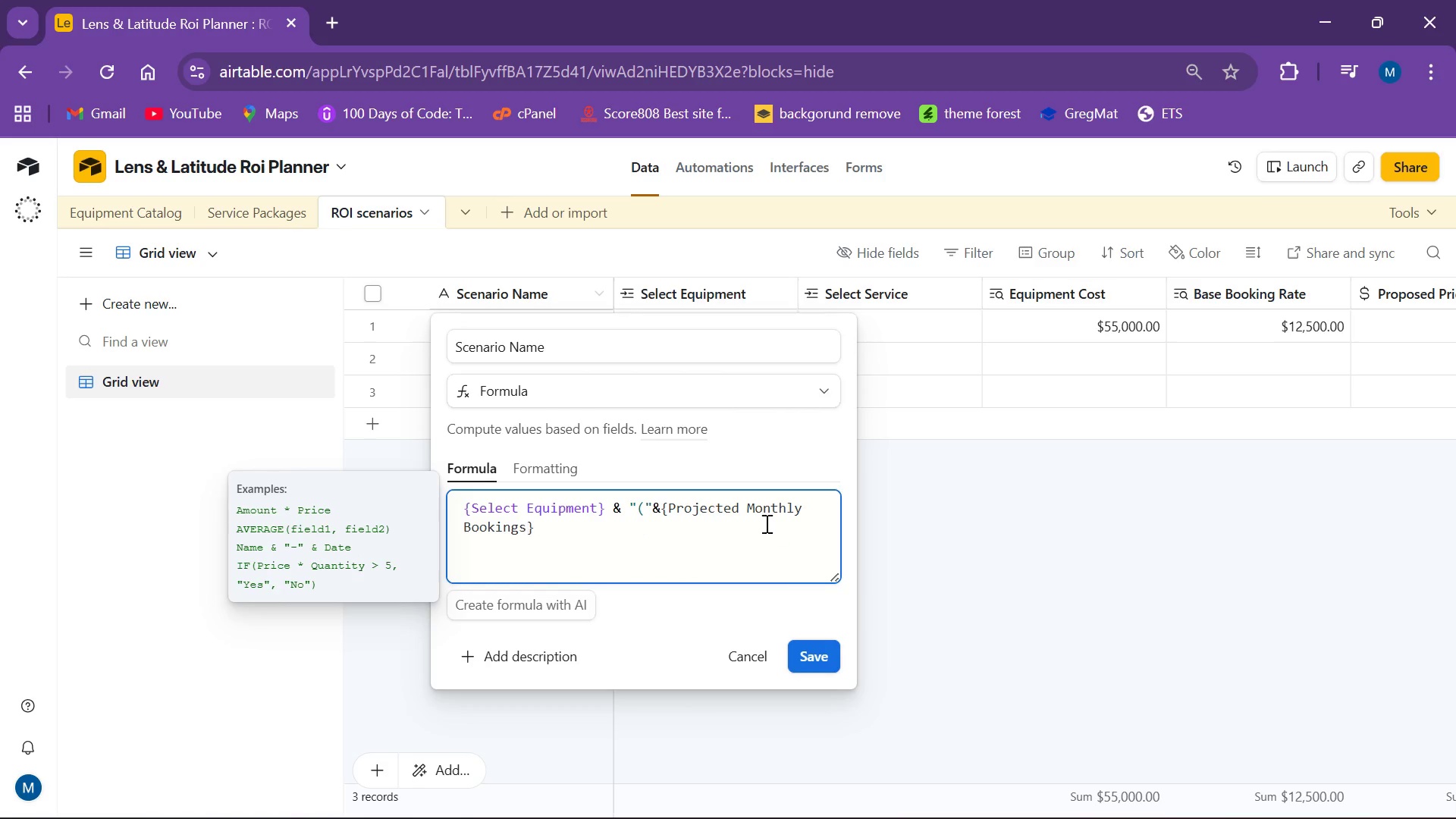 
wait(6.08)
 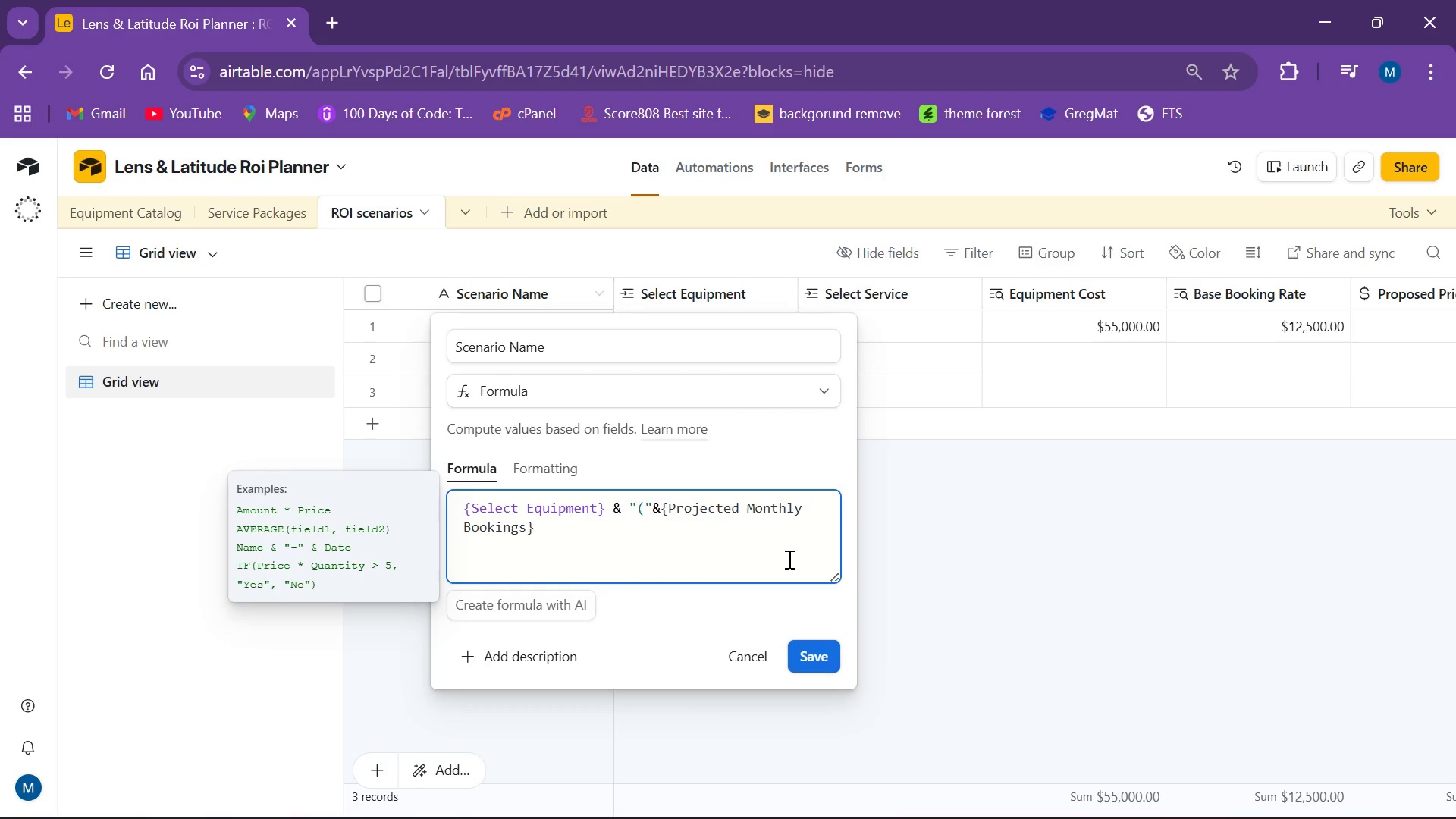 
key(Backspace)
key(Backspace)
key(Backspace)
key(Backspace)
key(Backspace)
key(Backspace)
type(posed)
 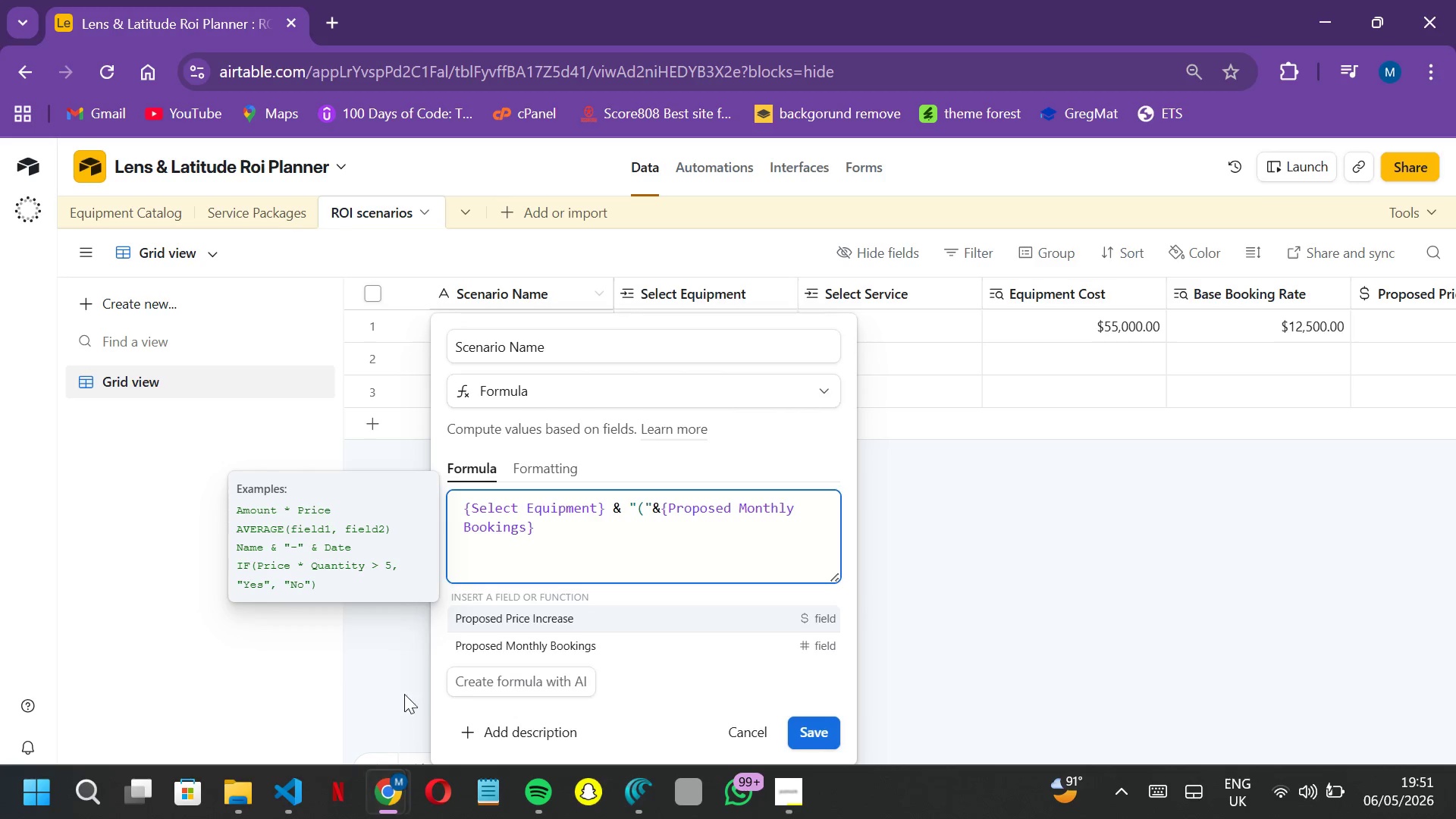 
left_click([541, 535])
 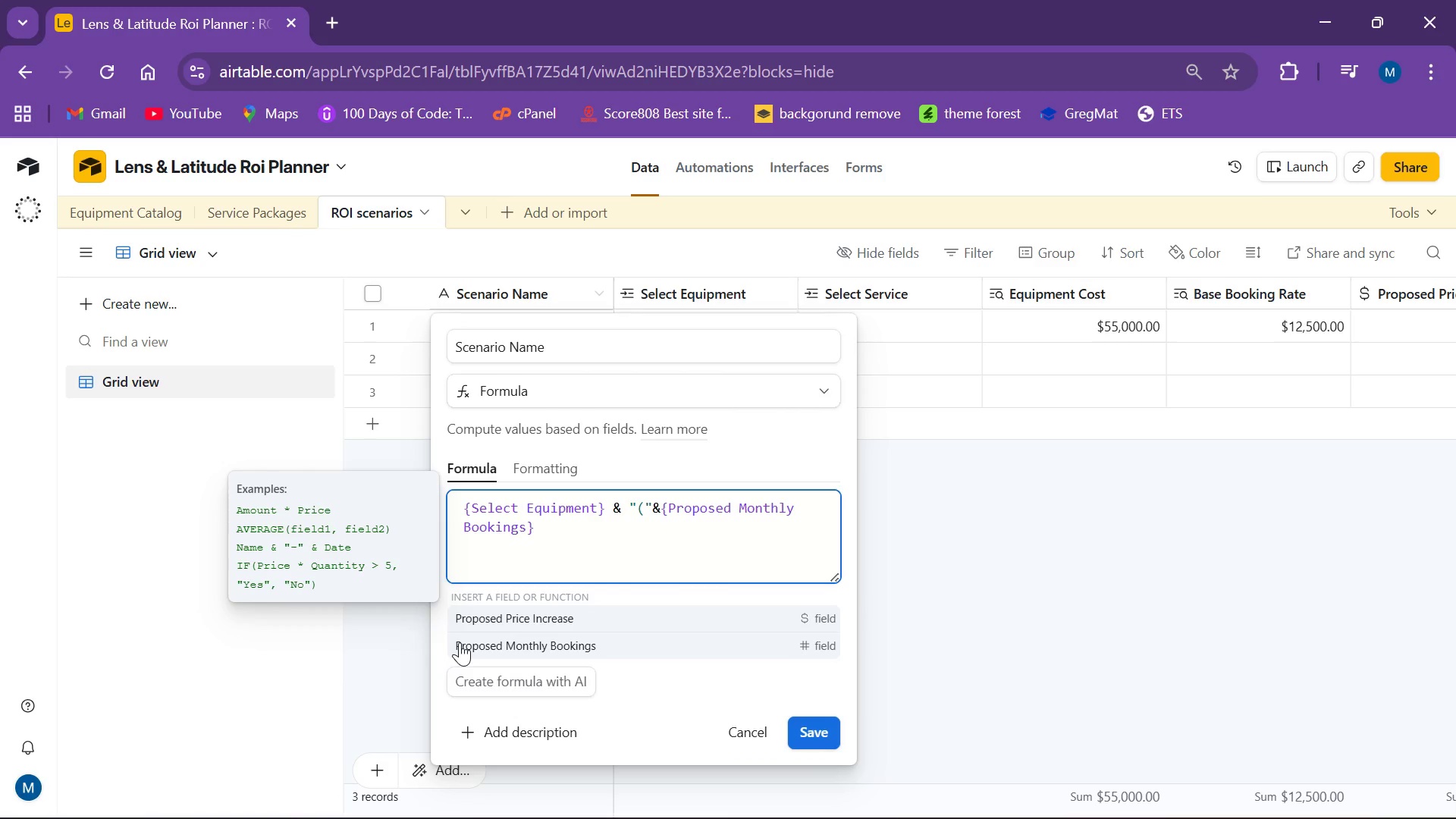 
key(Space)
 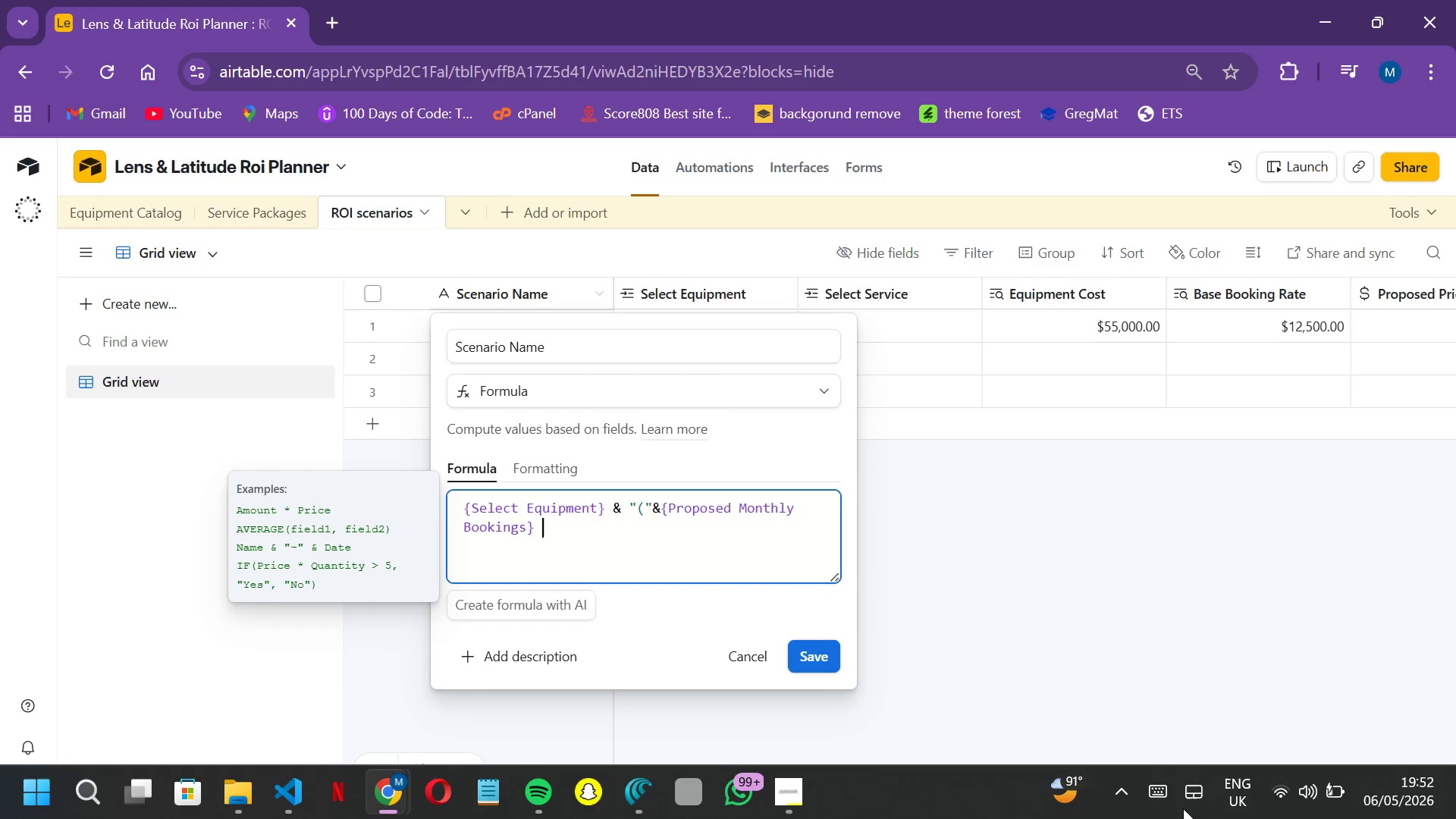 
left_click([1159, 795])
 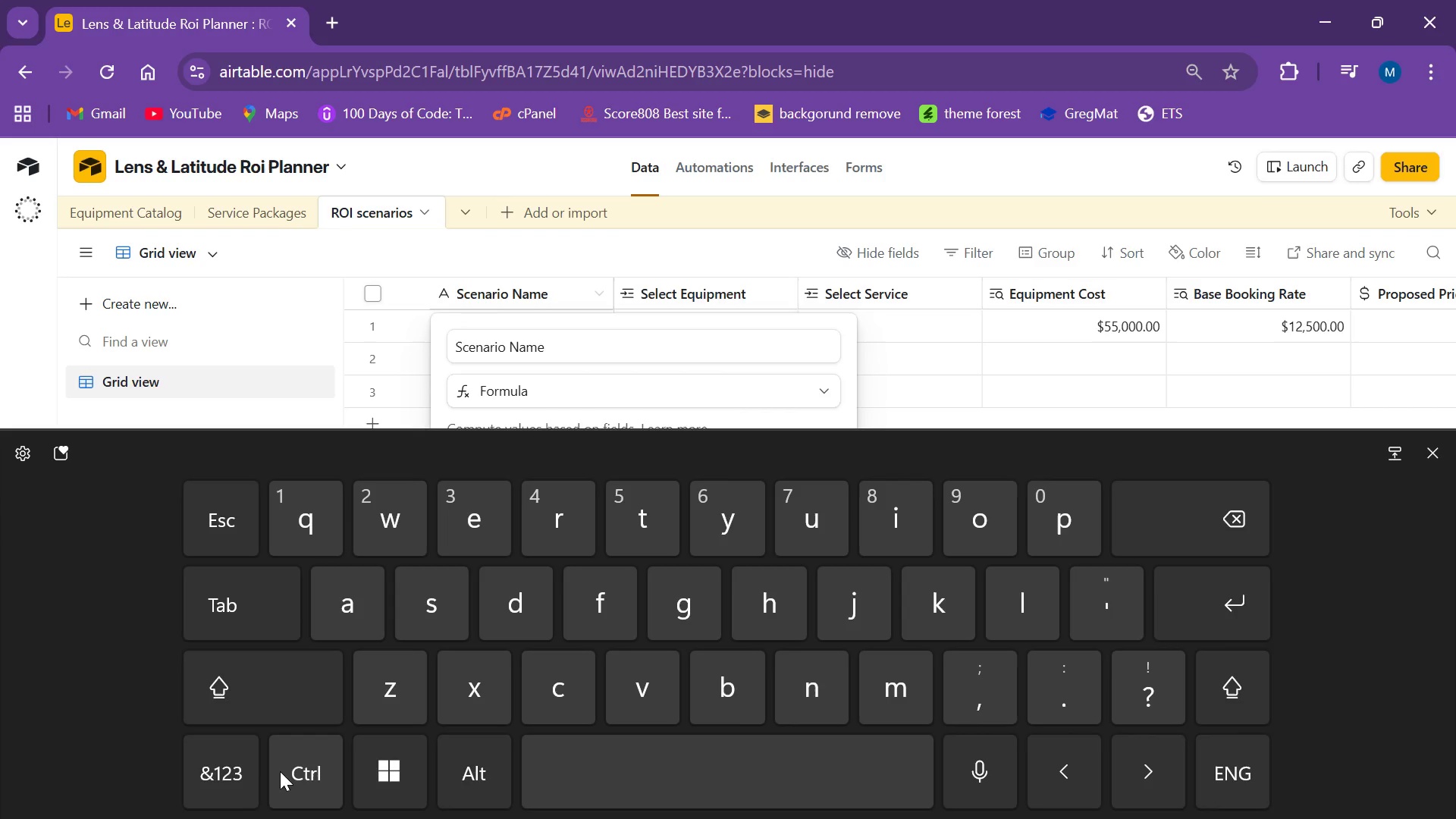 
left_click([255, 760])
 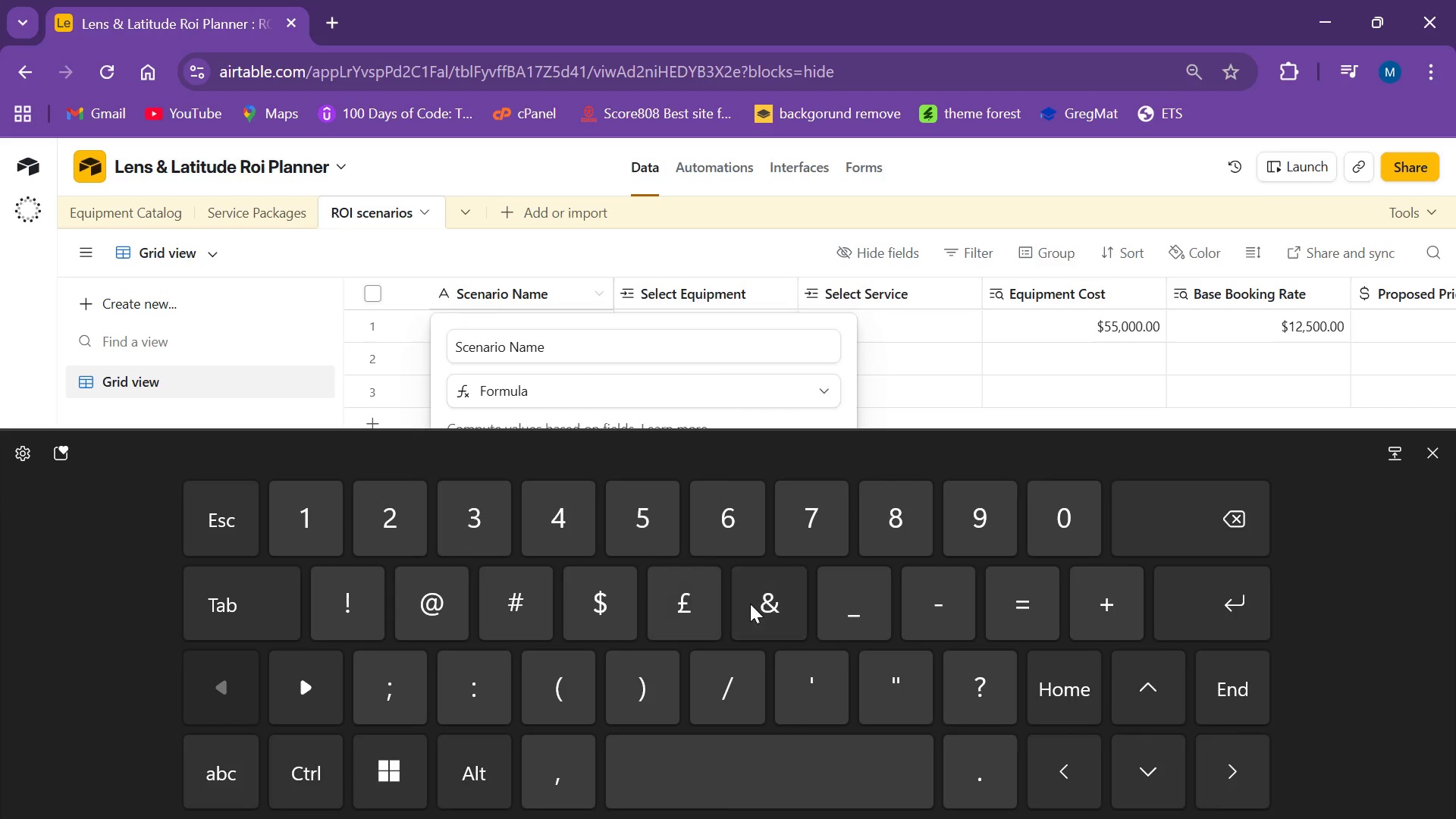 
left_click([770, 605])
 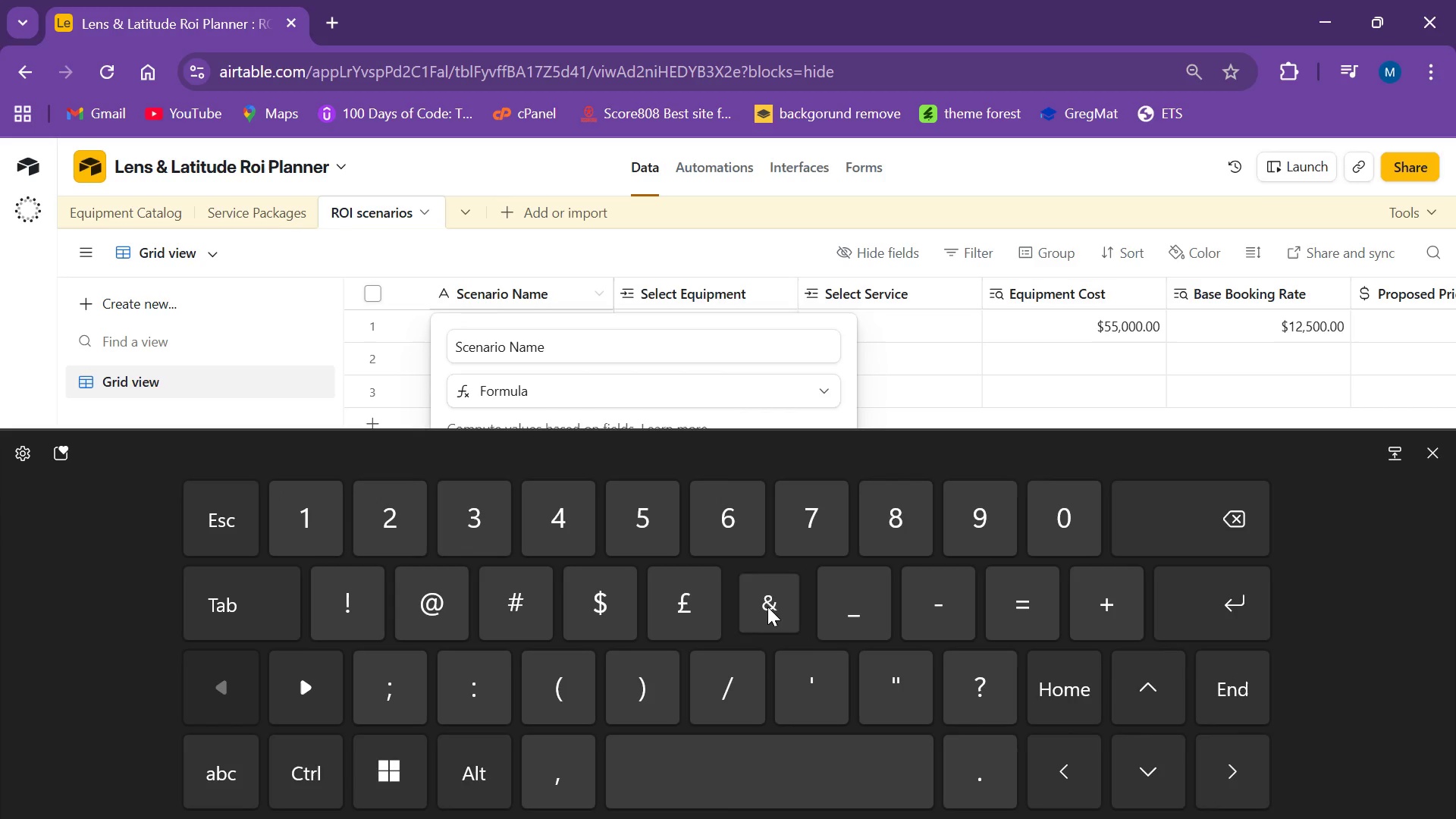 
key(Shift+ShiftLeft)
 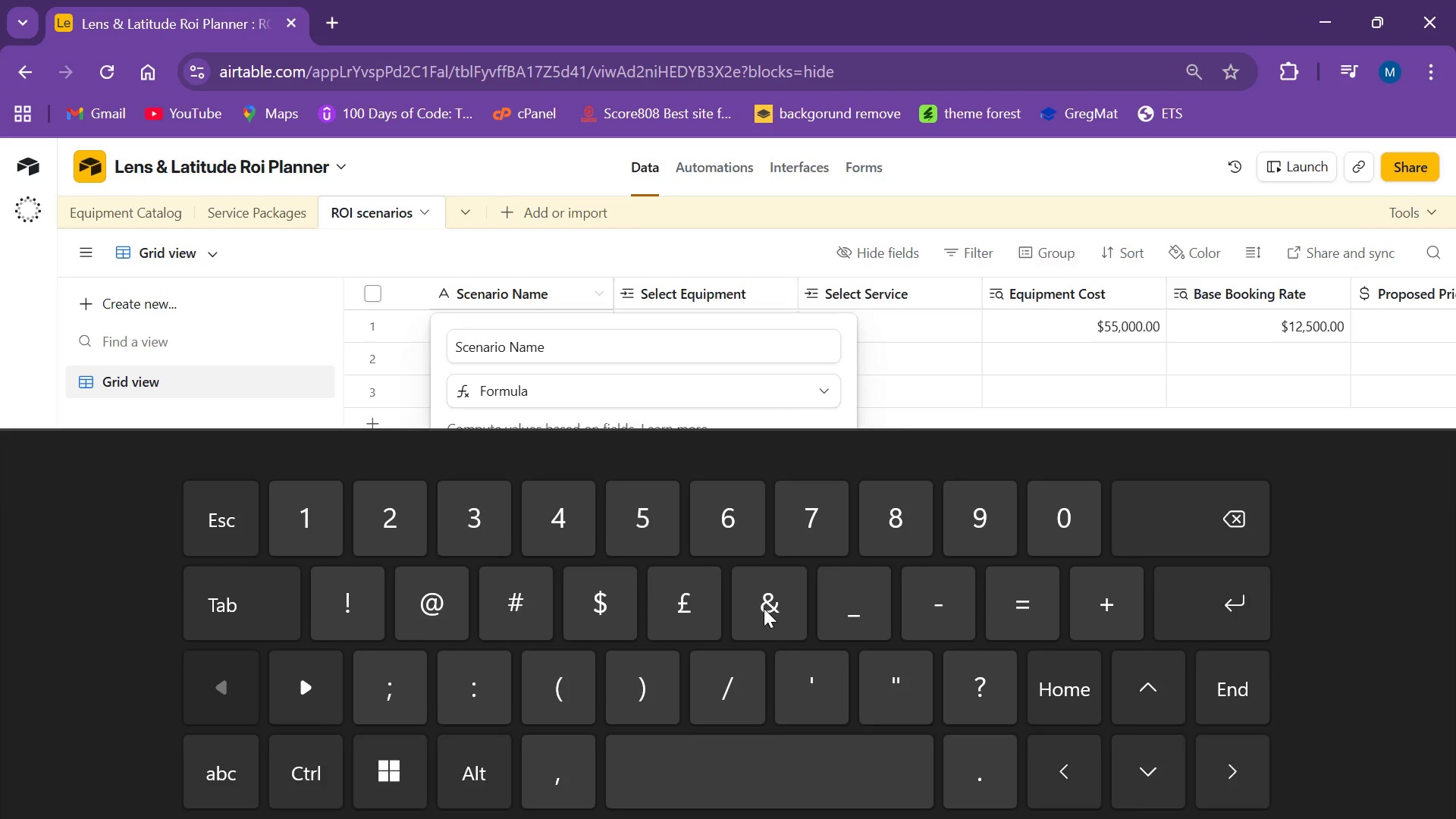 
key(Shift+7)
 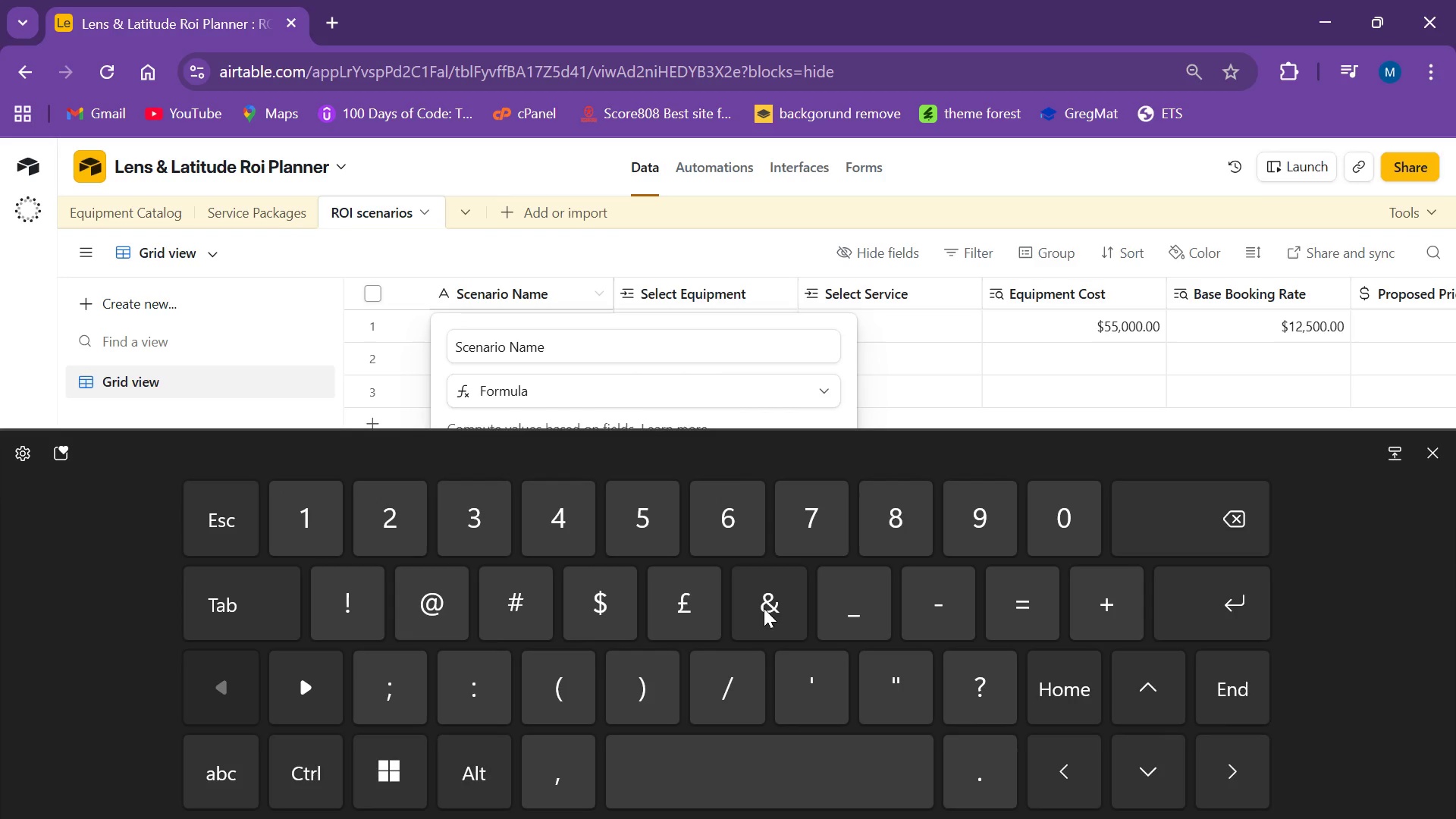 
key(Space)
 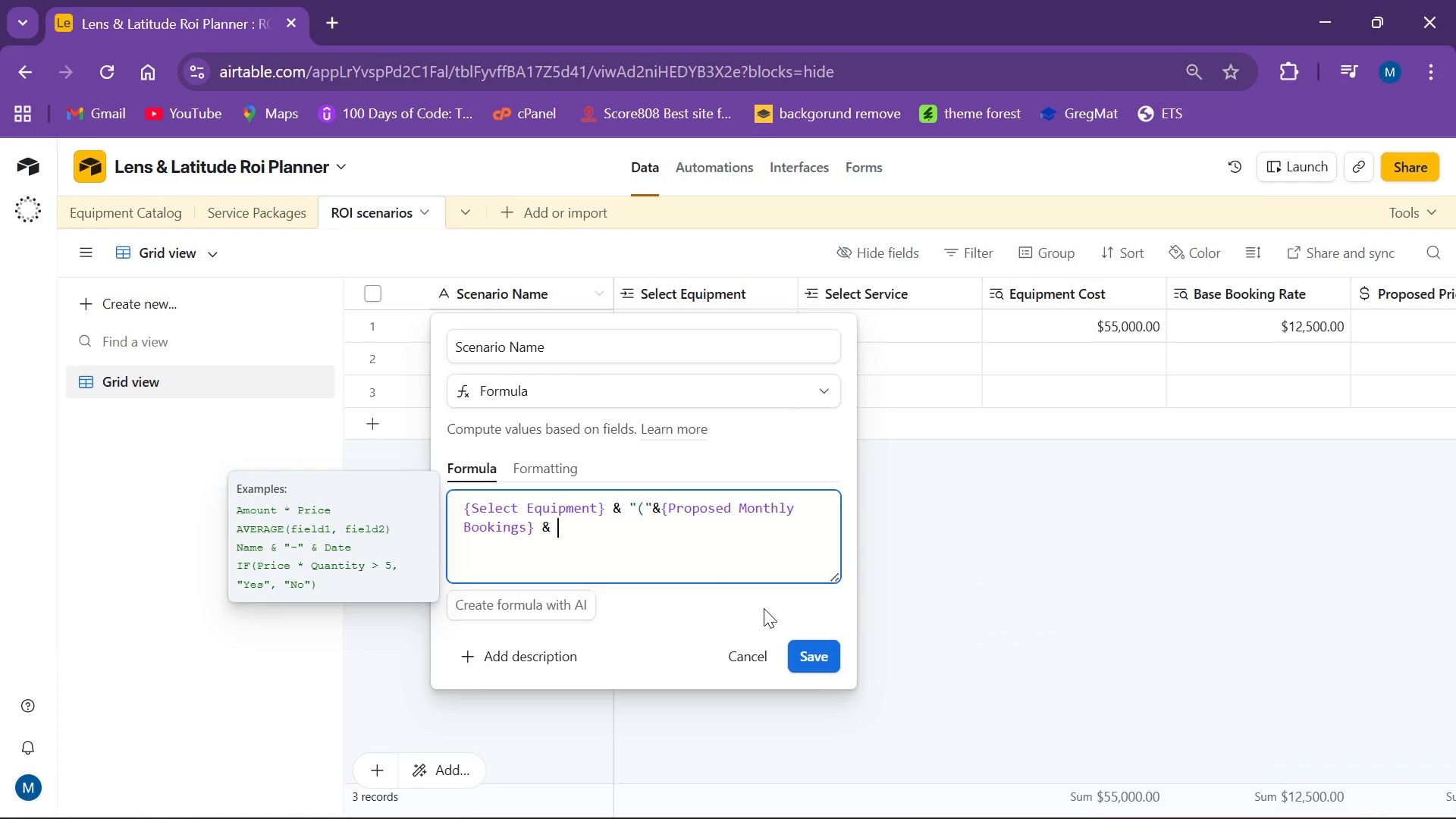 
type(@book)
 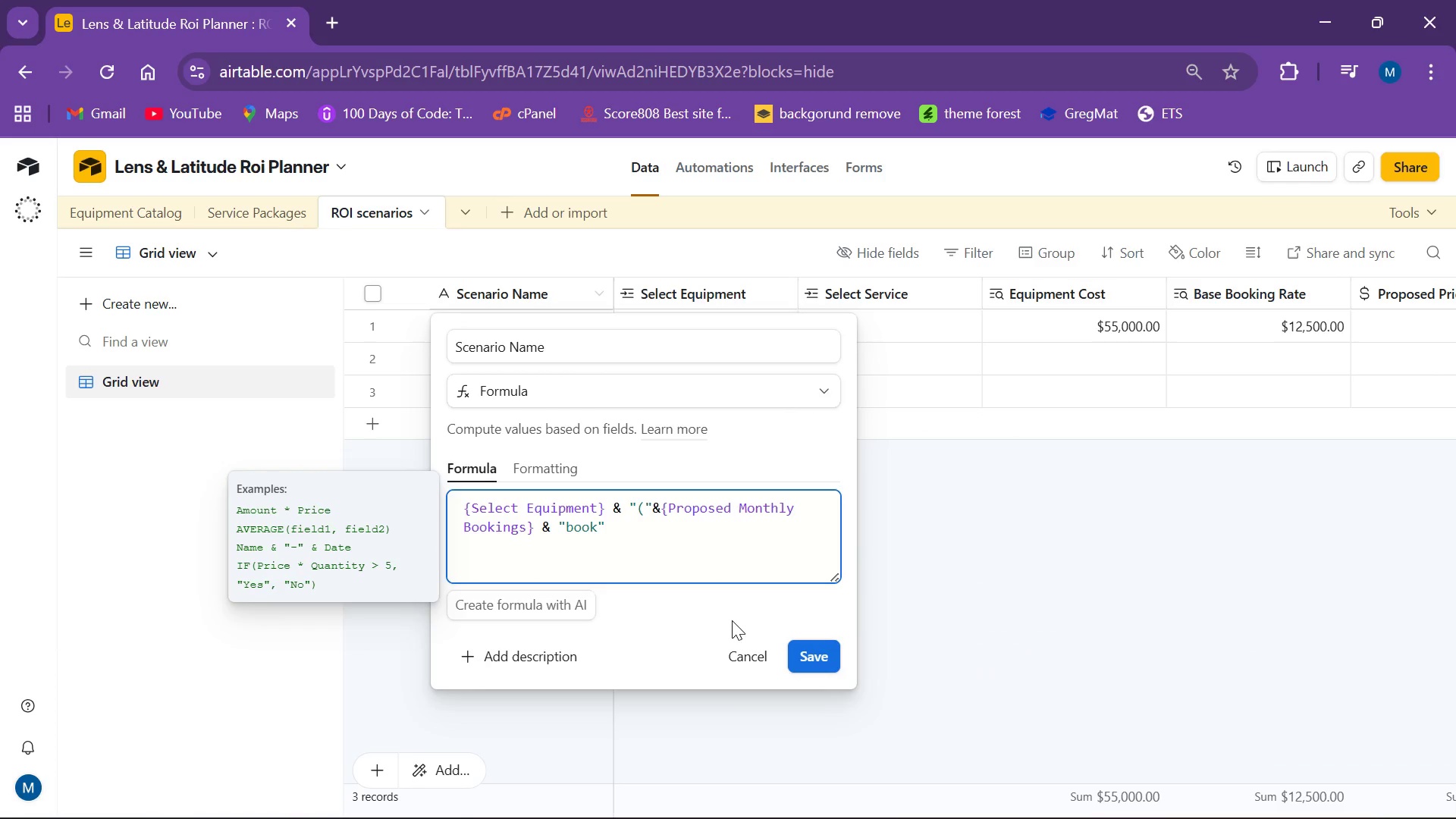 
key(I)
 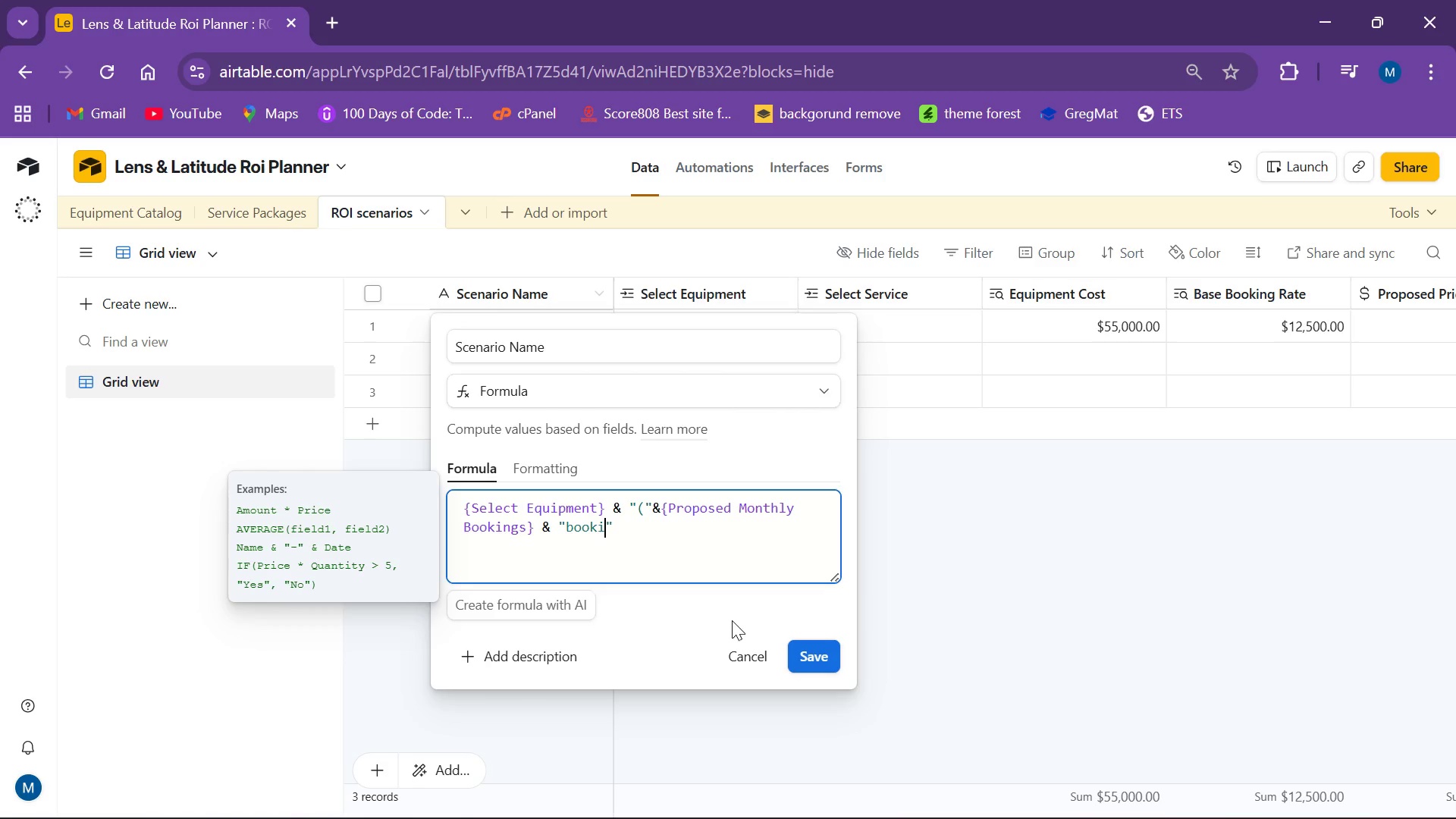 
key(Backspace)
 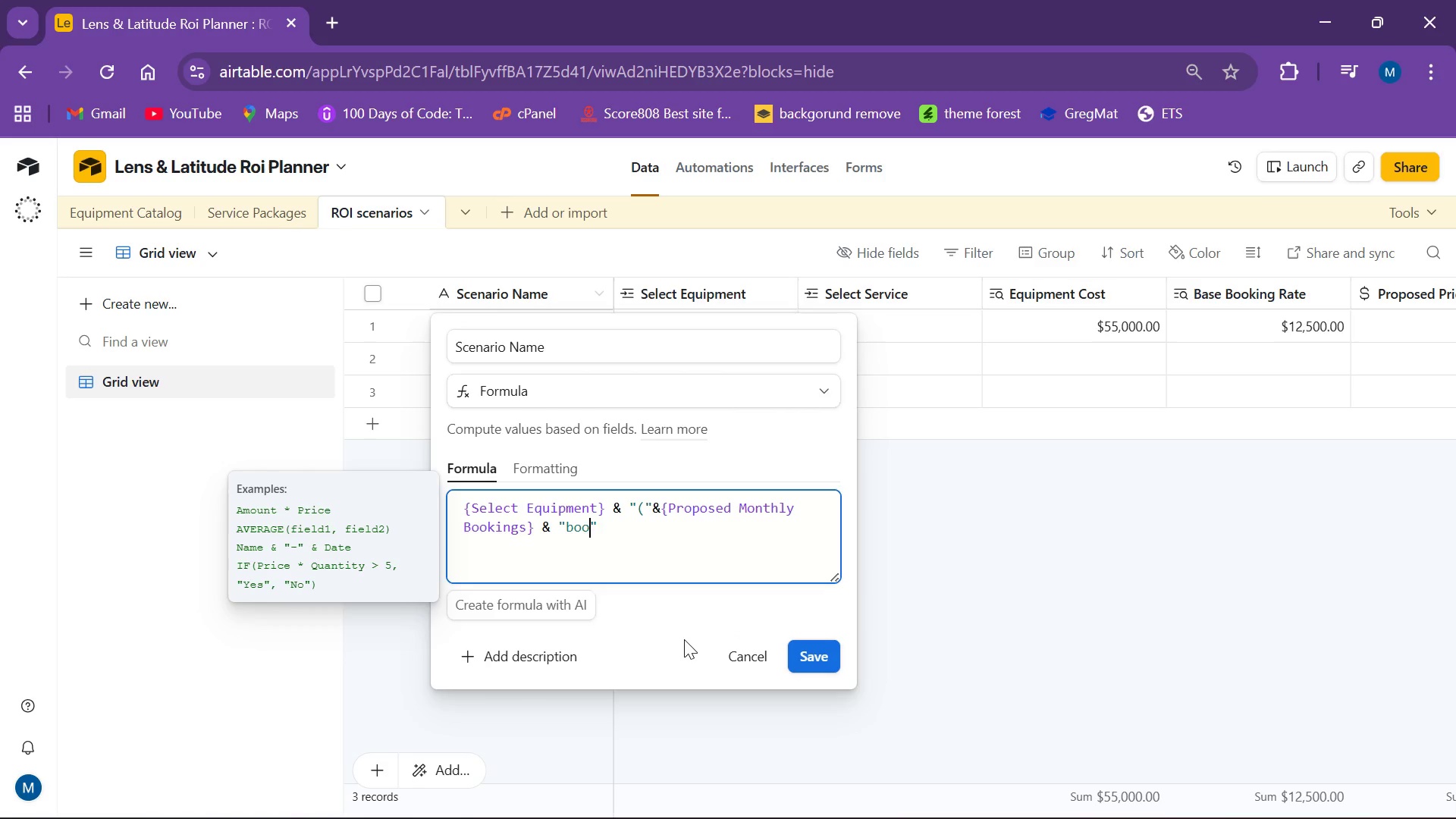 
key(Backspace)
key(Backspace)
key(Backspace)
key(Backspace)
type(Boo)
 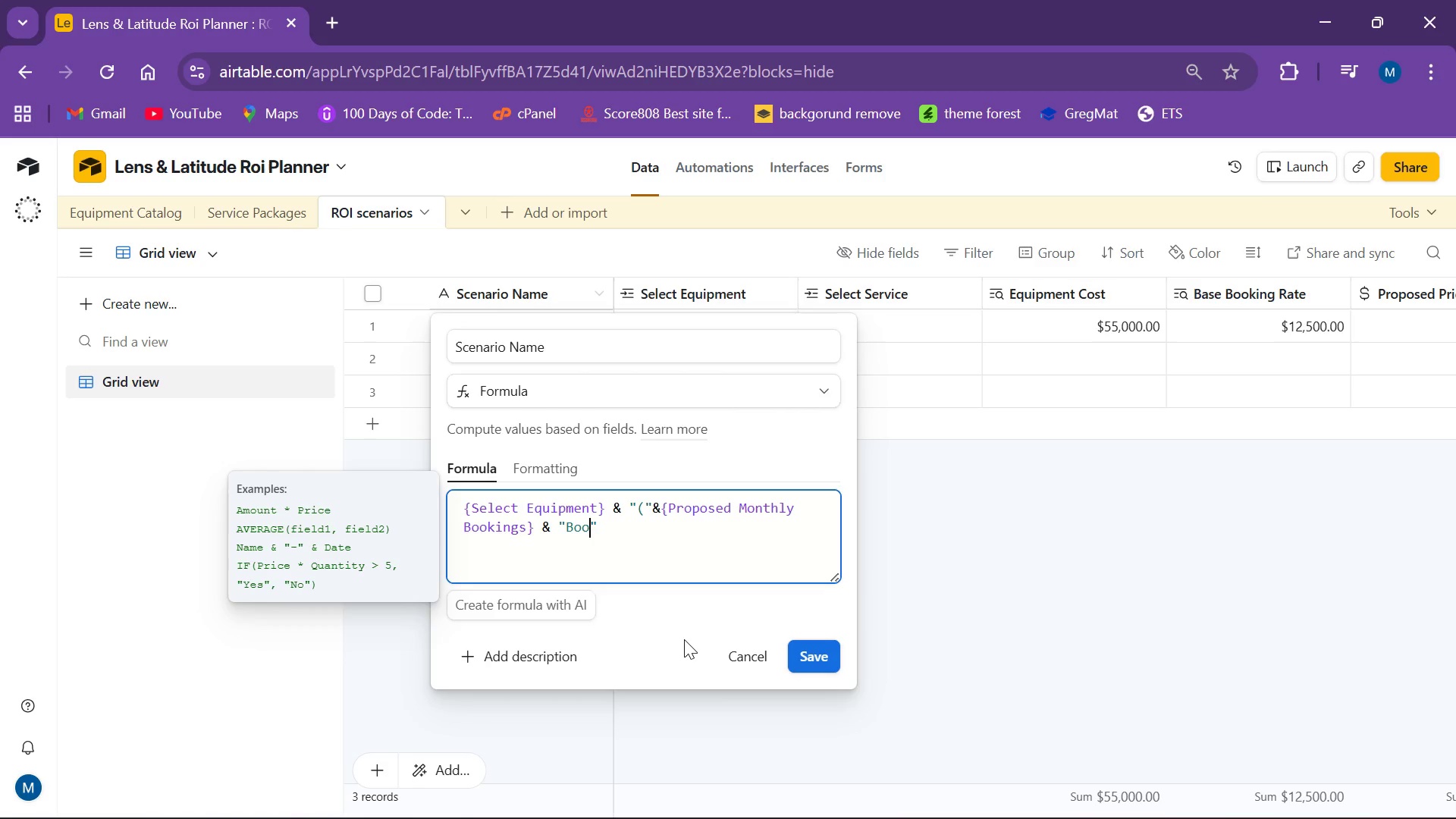 
wait(13.92)
 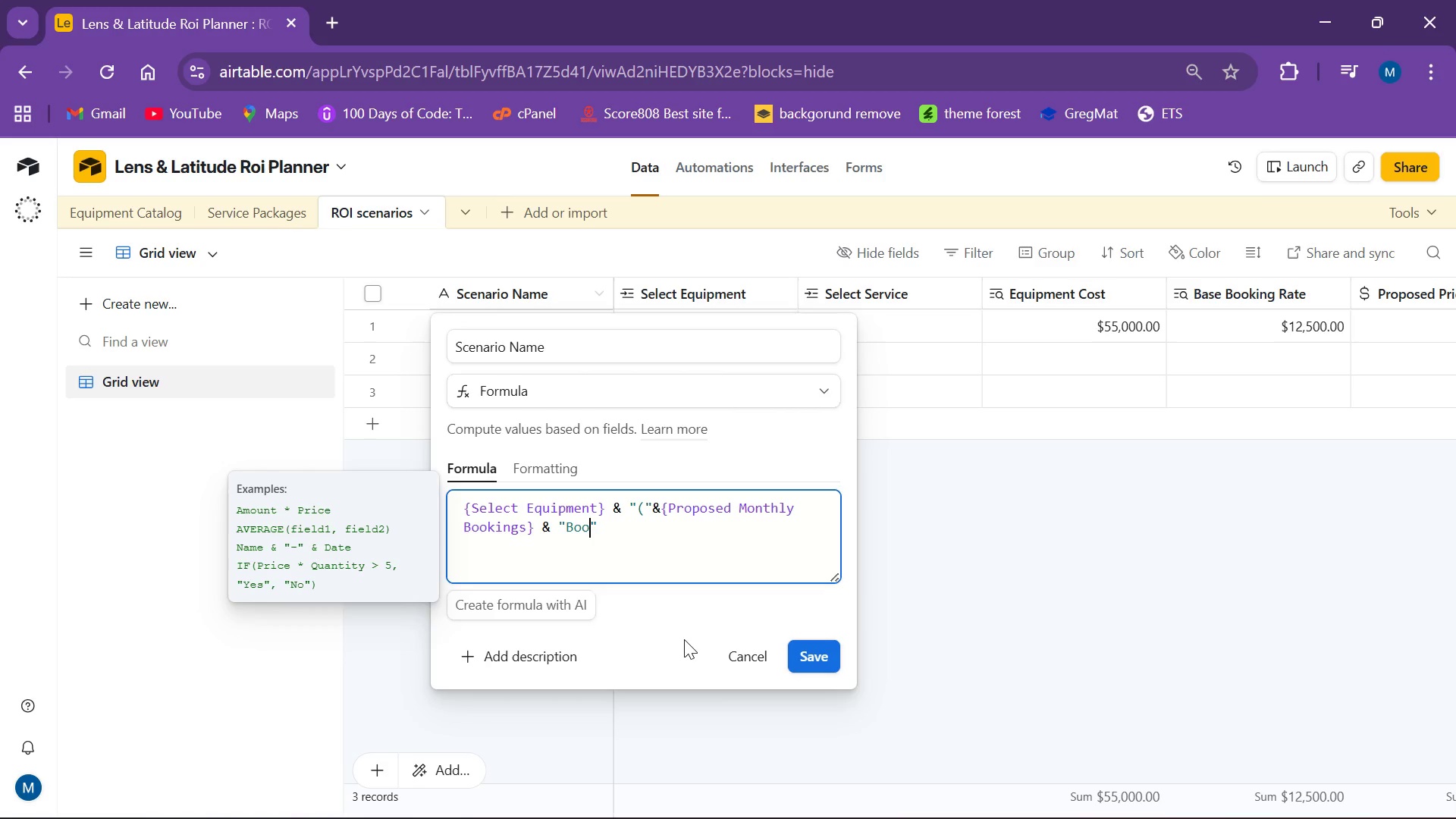 
left_click_drag(start_coordinate=[618, 538], to_coordinate=[488, 508])
 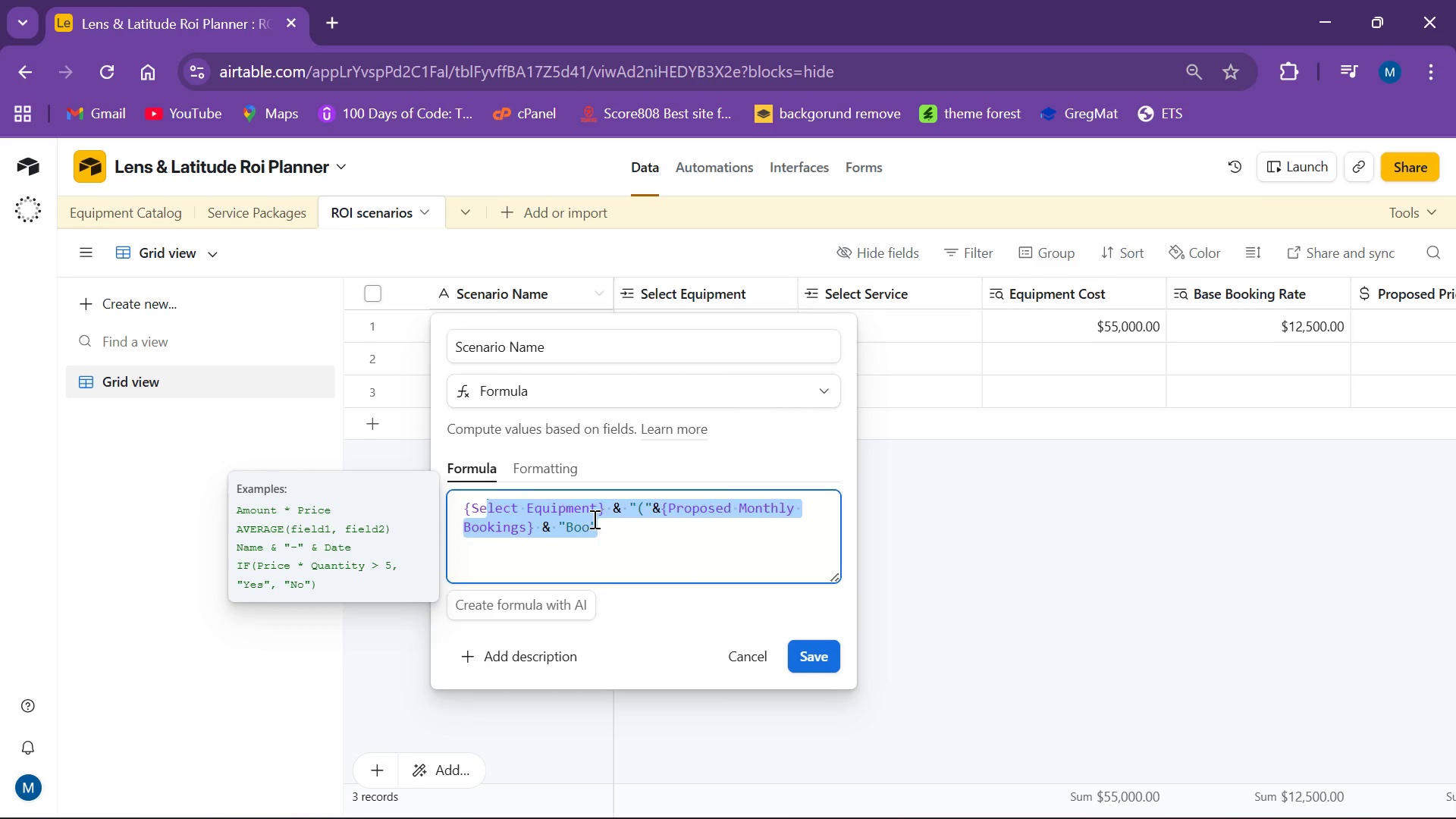 
left_click([605, 527])
 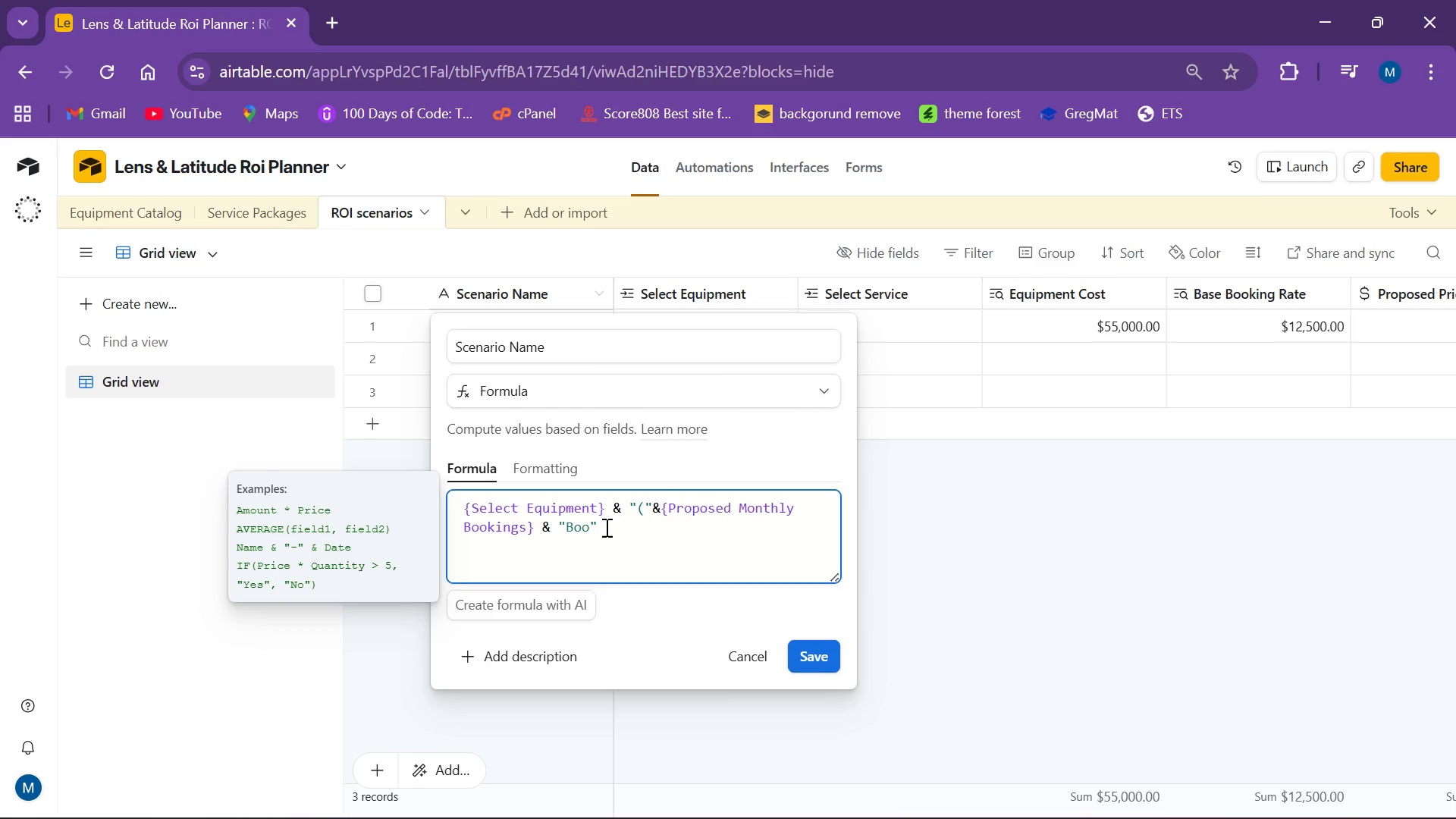 
key(Backspace)
 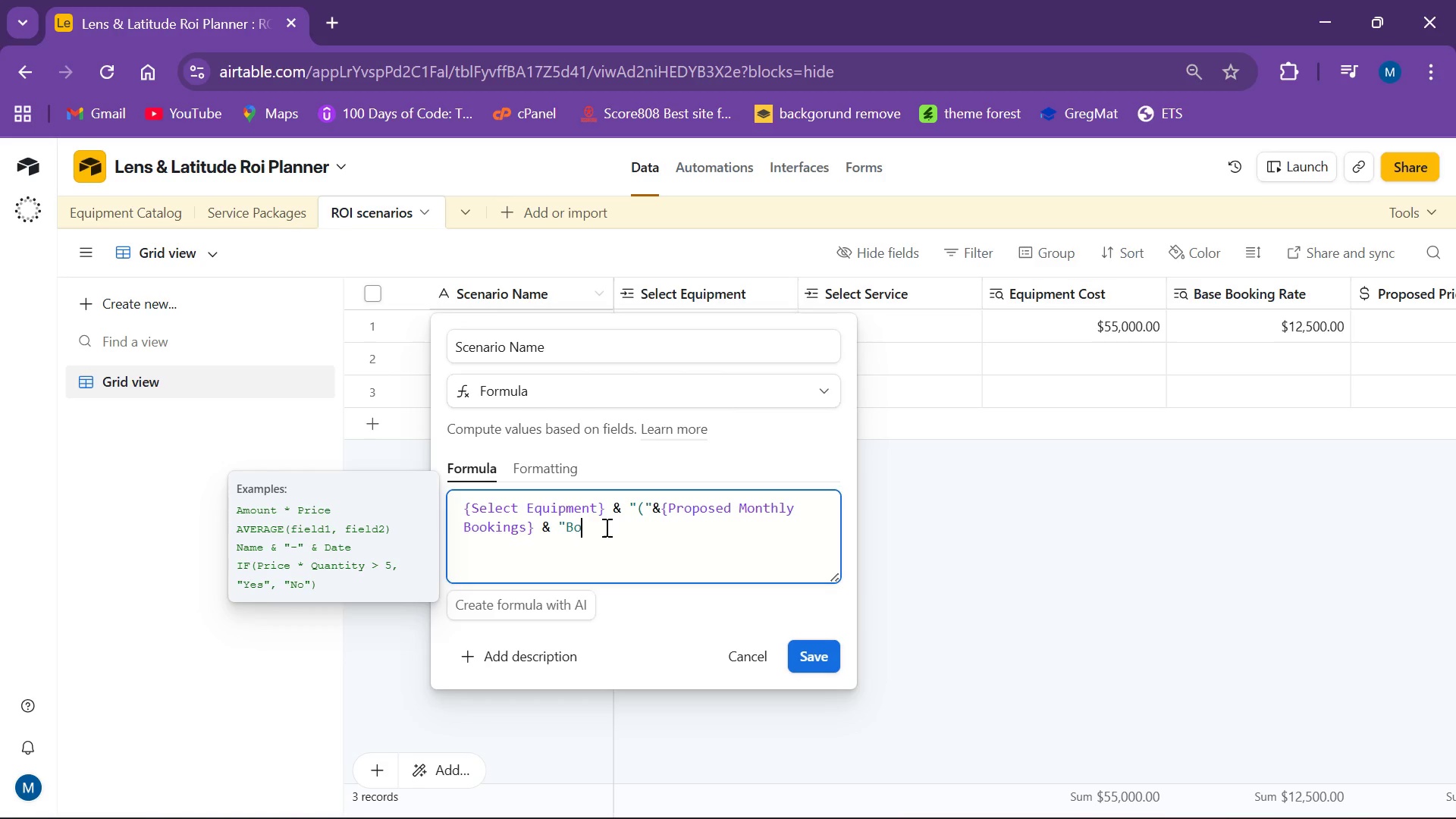 
key(Backspace)
 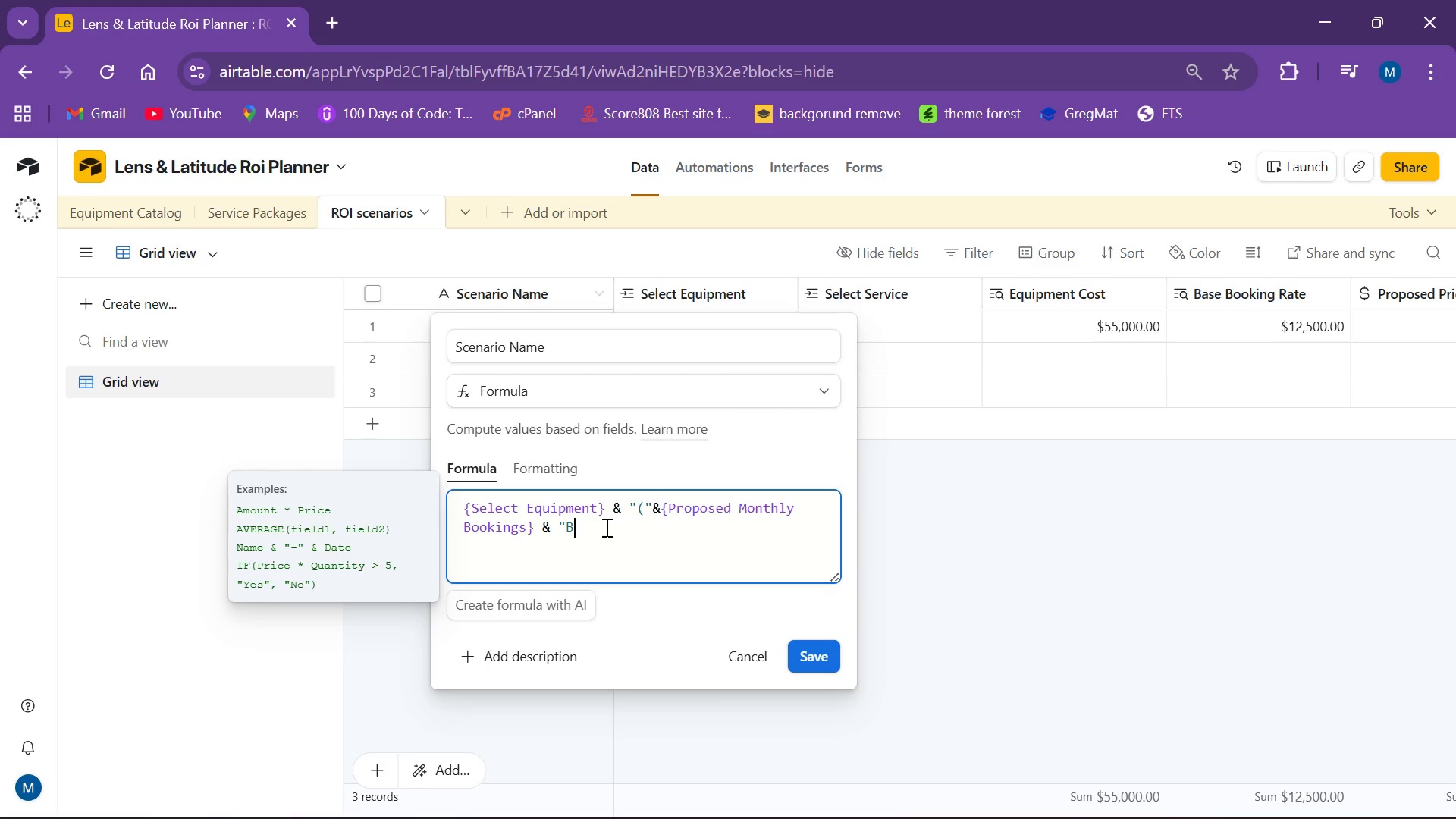 
key(Backspace)
 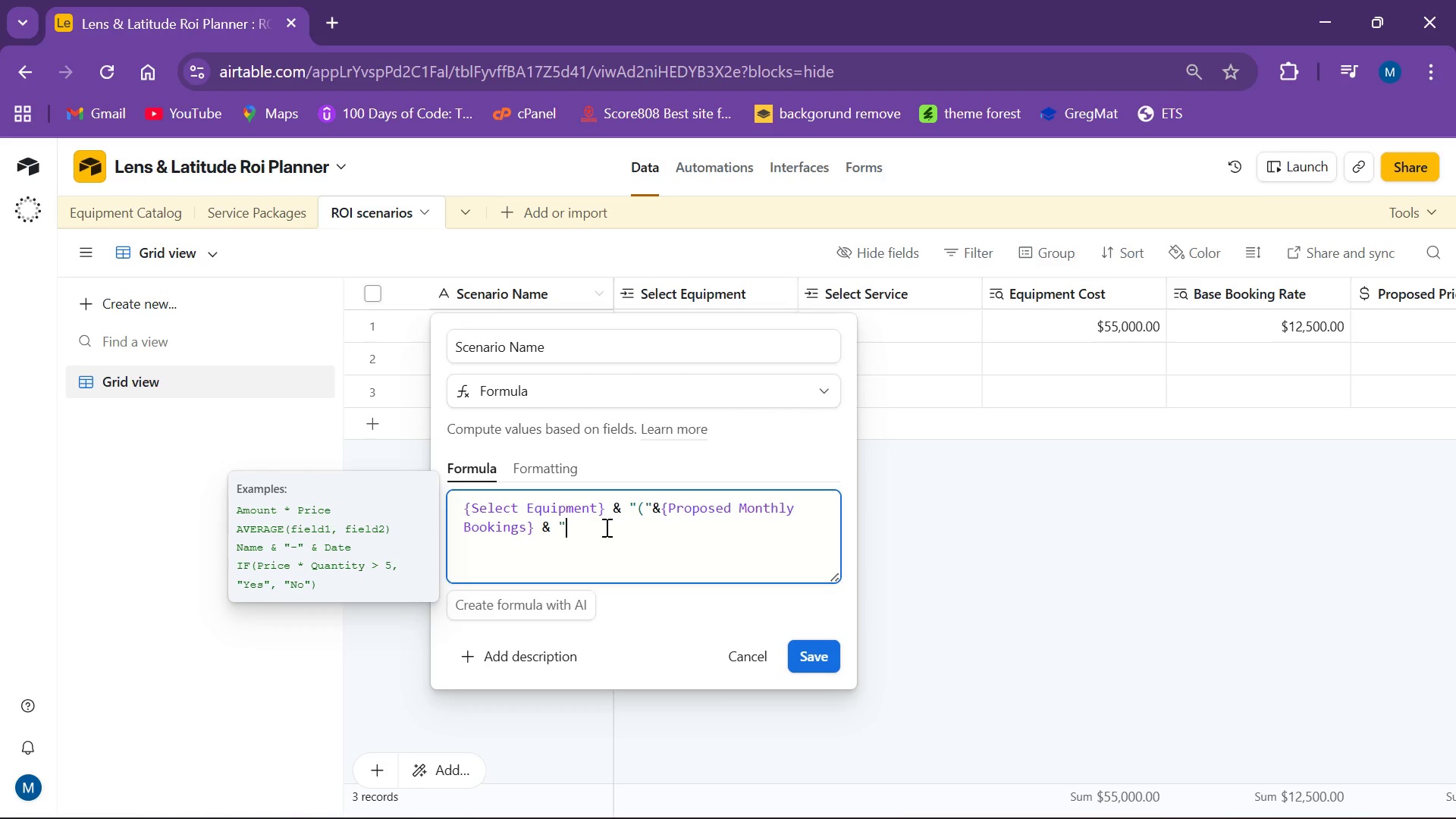 
key(Backspace)
 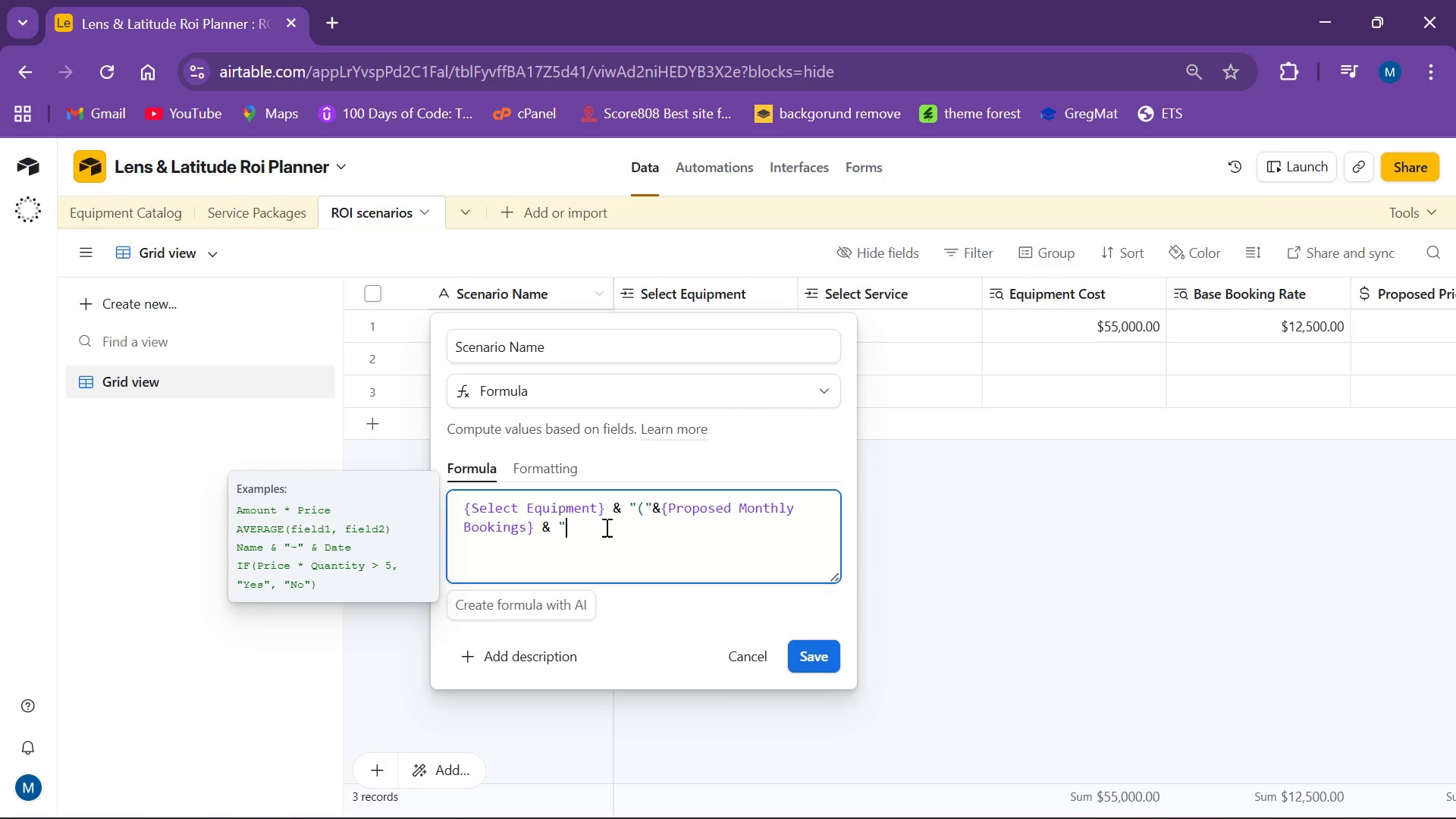 
key(Backspace)
 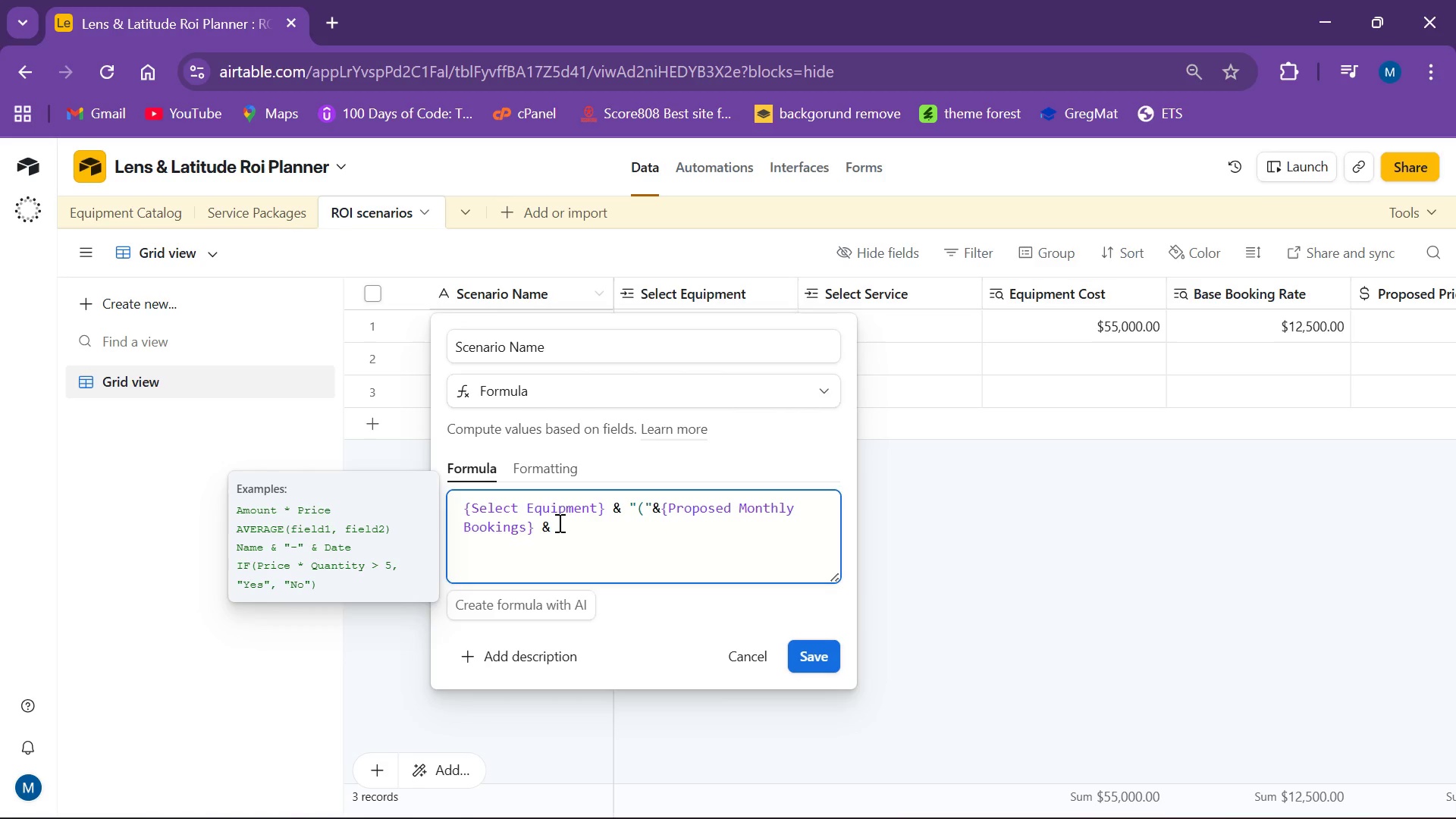 
wait(10.78)
 